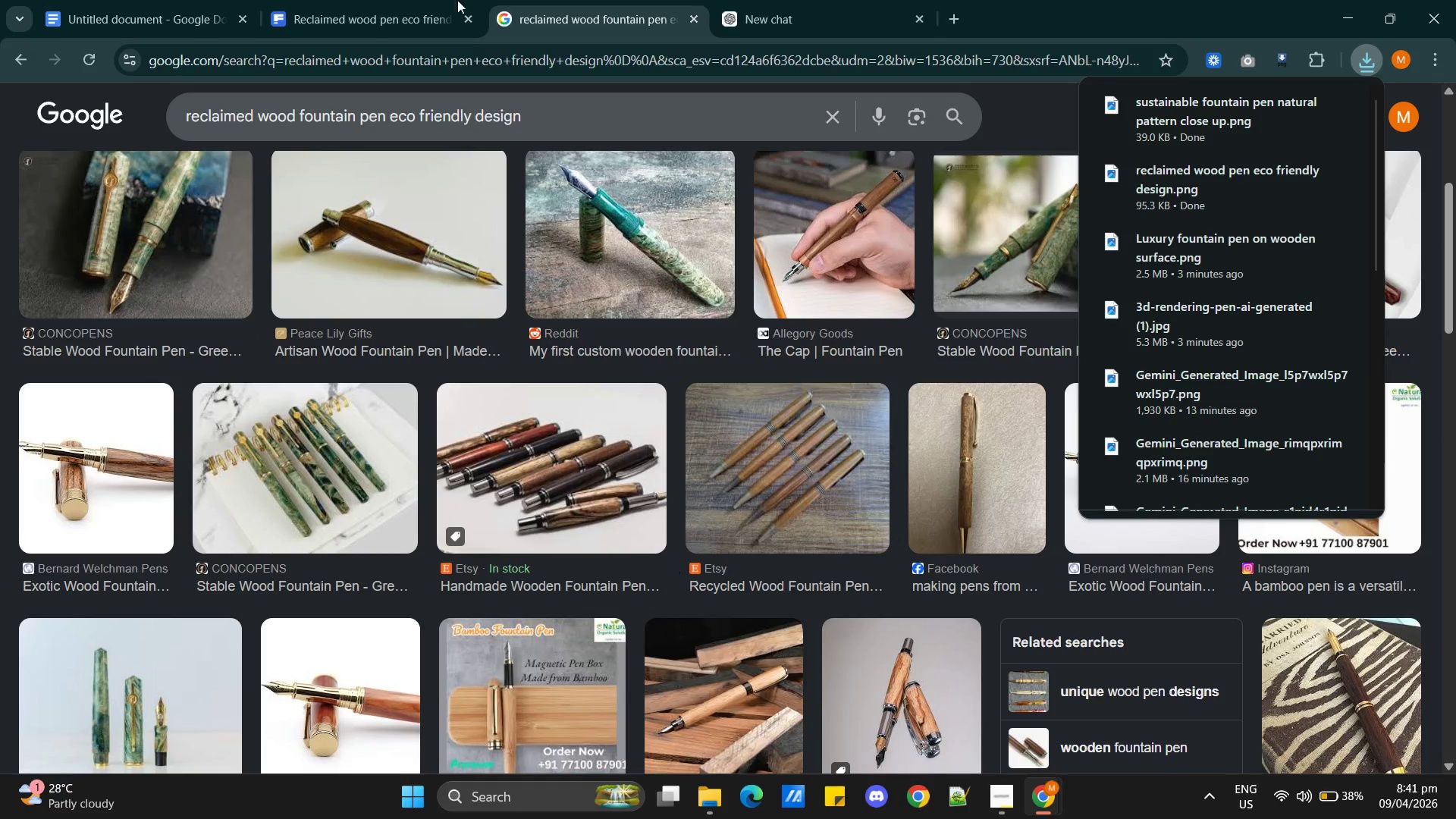 
left_click([342, 12])
 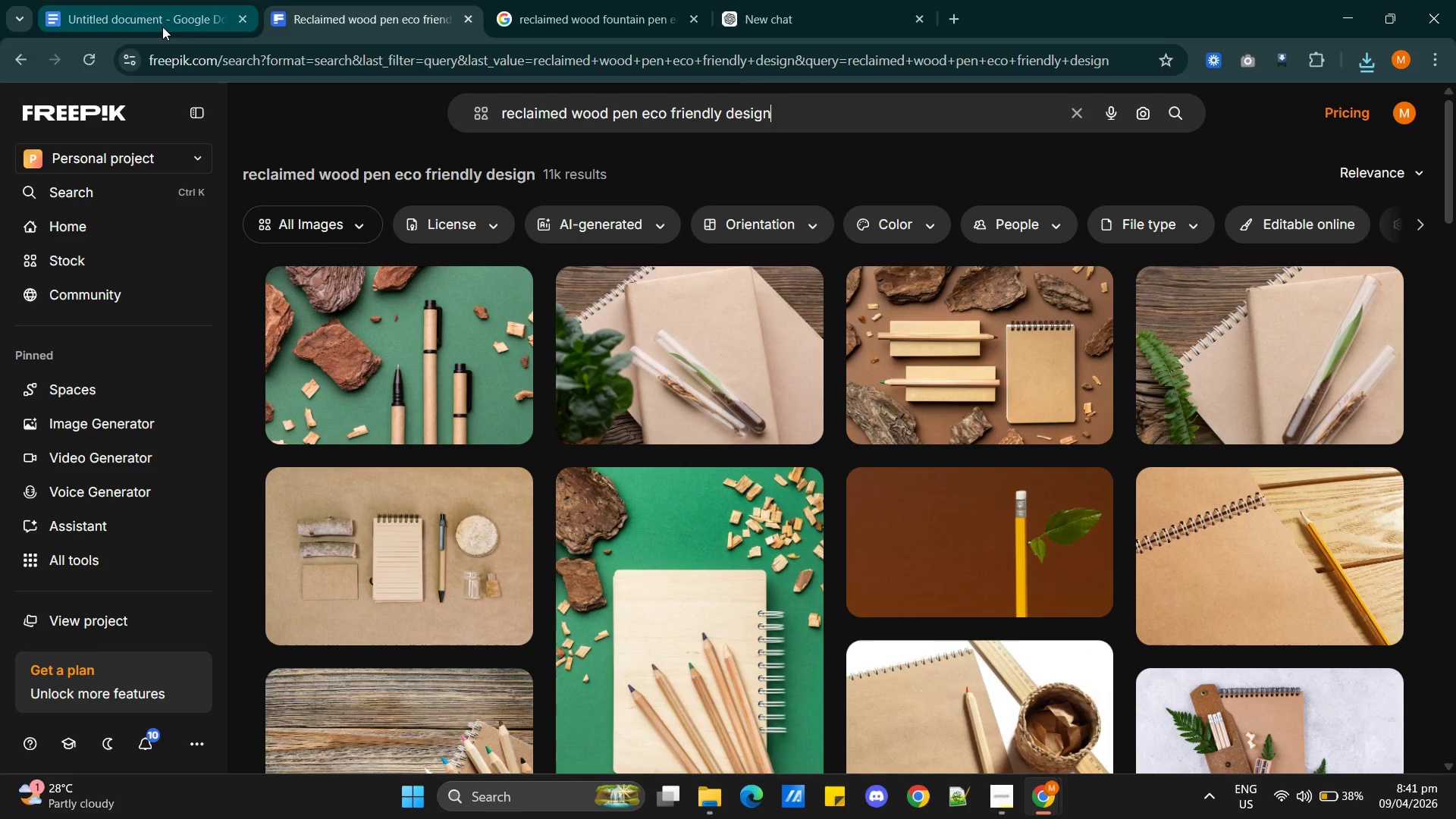 
key(Alt+AltLeft)
 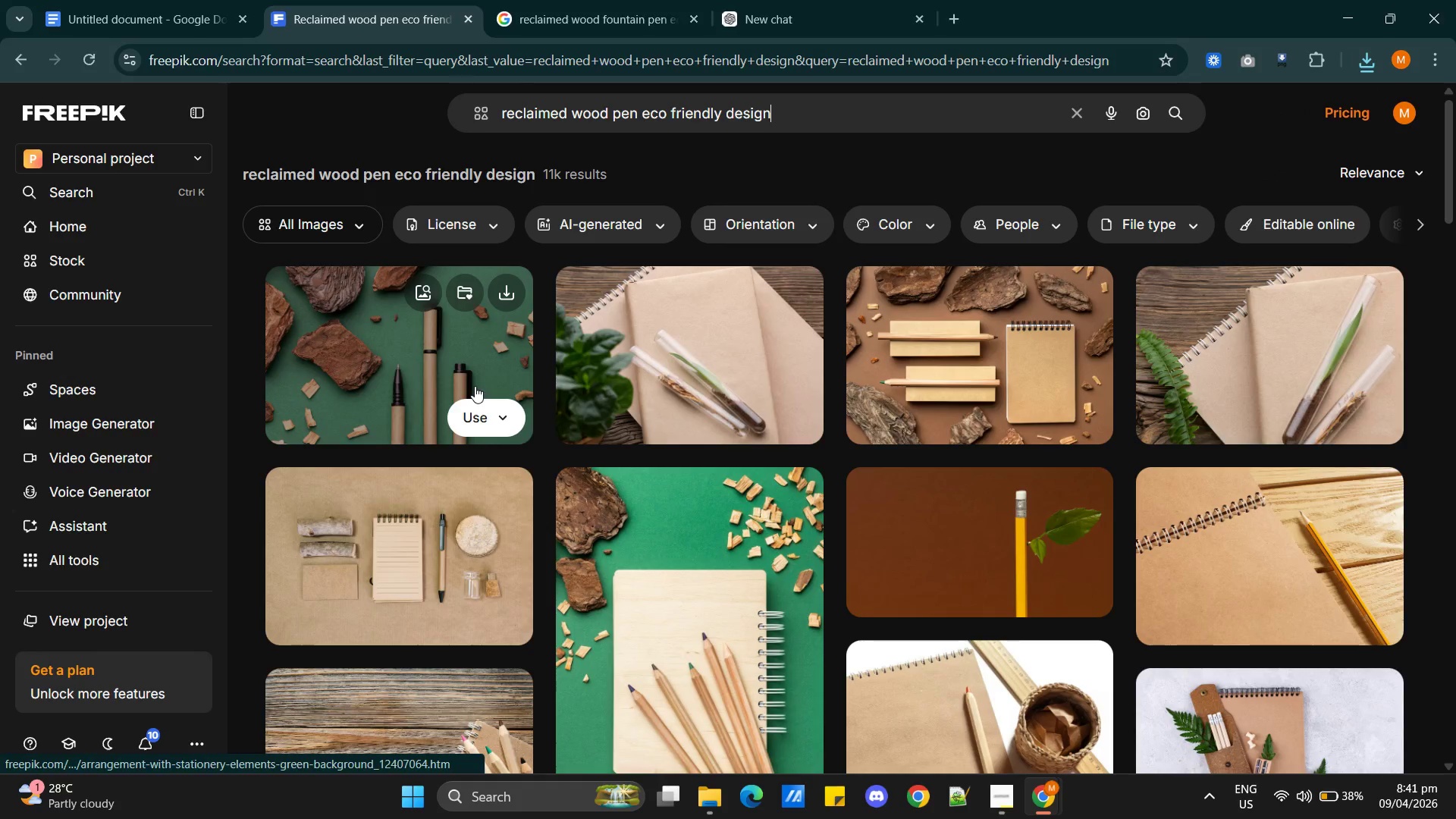 
key(Alt+Tab)
 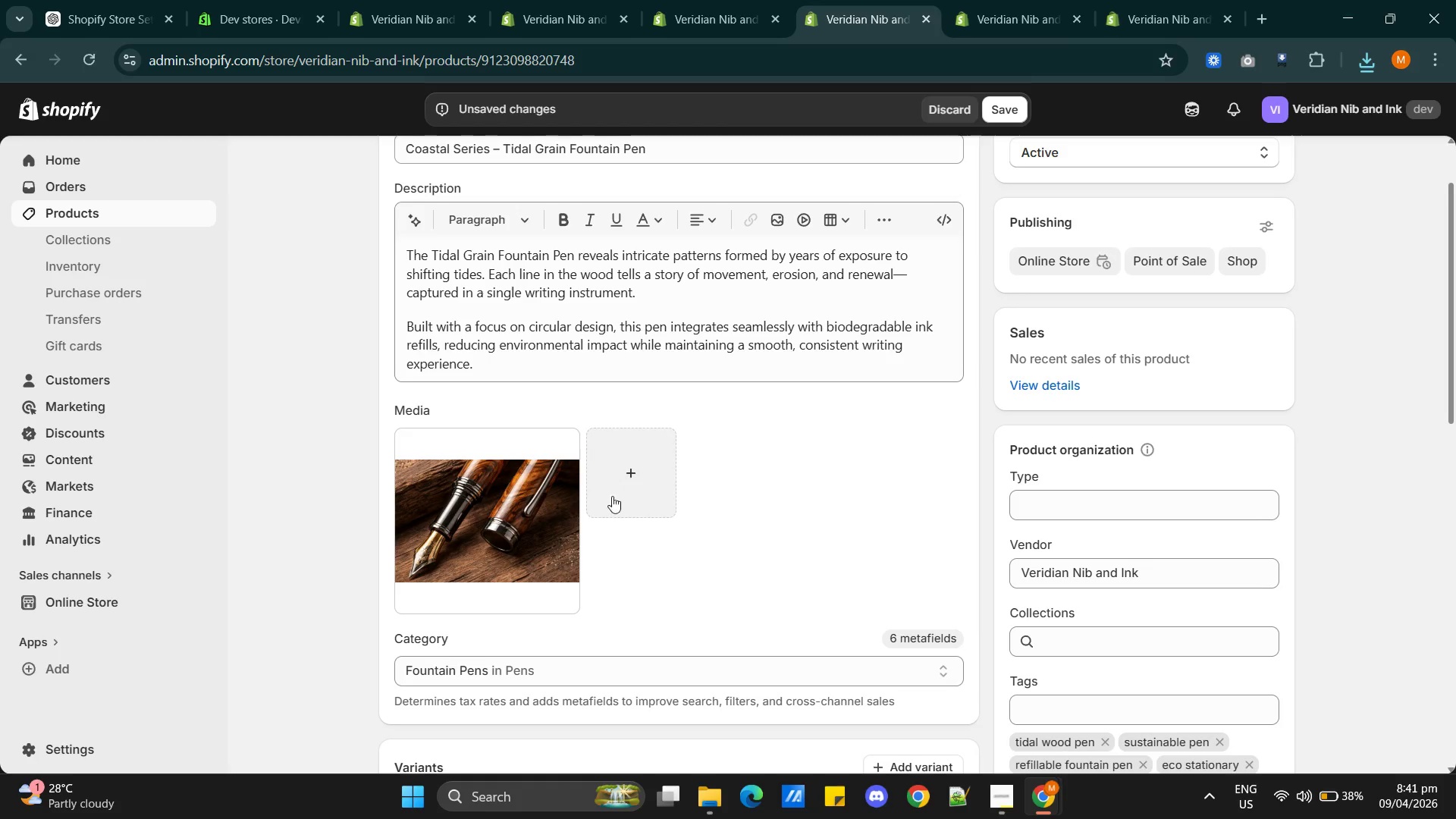 
left_click([629, 473])
 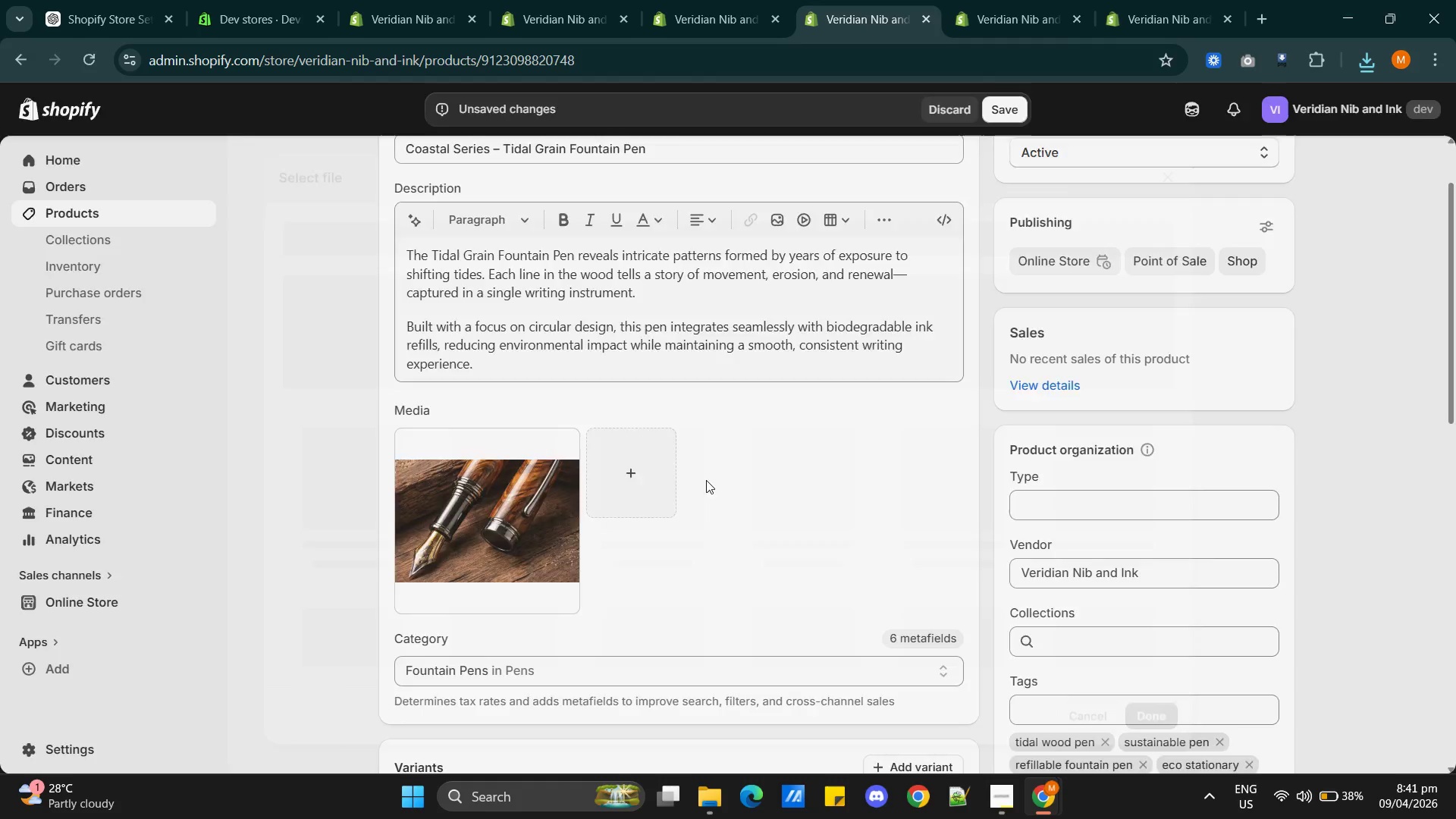 
mouse_move([697, 464])
 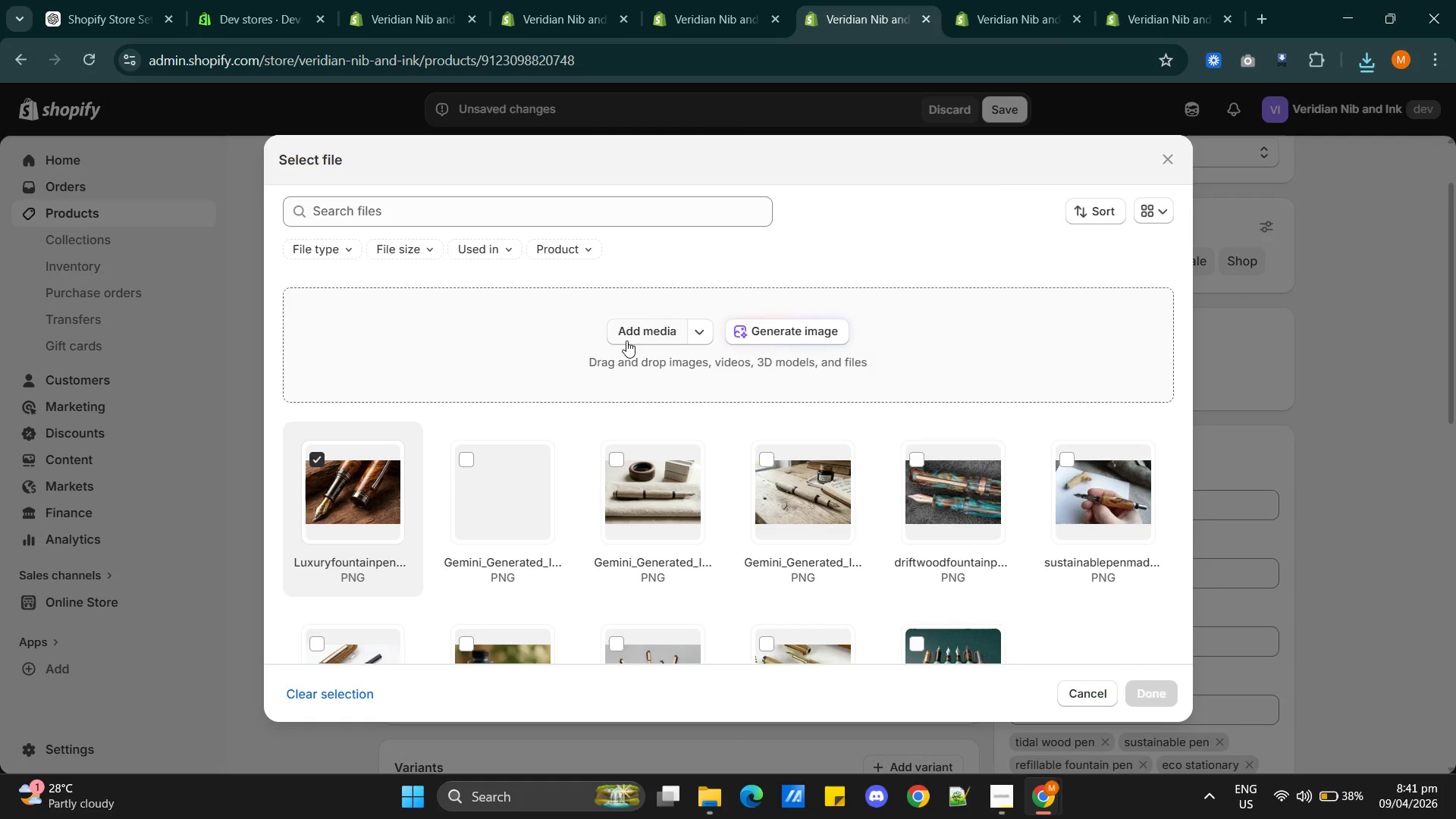 
left_click([626, 333])
 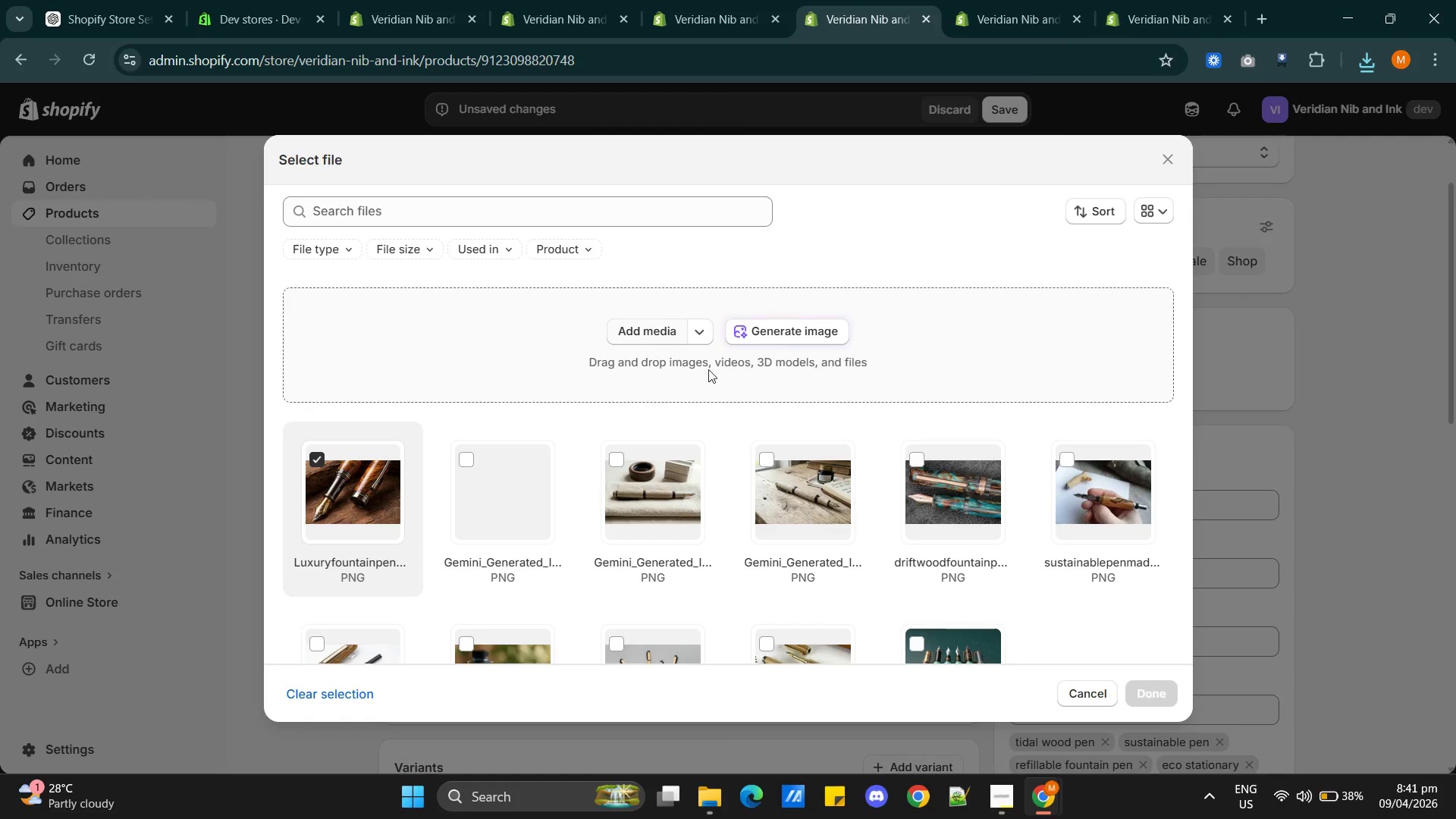 
mouse_move([744, 376])
 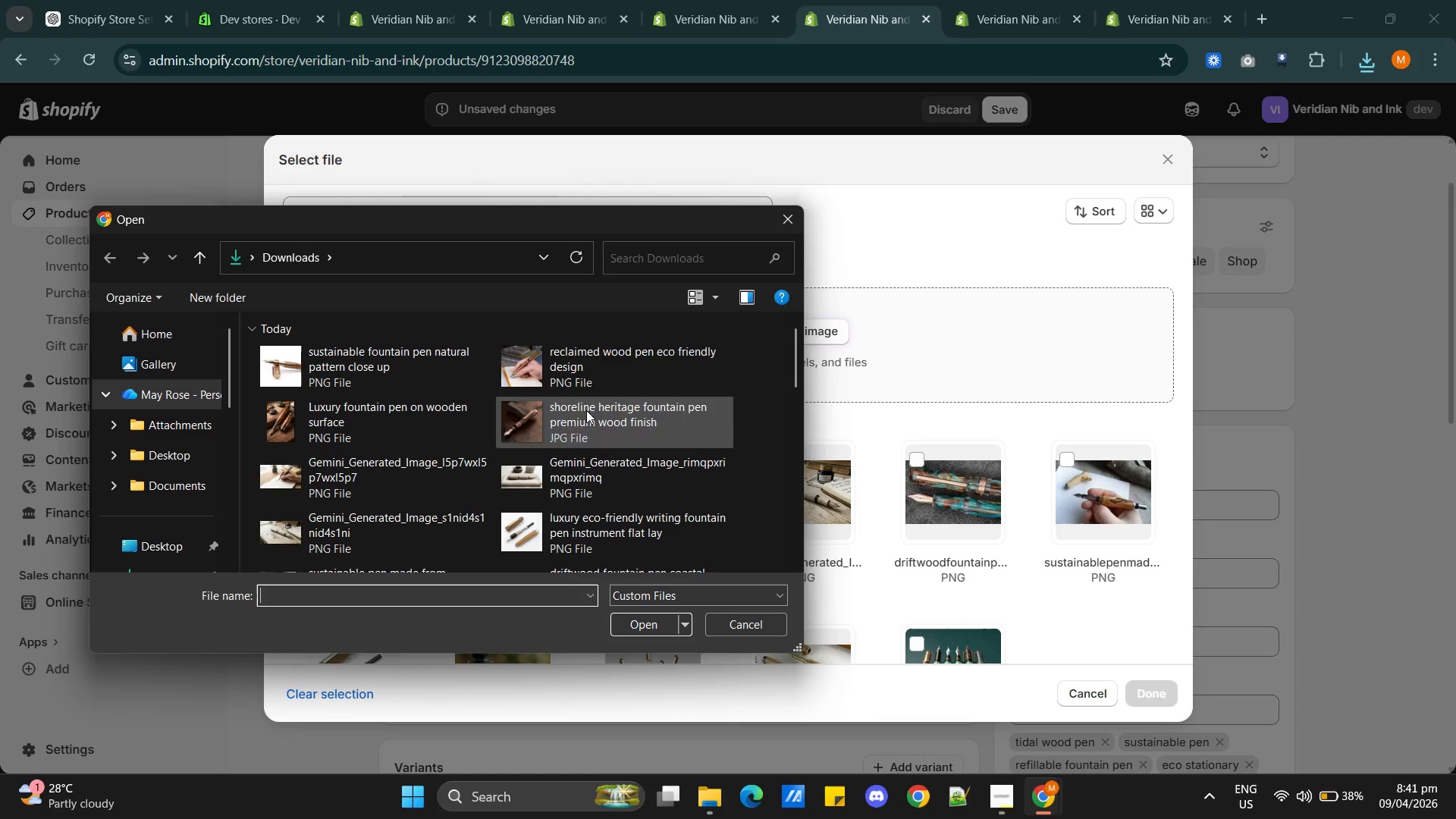 
left_click([577, 370])
 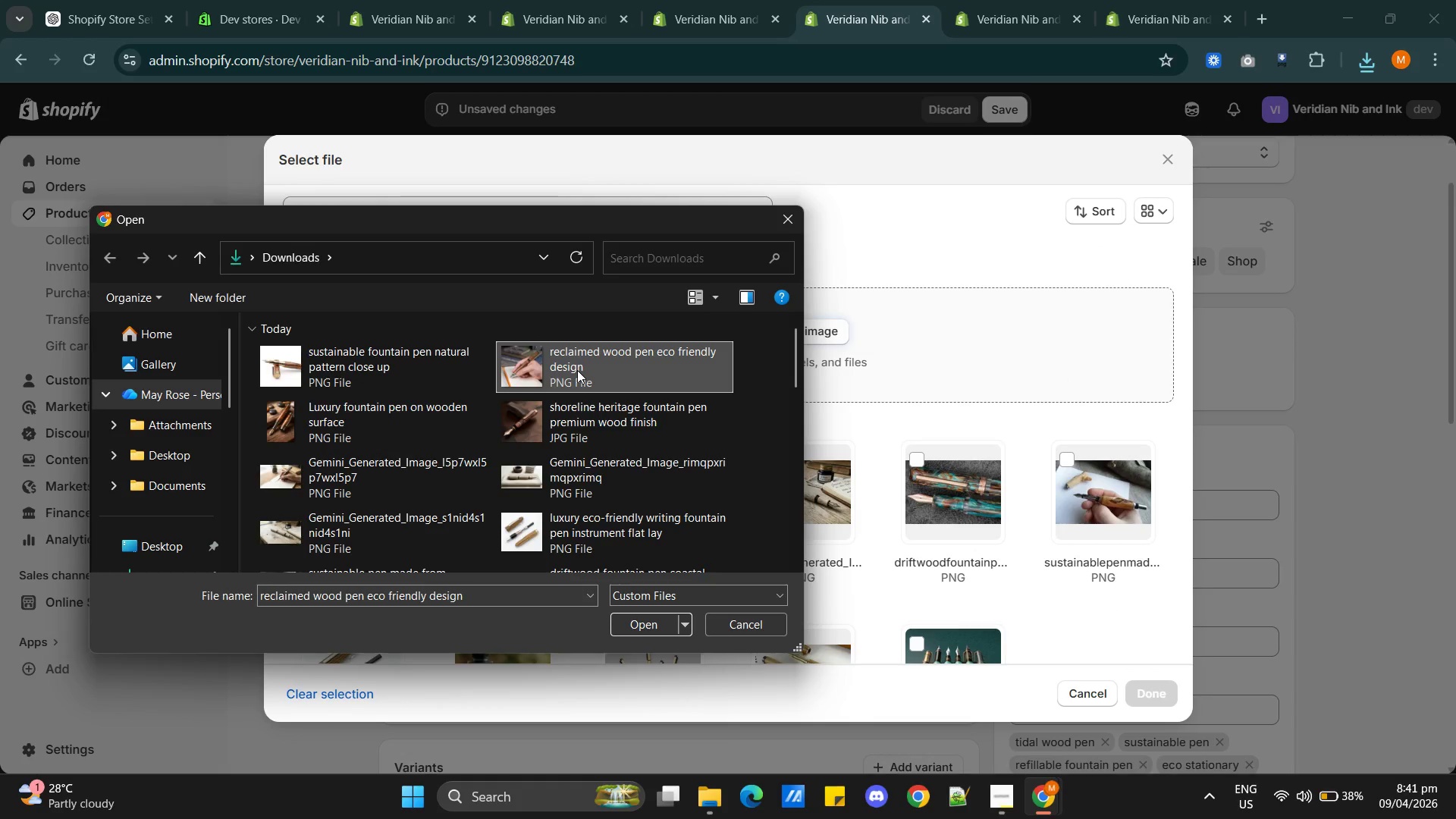 
hold_key(key=ShiftLeft, duration=0.61)
left_click([355, 371])
 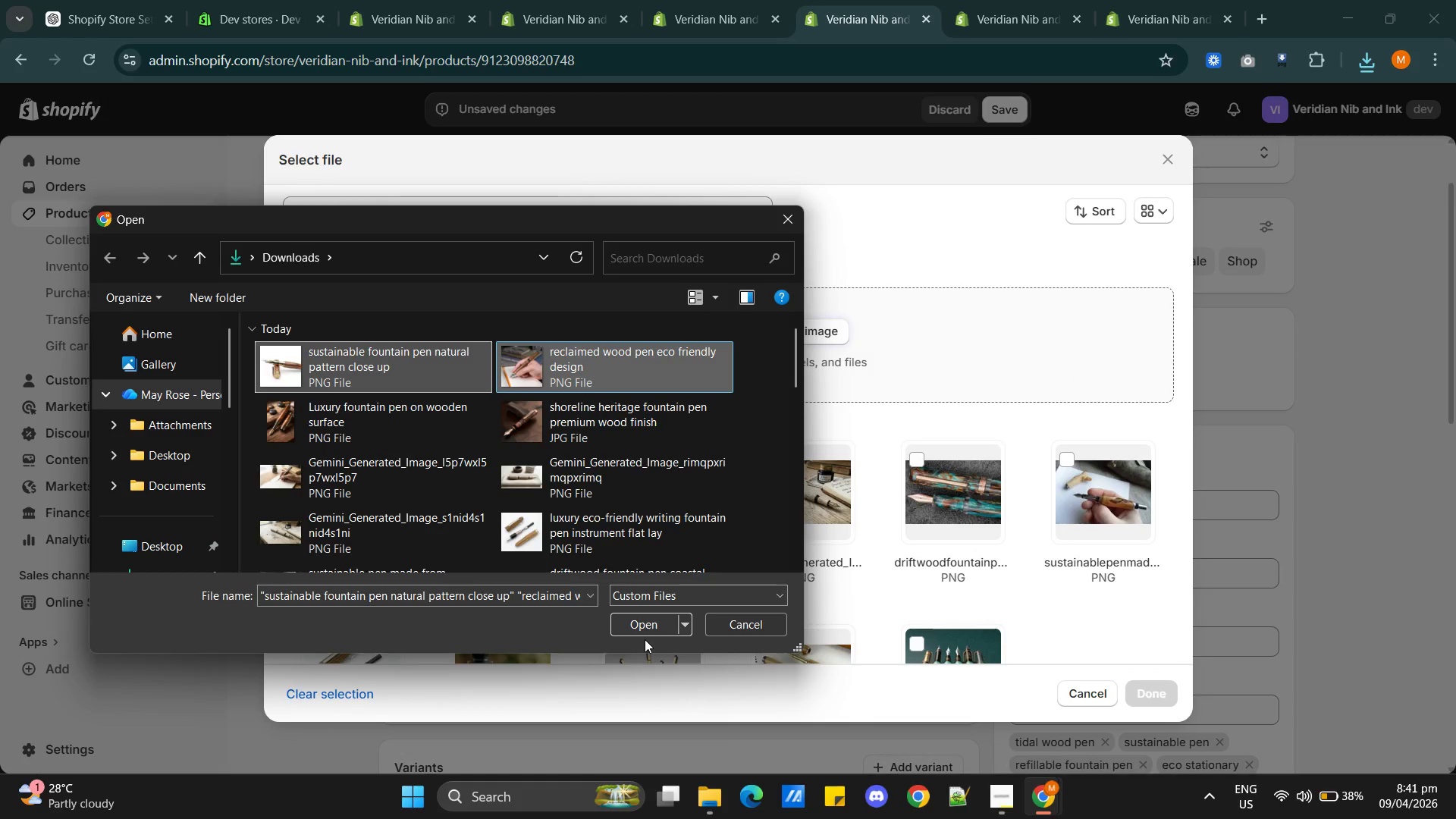 
left_click([637, 626])
 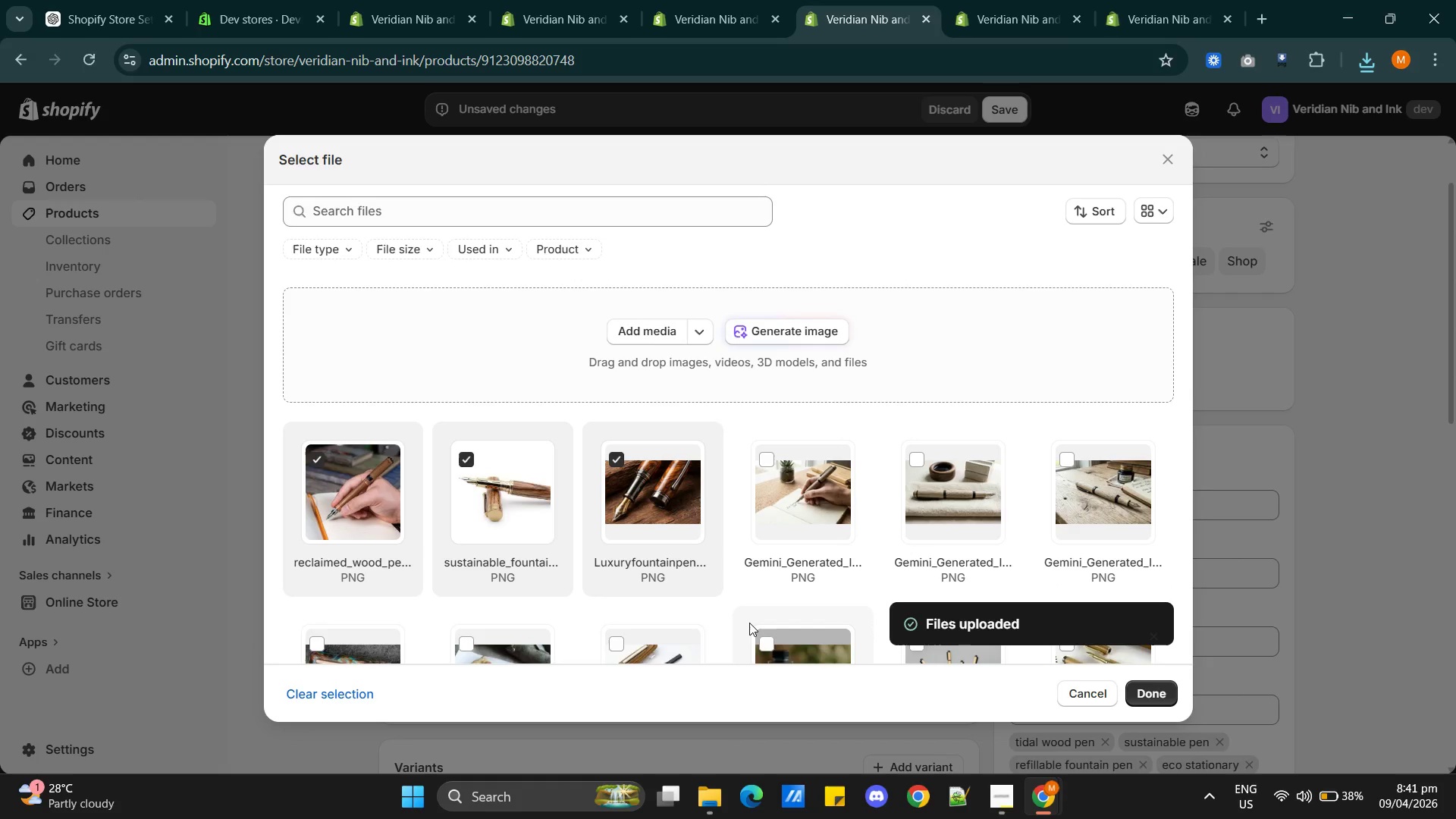 
wait(7.59)
 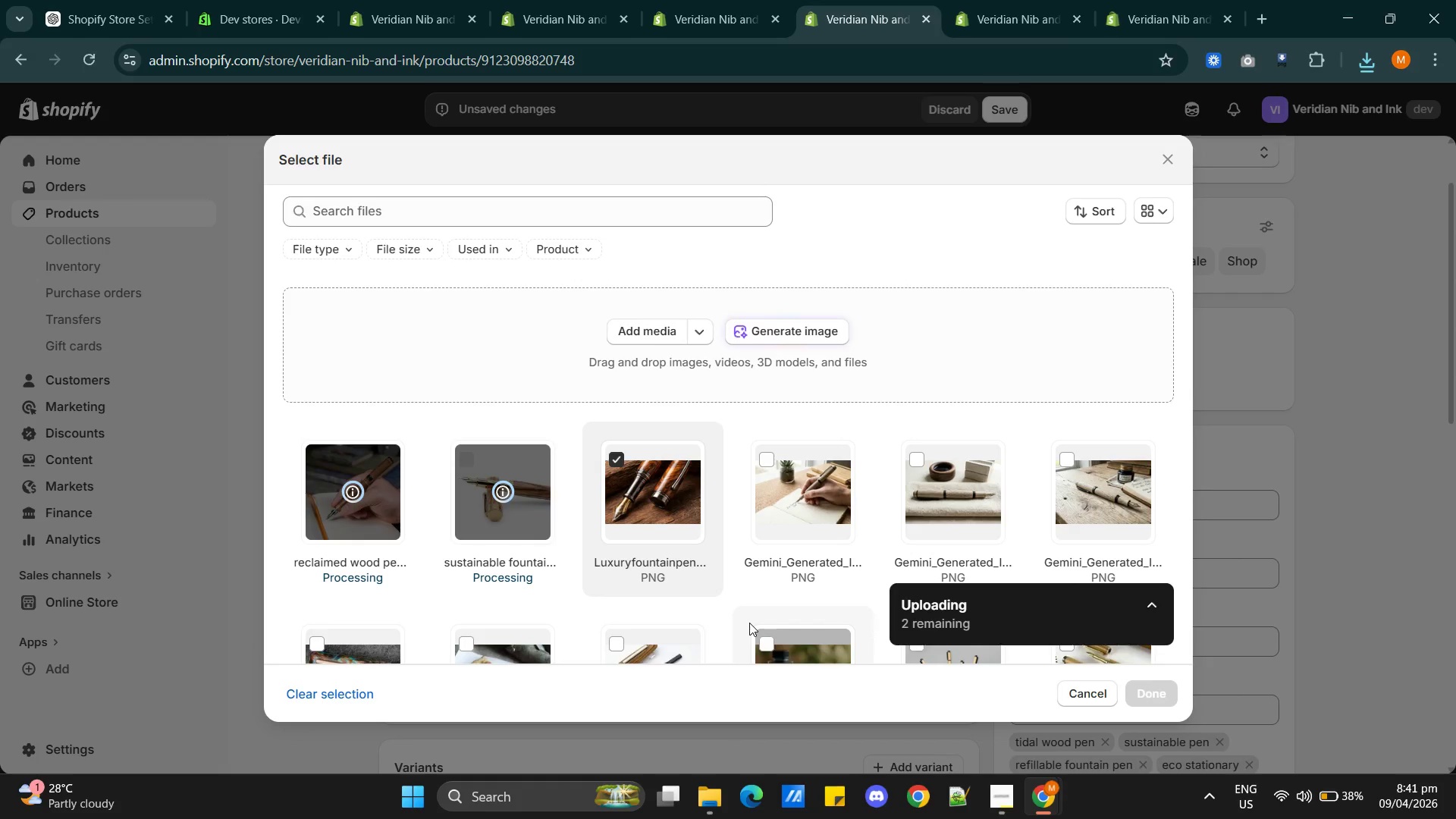 
left_click([1143, 689])
 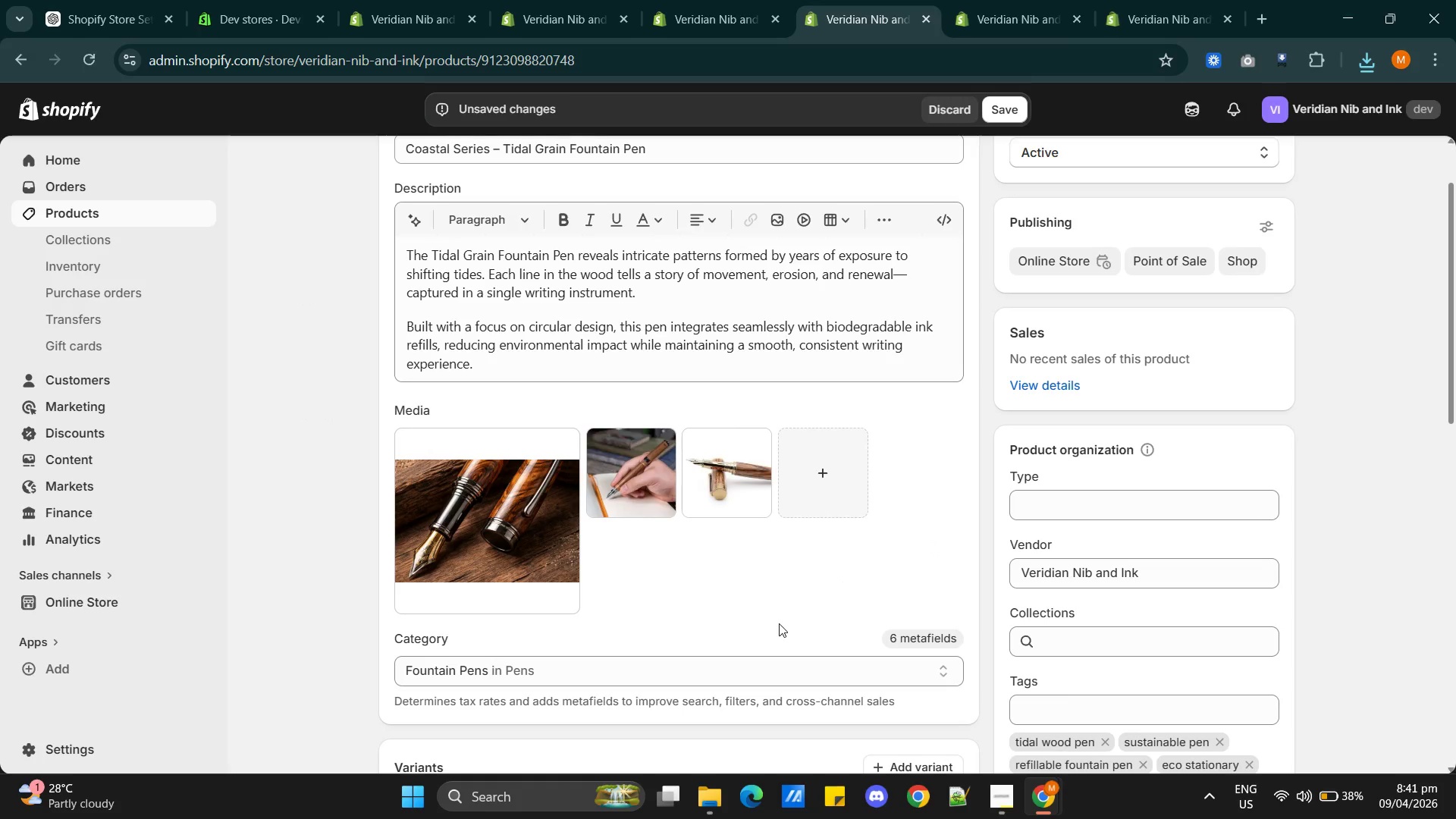 
left_click([637, 482])
 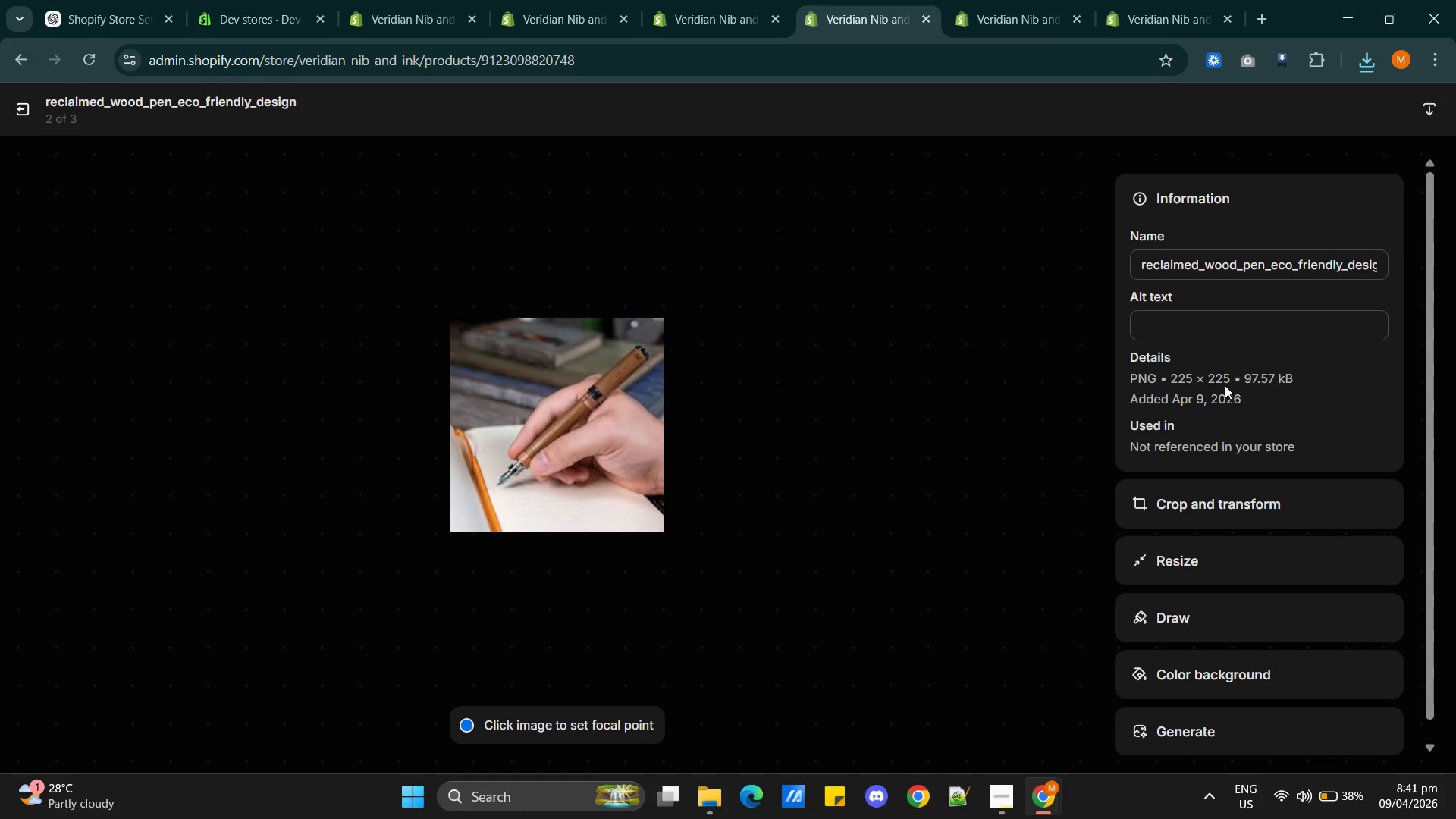 
key(Alt+AltLeft)
 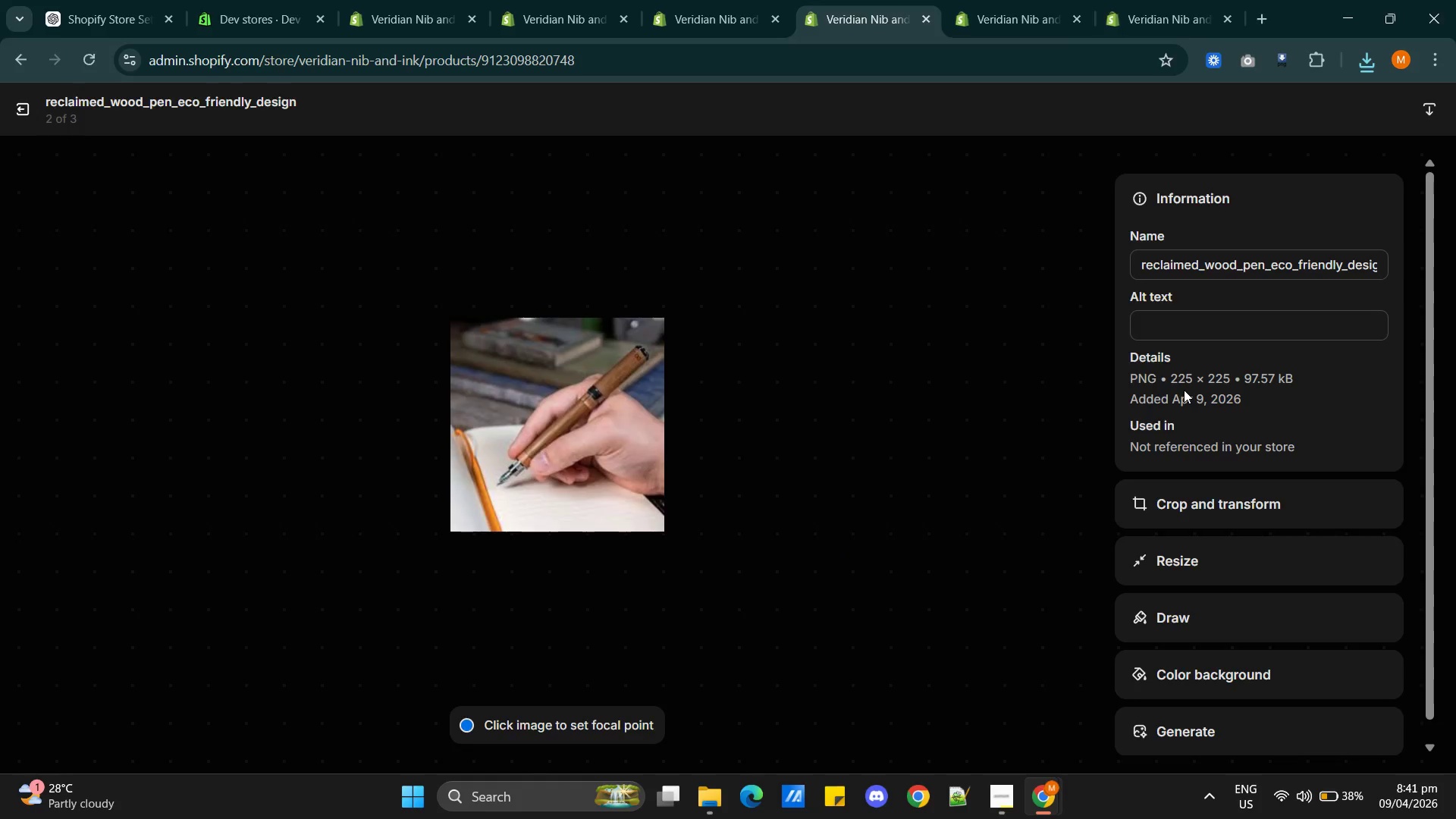 
key(Alt+Tab)
 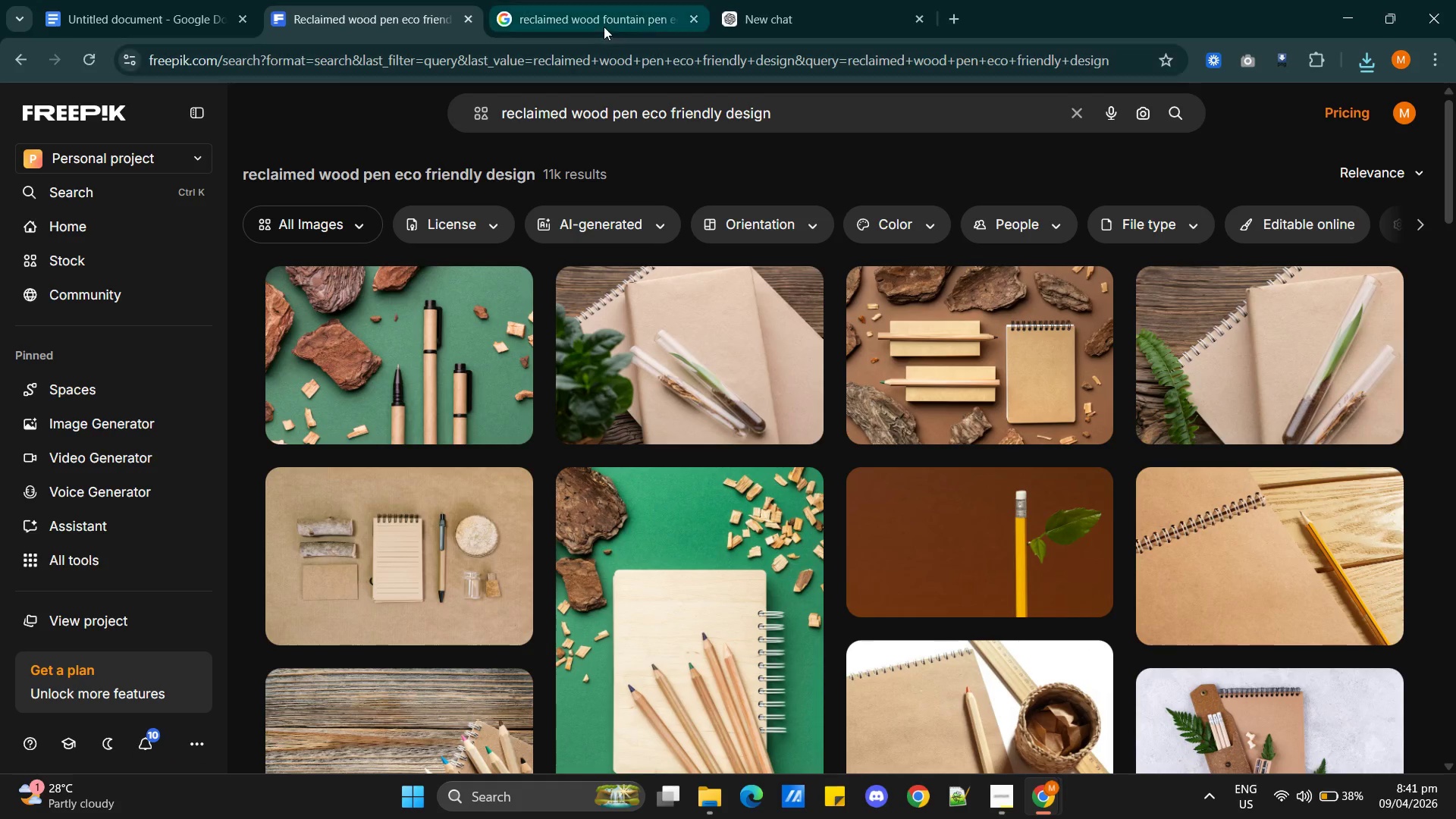 
left_click([102, 22])
 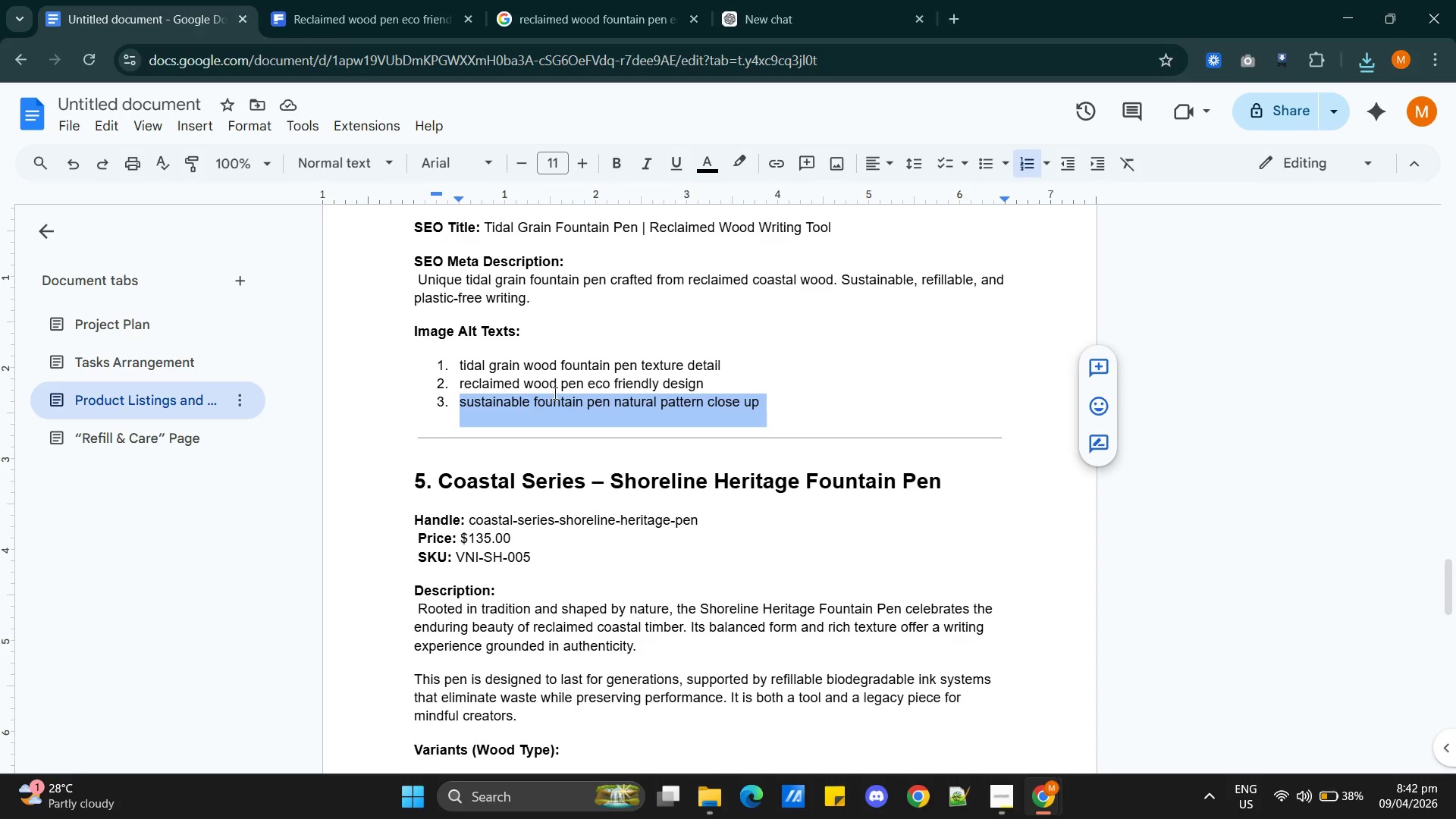 
double_click([560, 387])
 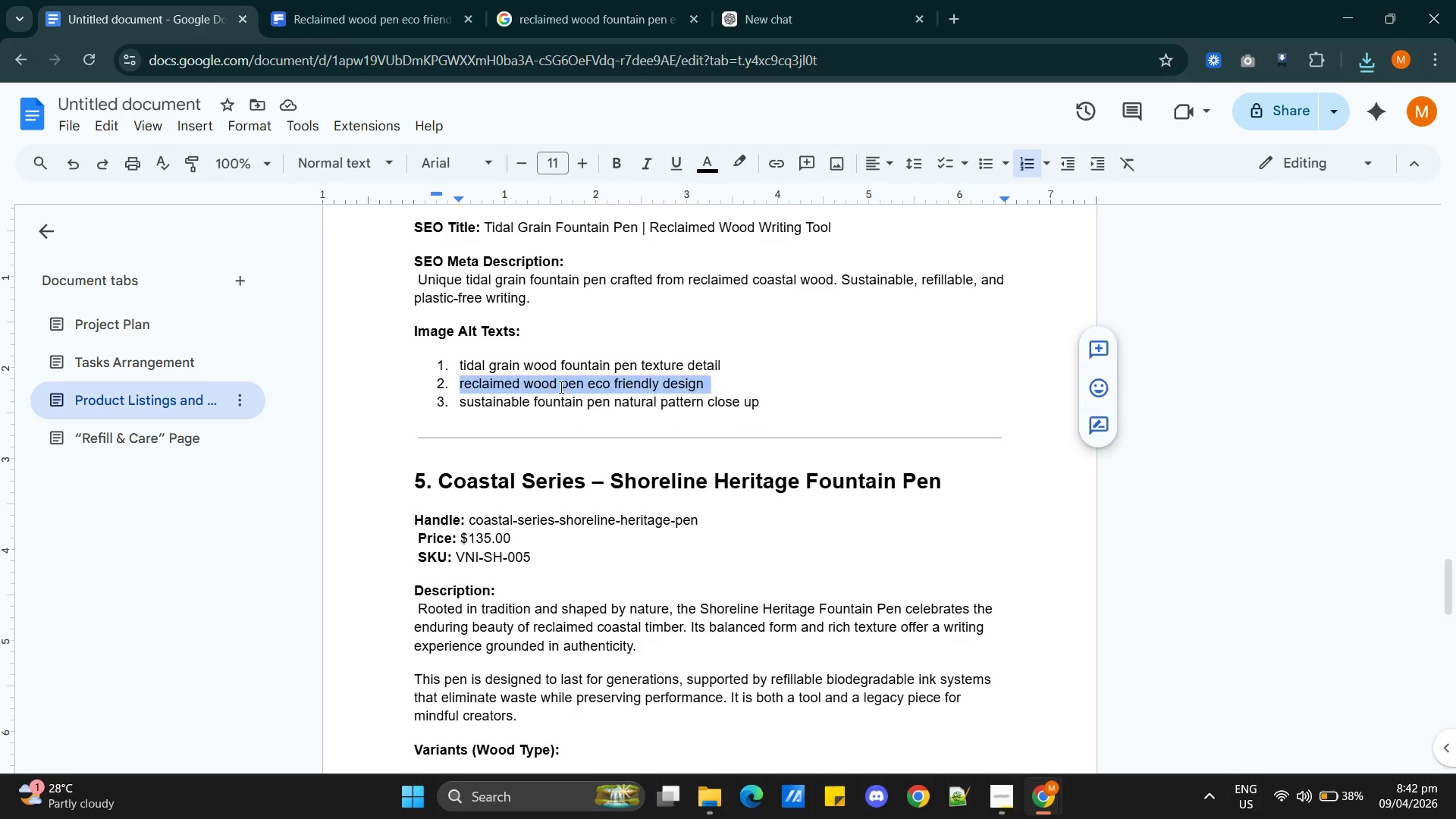 
triple_click([560, 387])
 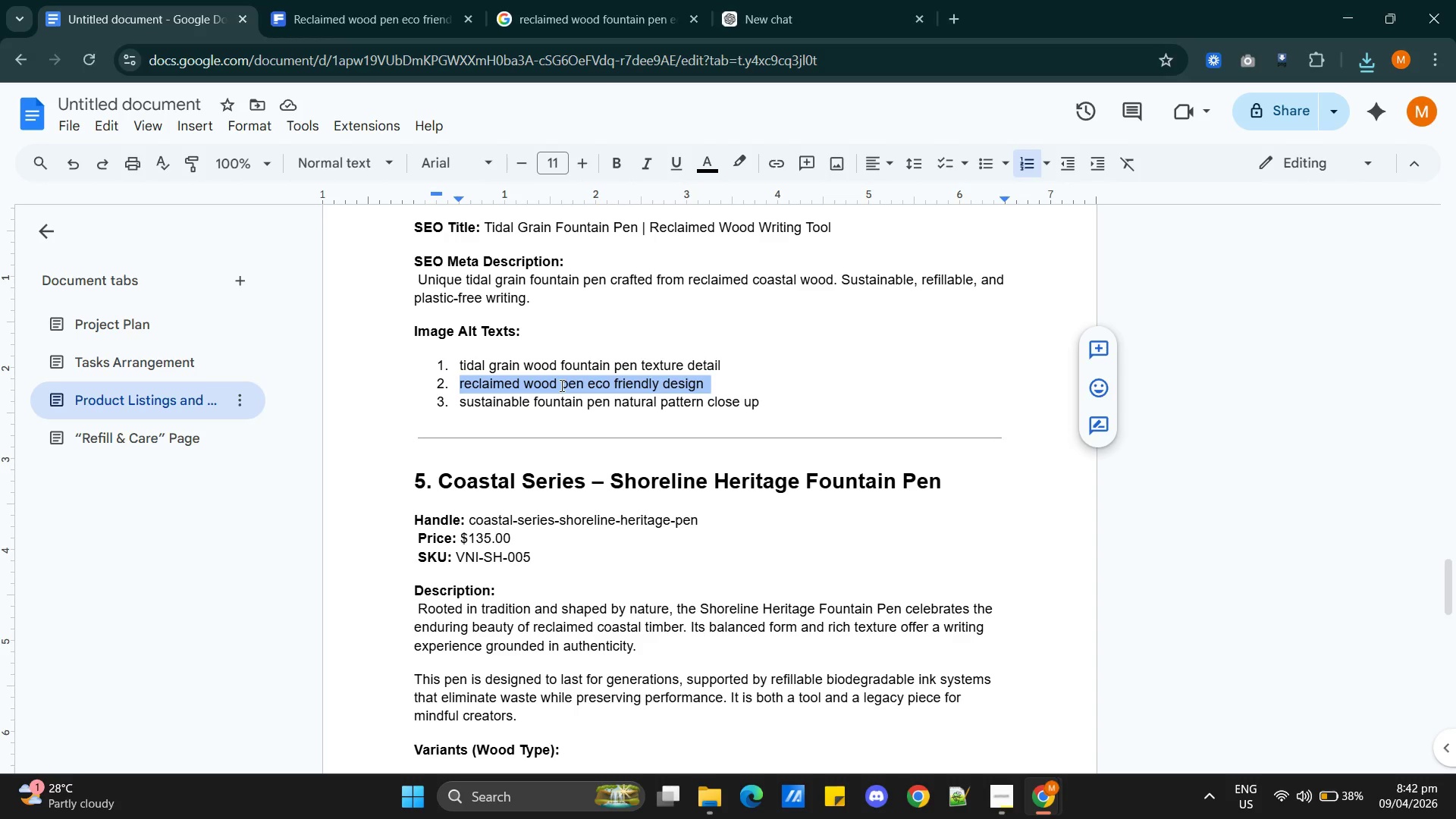 
key(Control+C)
 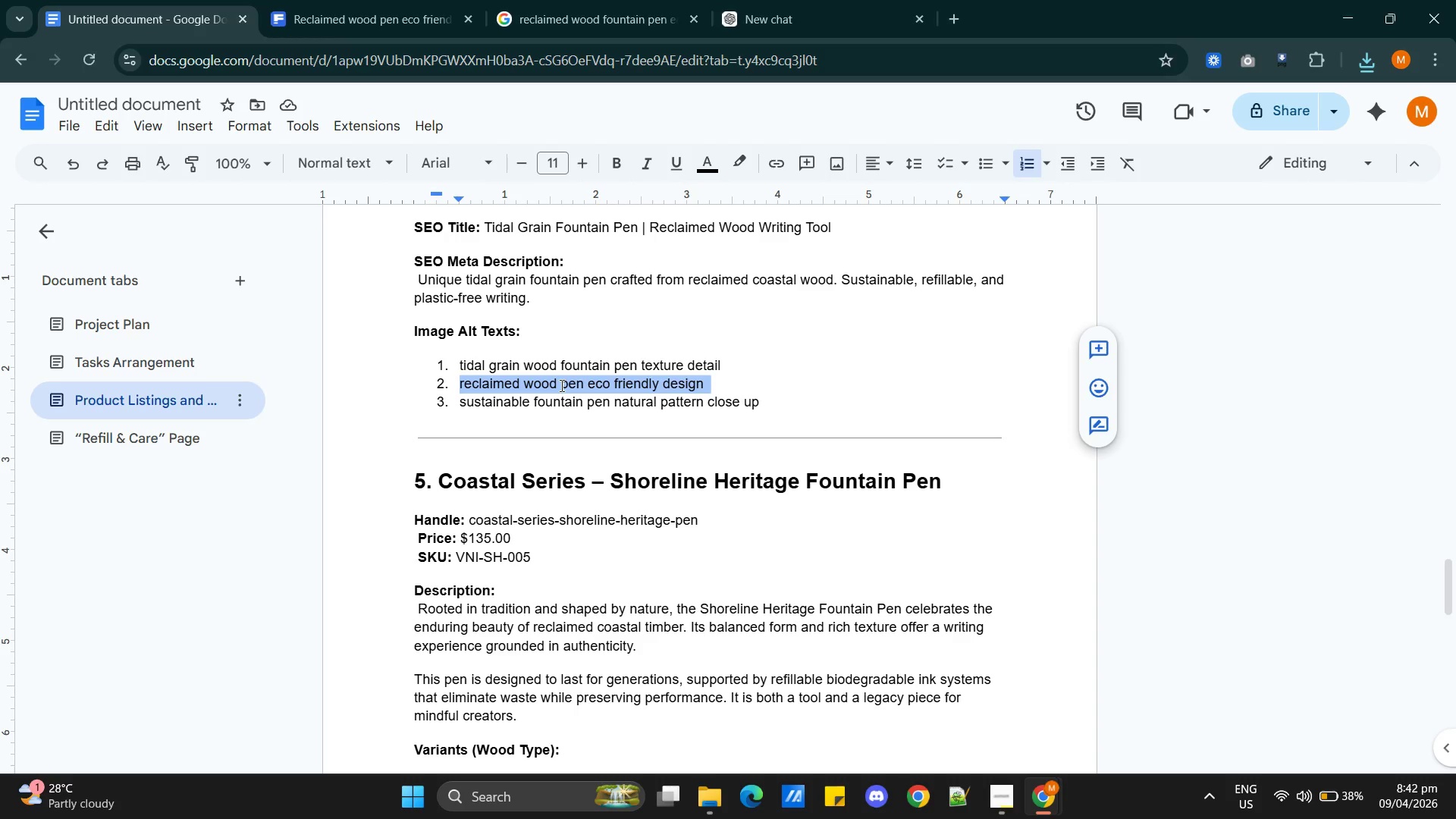 
key(Alt+AltLeft)
 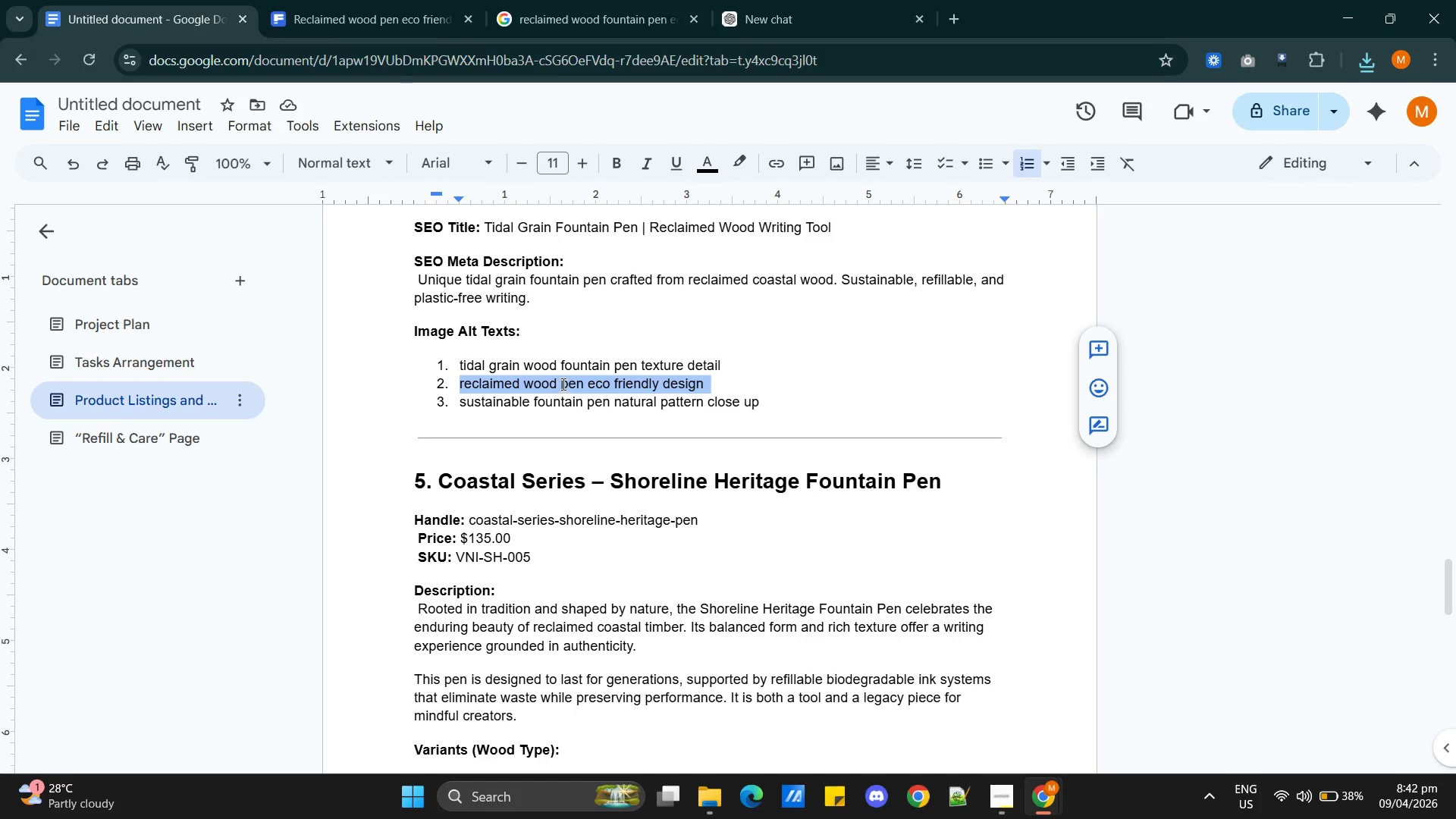 
key(Alt+Tab)
 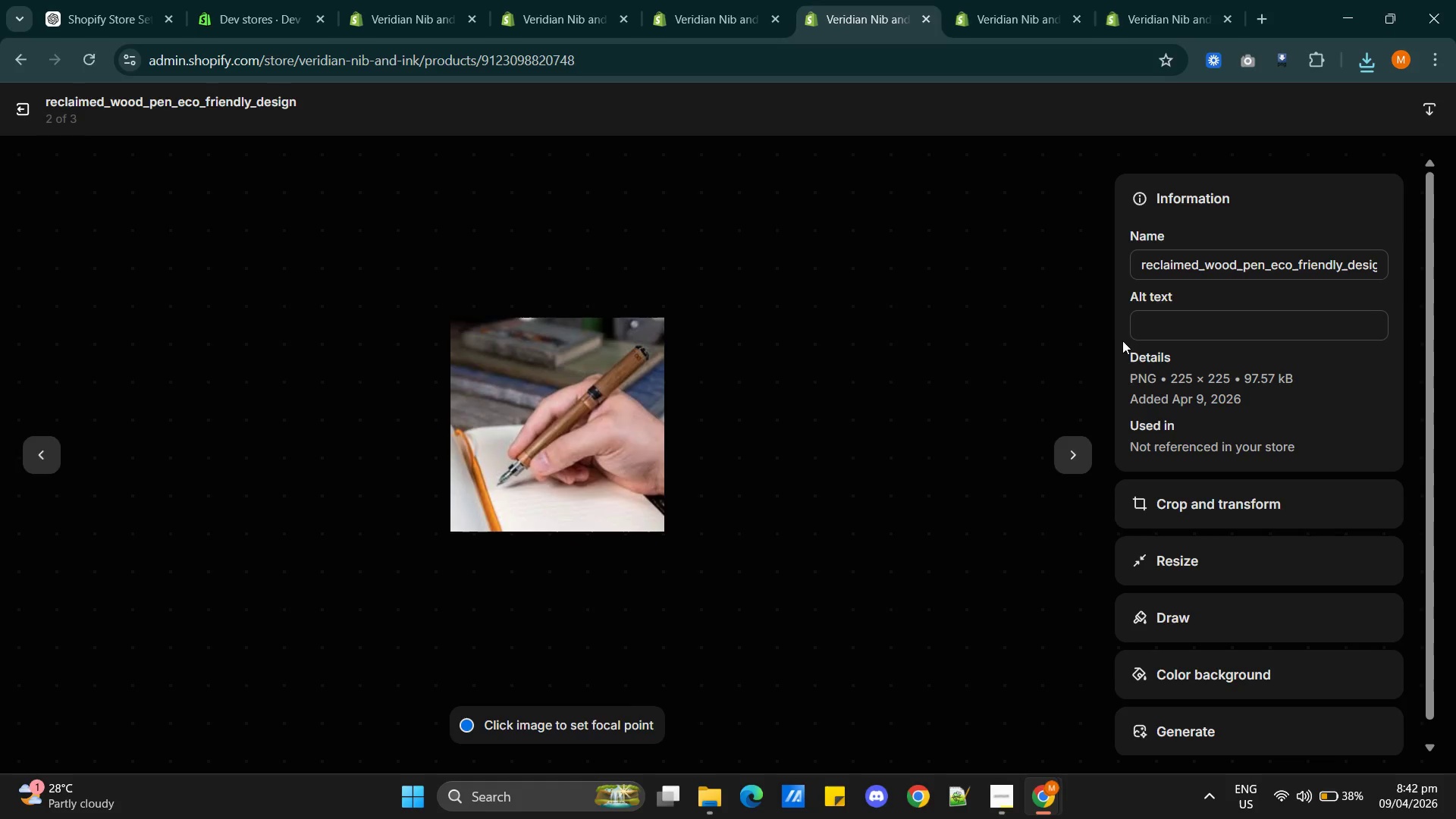 
left_click([1149, 321])
 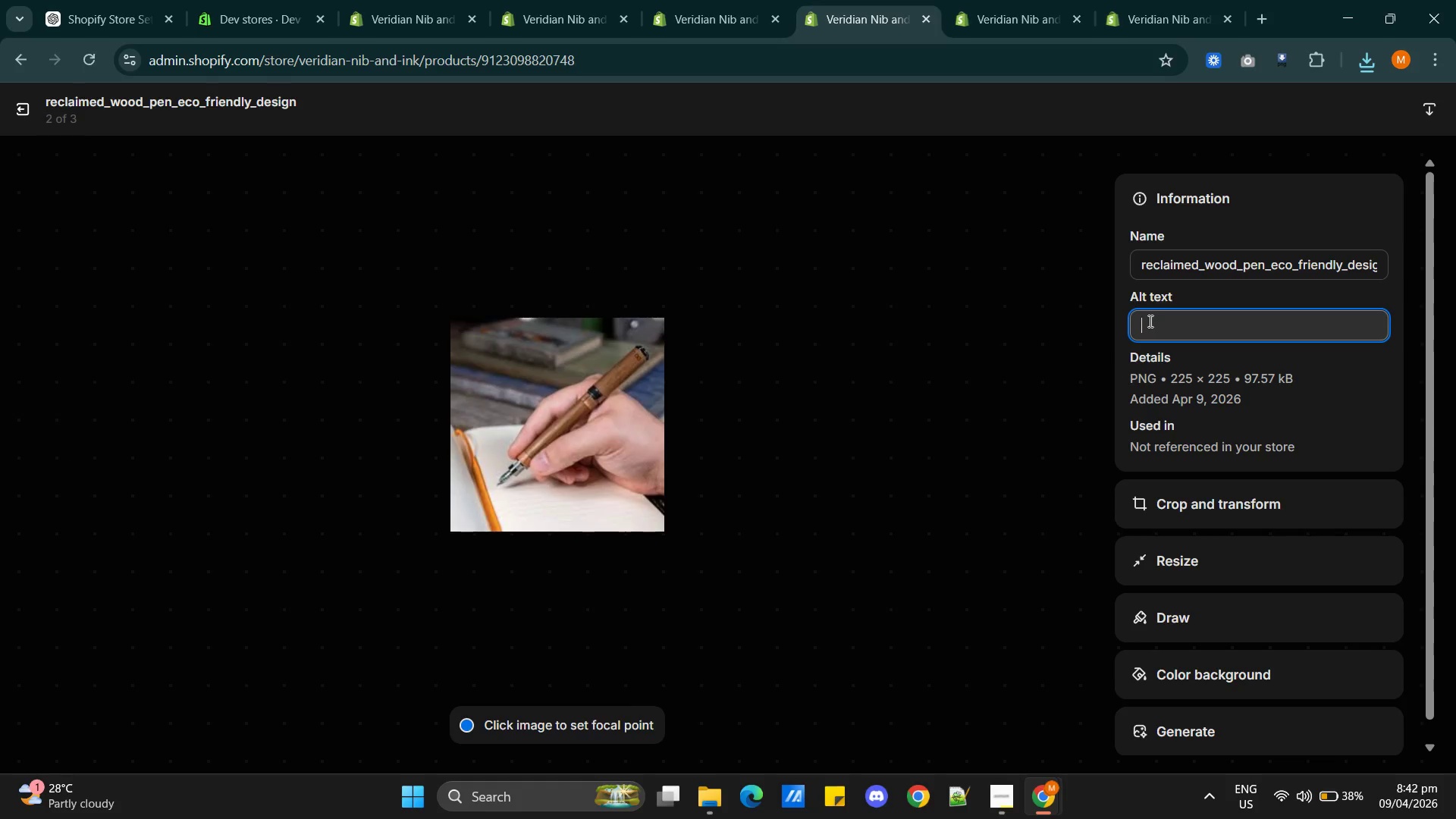 
key(Control+V)
 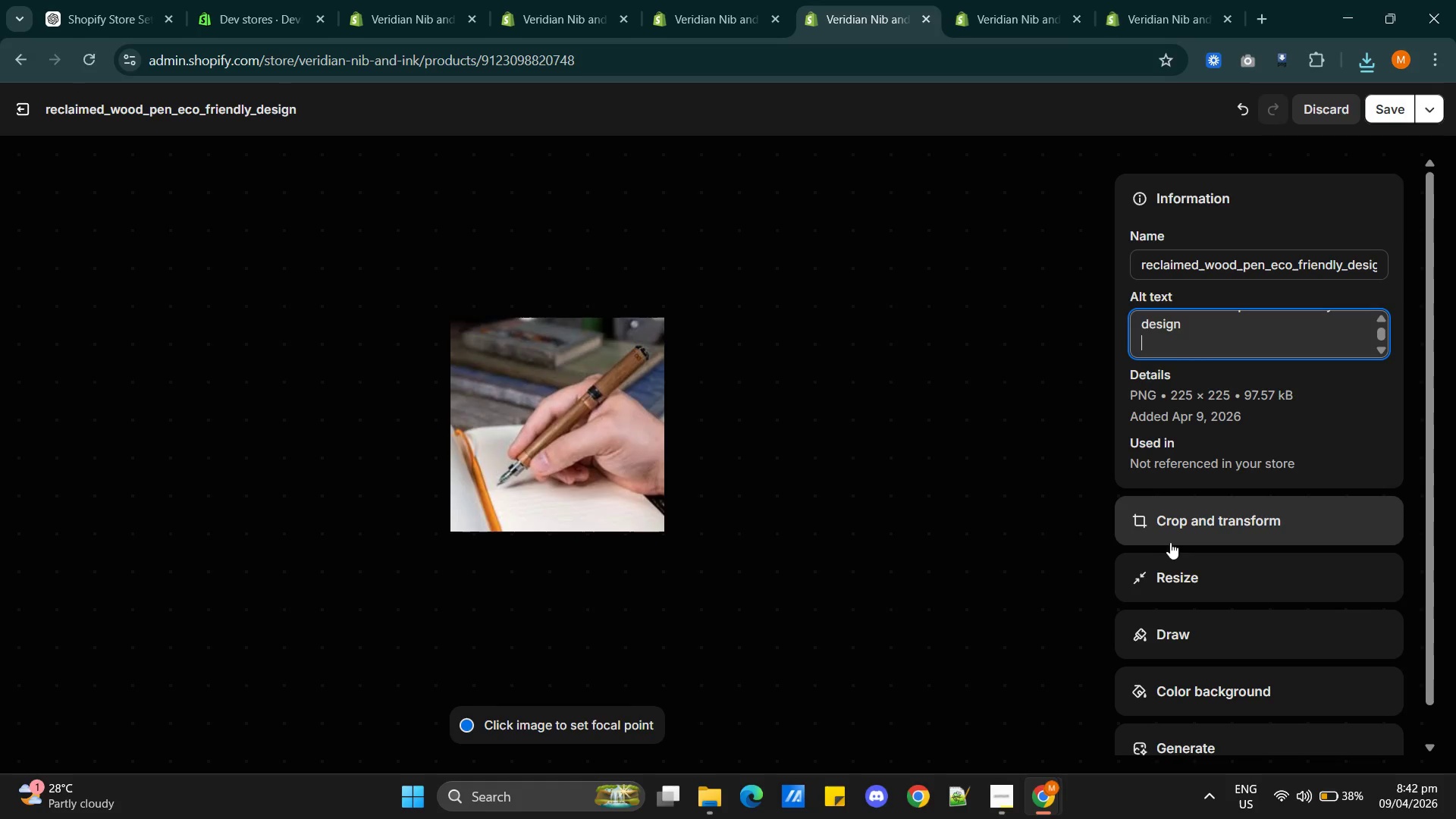 
left_click([1183, 526])
 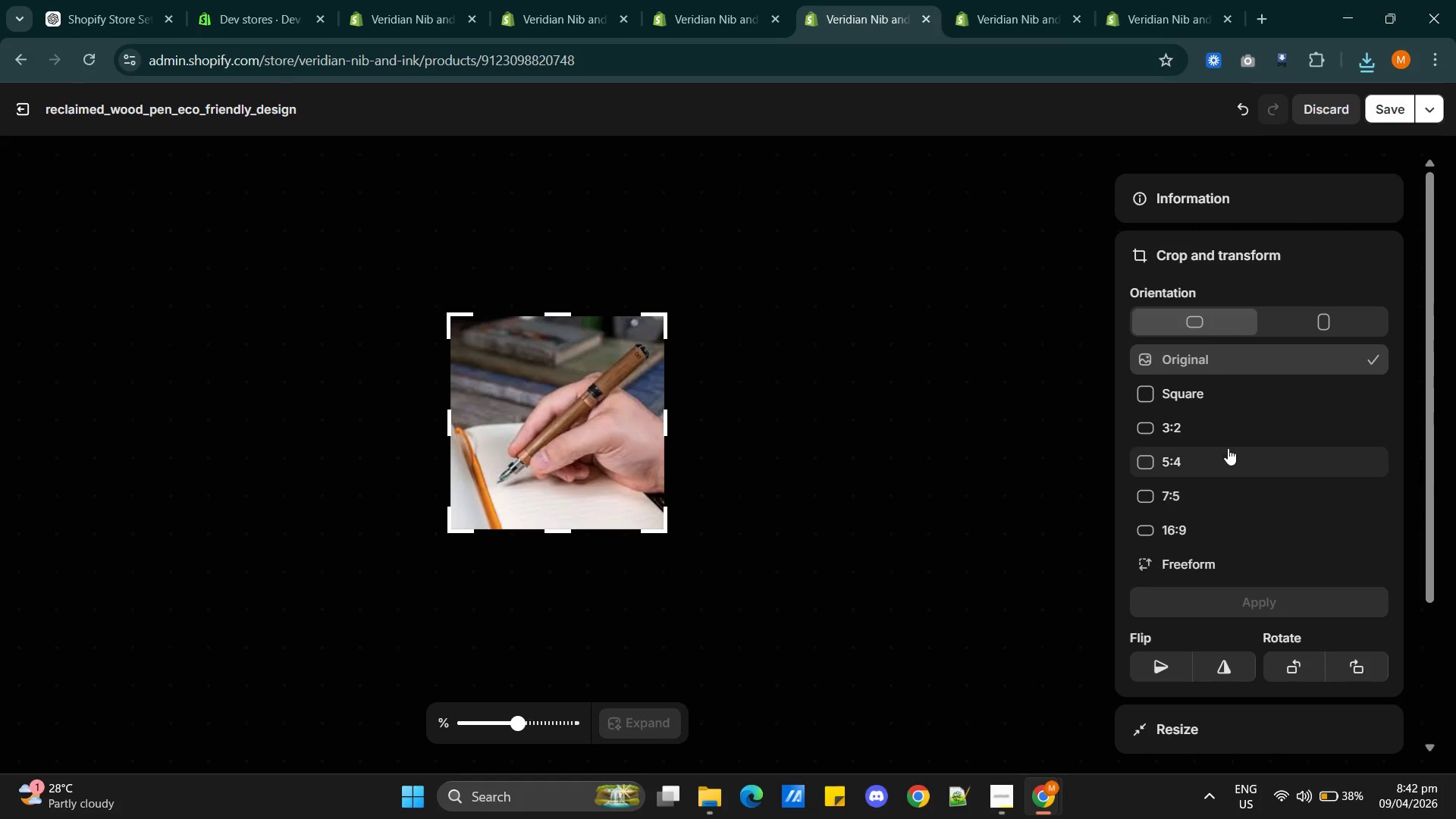 
left_click([1186, 431])
 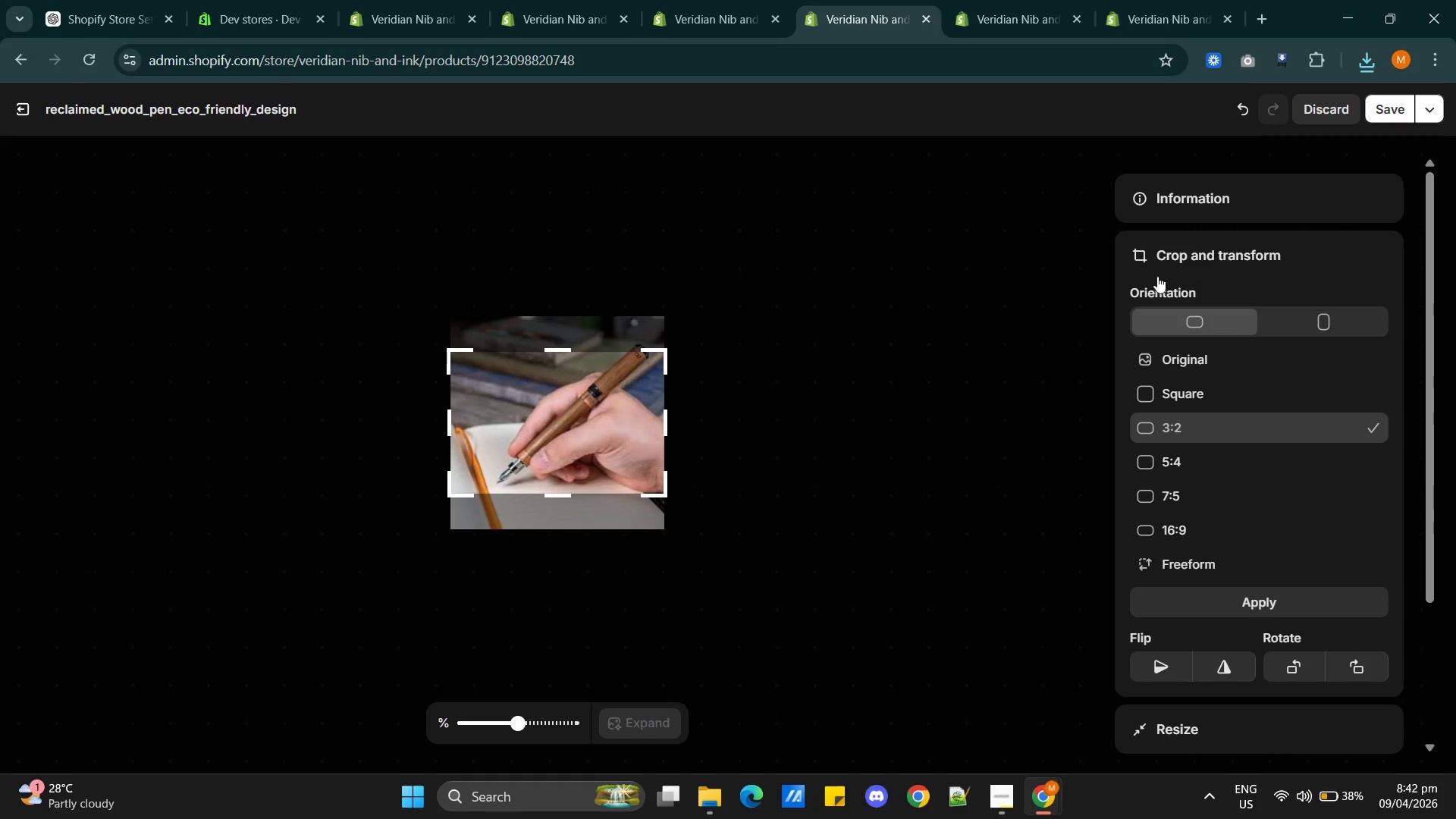 
left_click([1216, 604])
 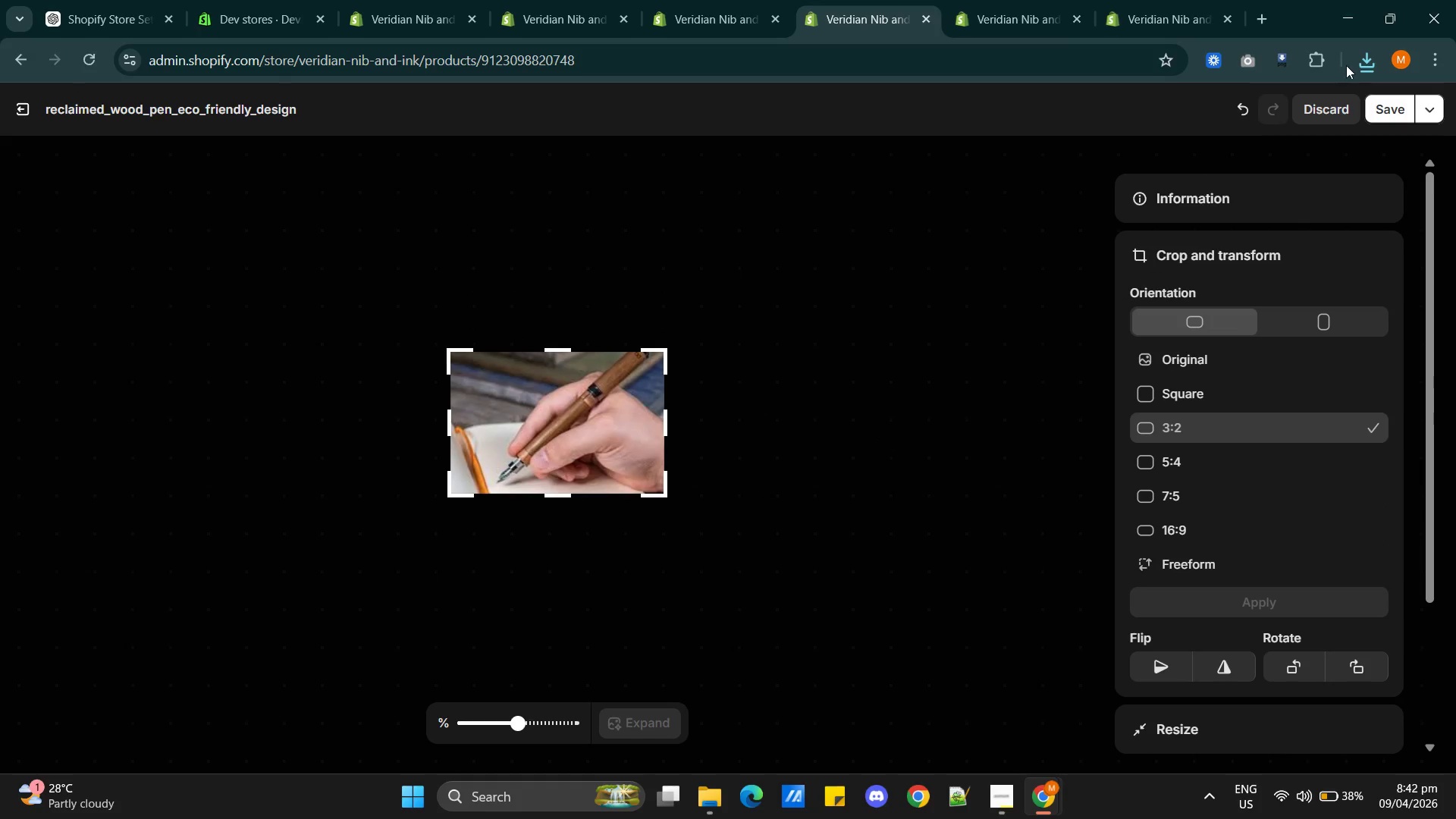 
left_click([1382, 105])
 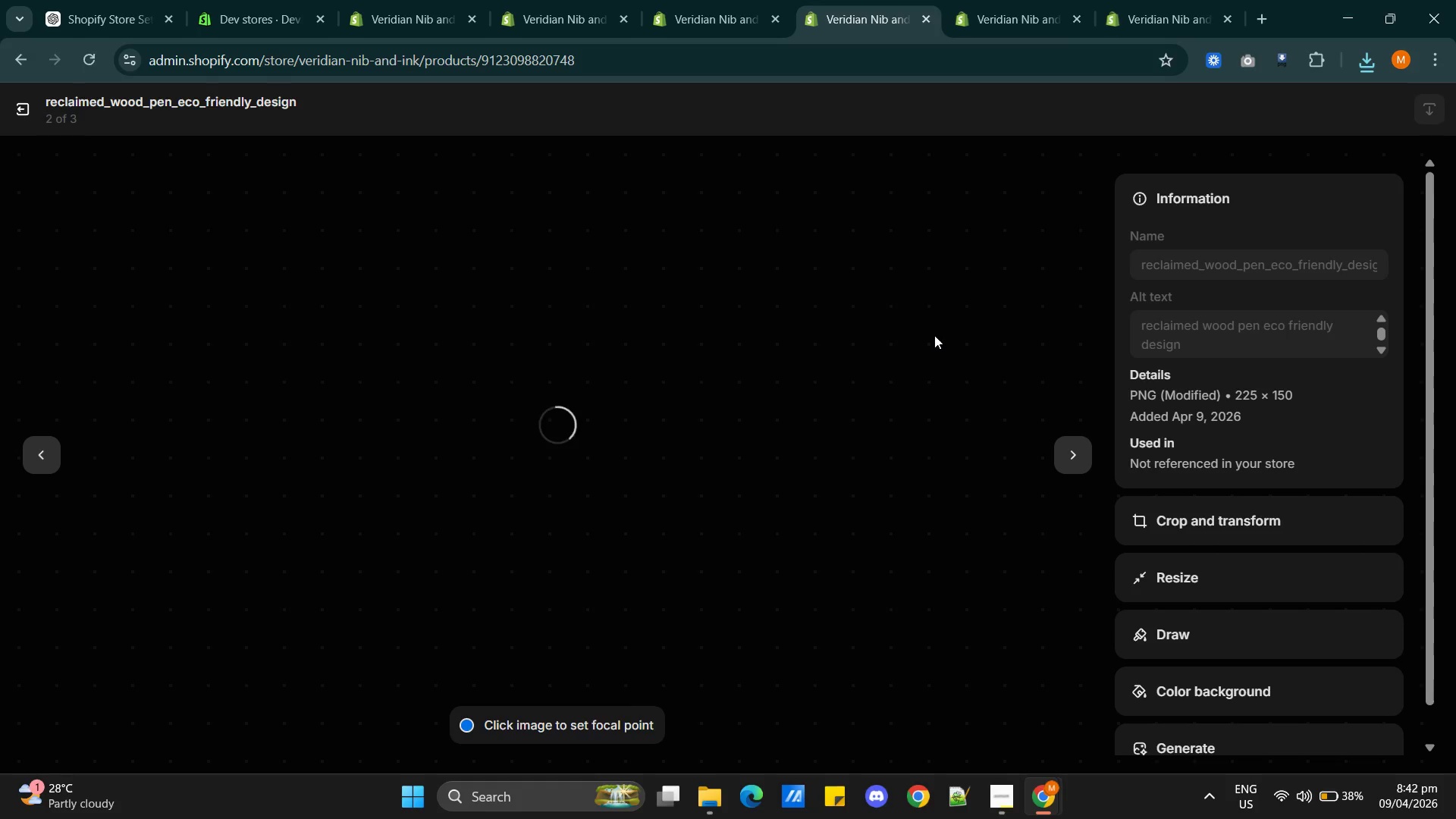 
wait(5.1)
 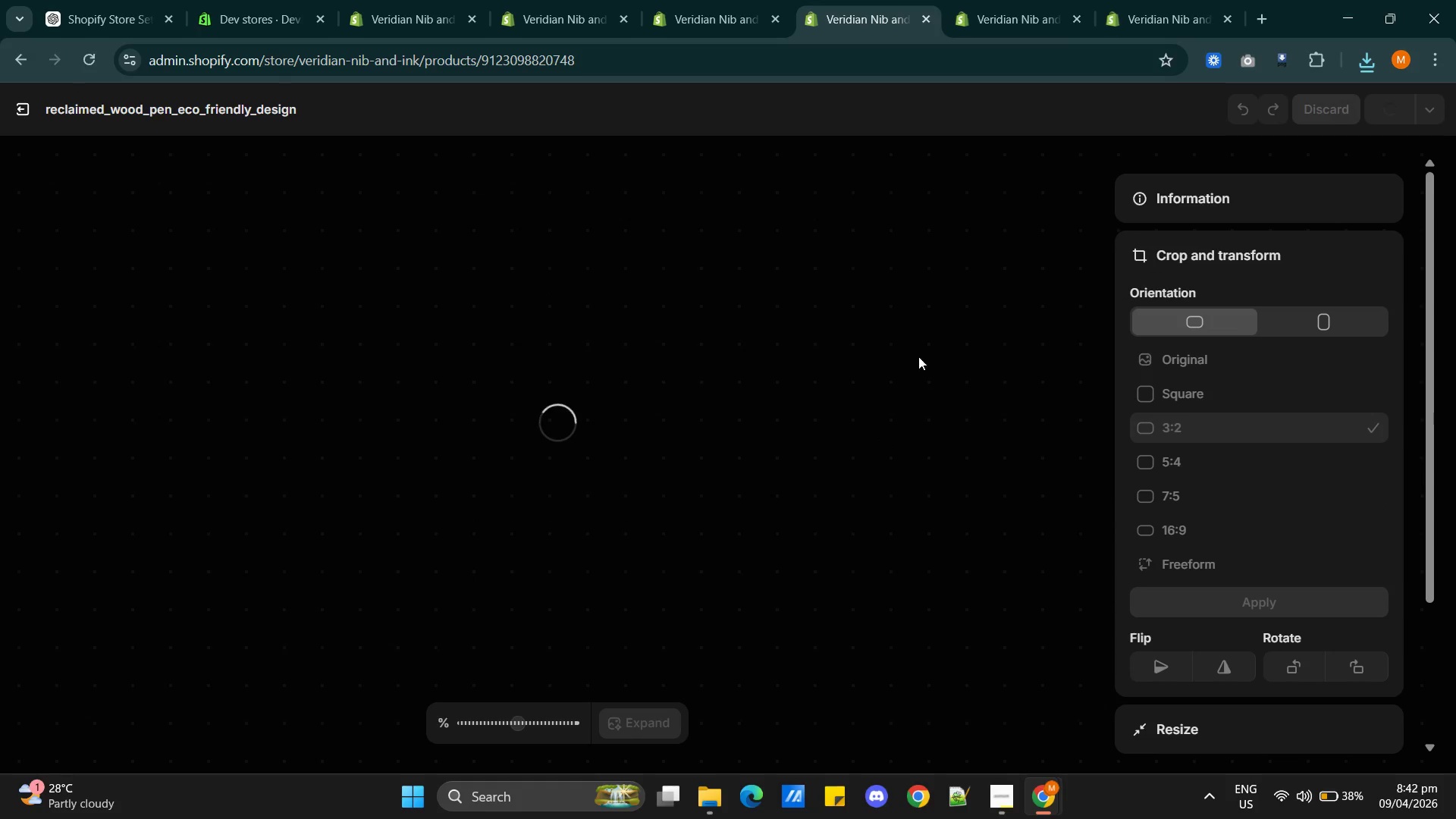 
mouse_move([335, 237])
 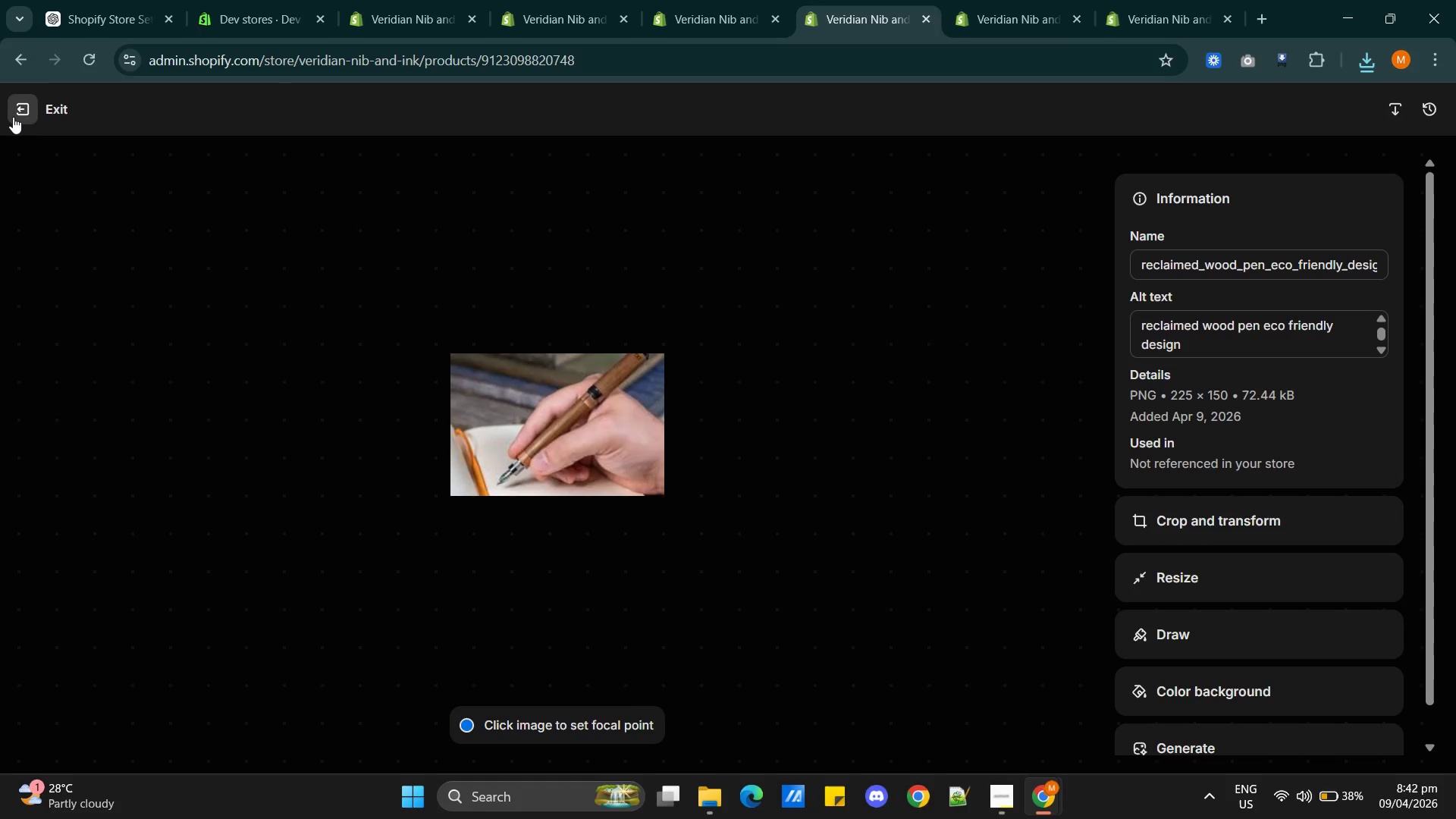 
left_click([13, 117])
 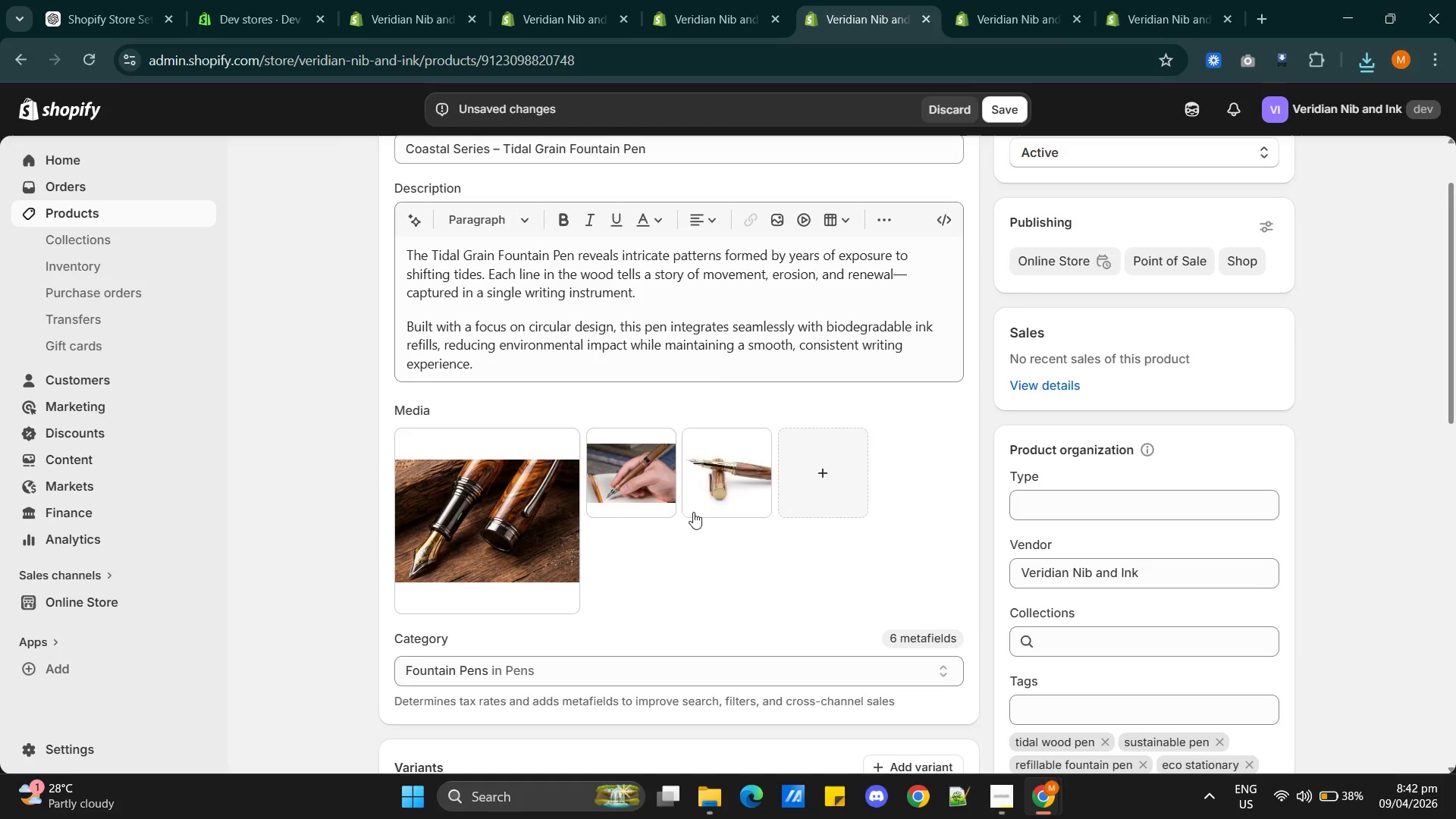 
left_click([726, 475])
 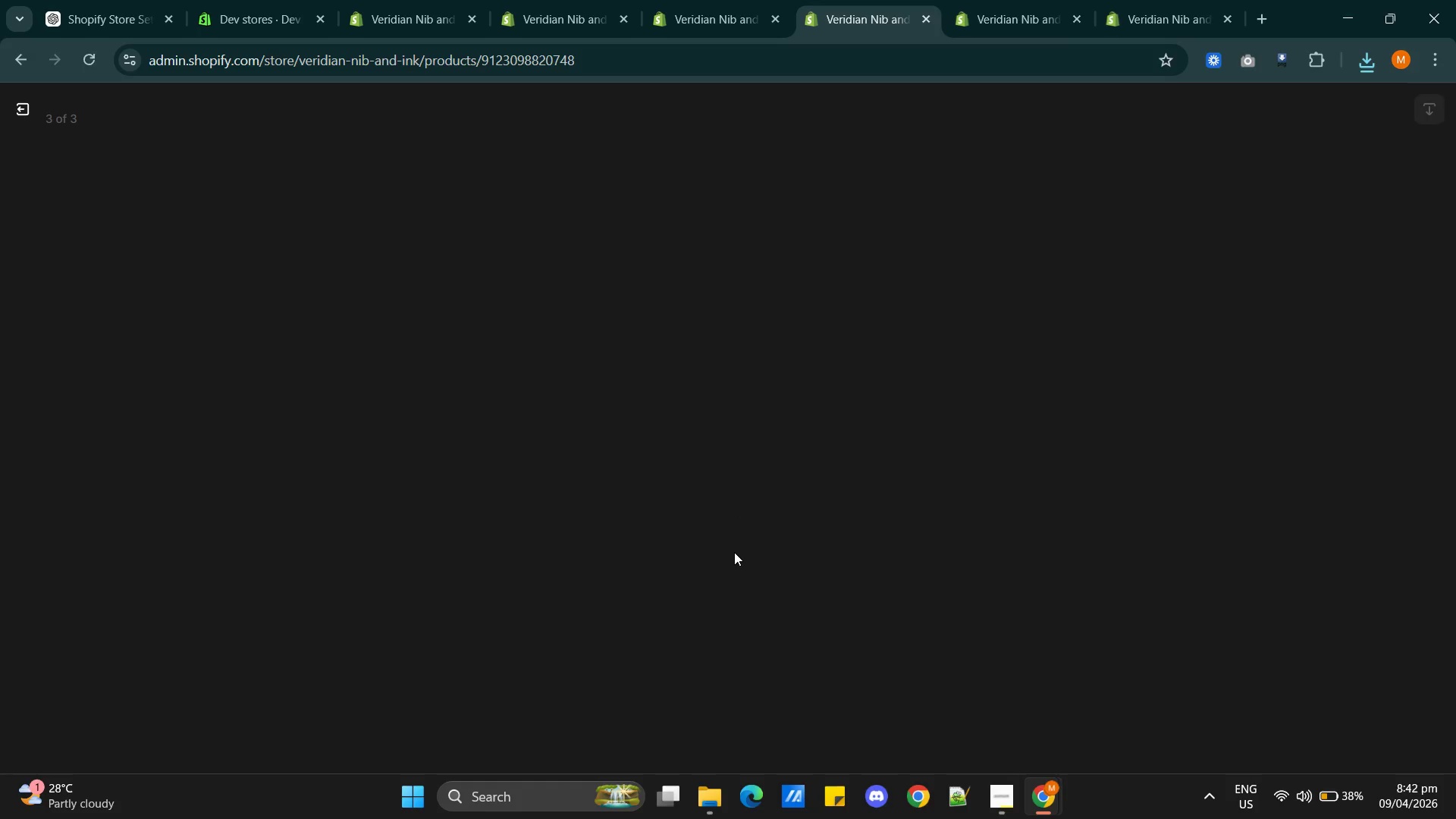 
key(Alt+AltLeft)
 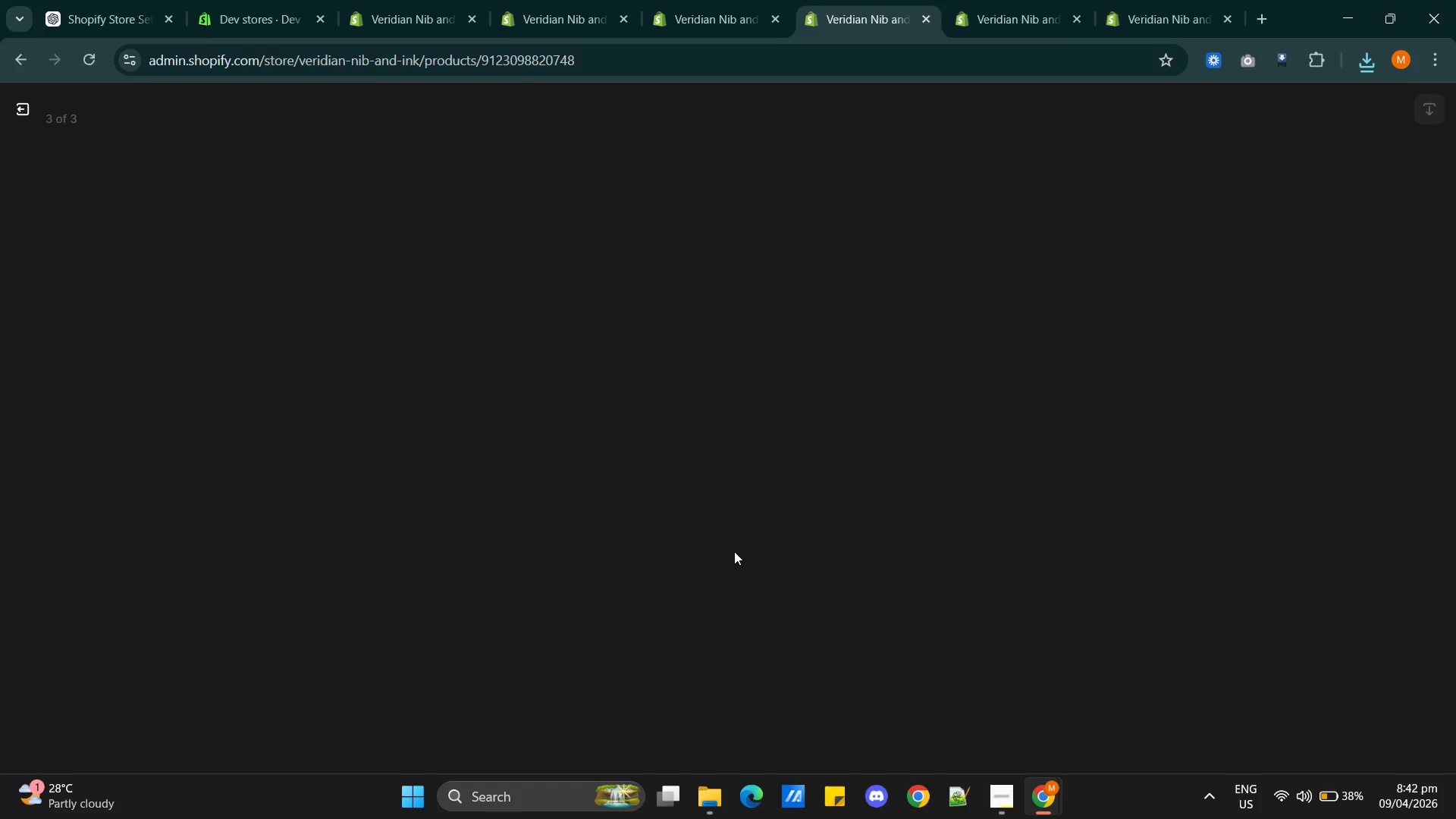 
key(Alt+Tab)
 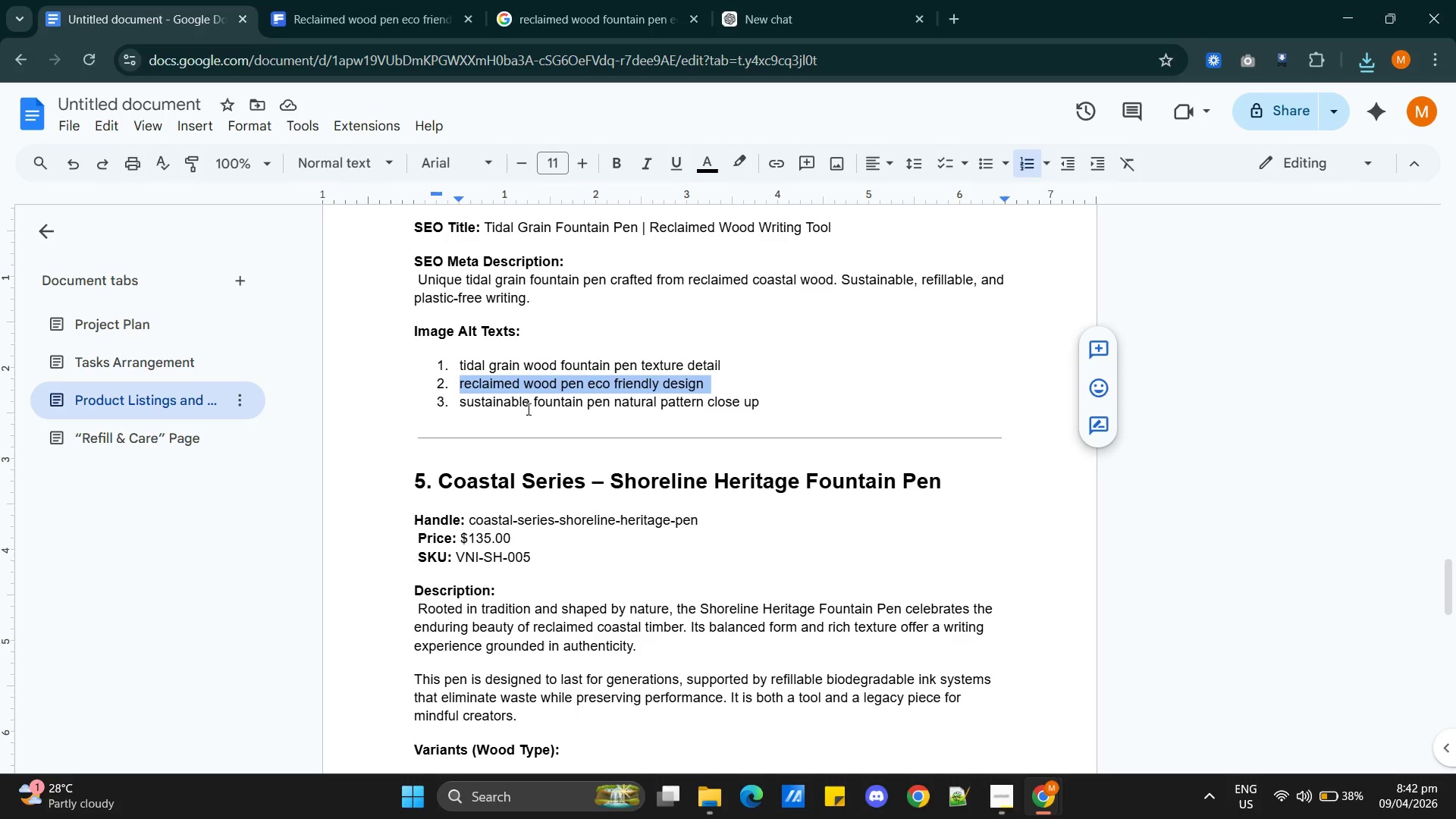 
double_click([527, 406])
 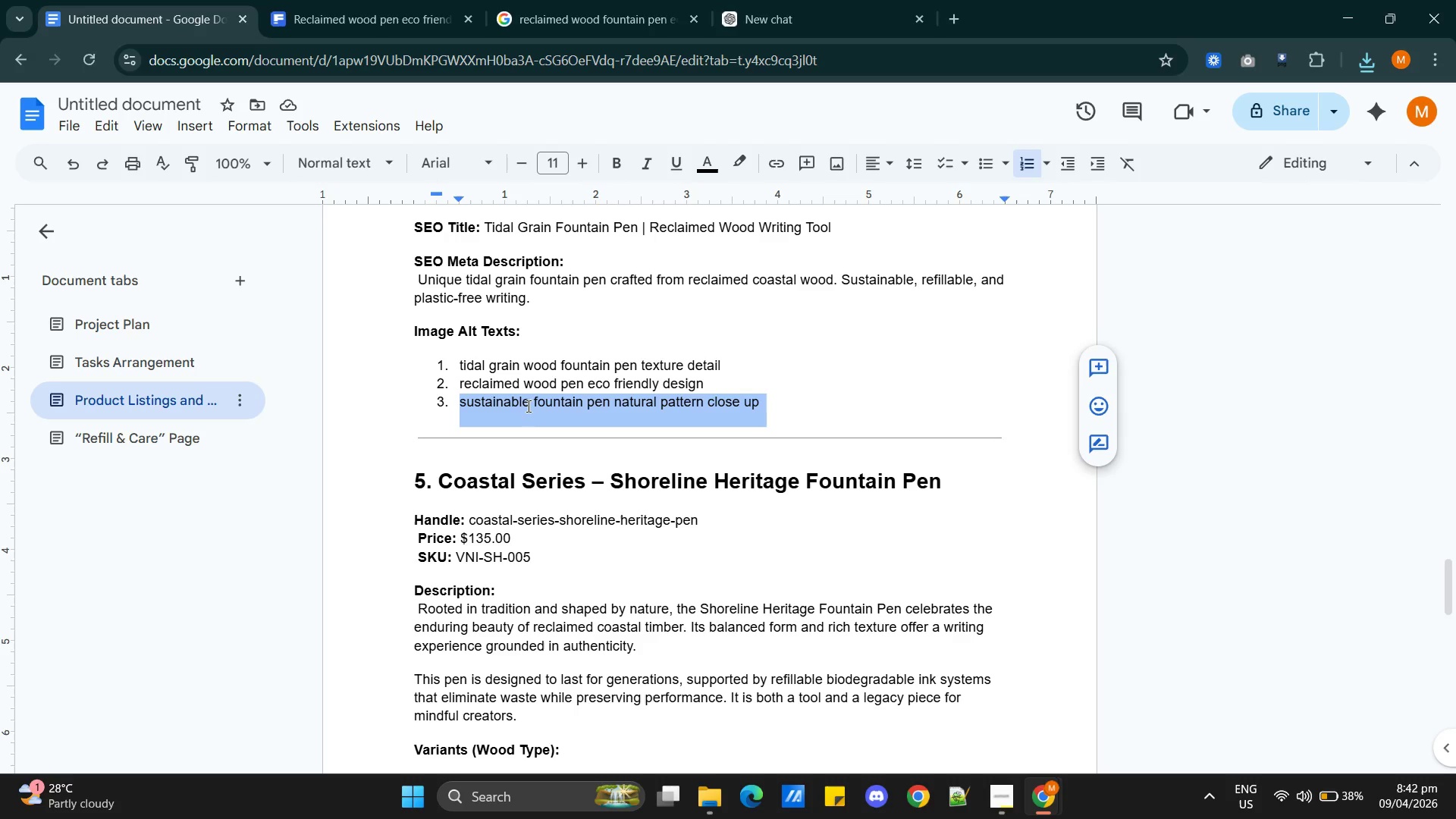 
triple_click([527, 406])
 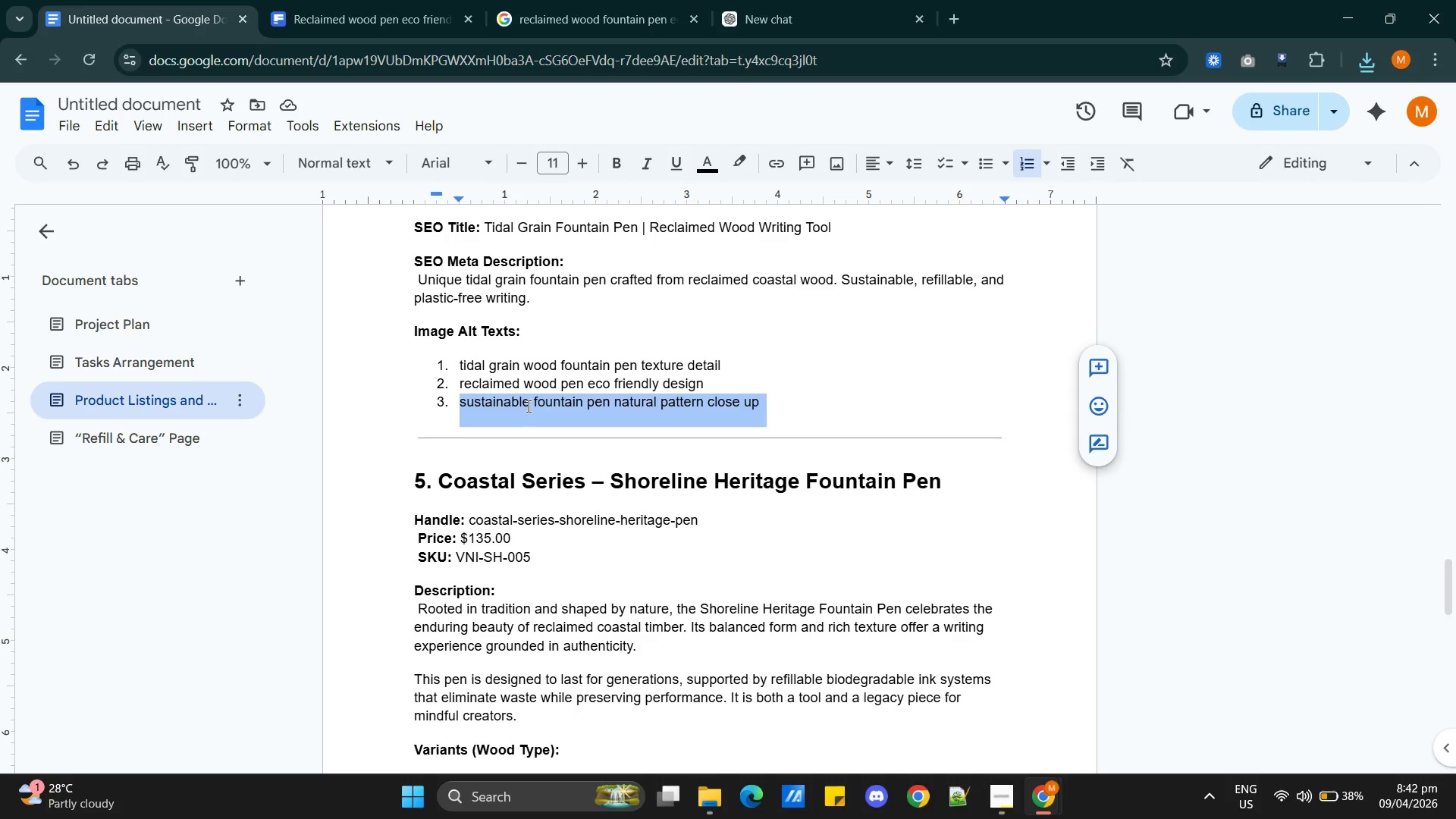 
key(Control+C)
 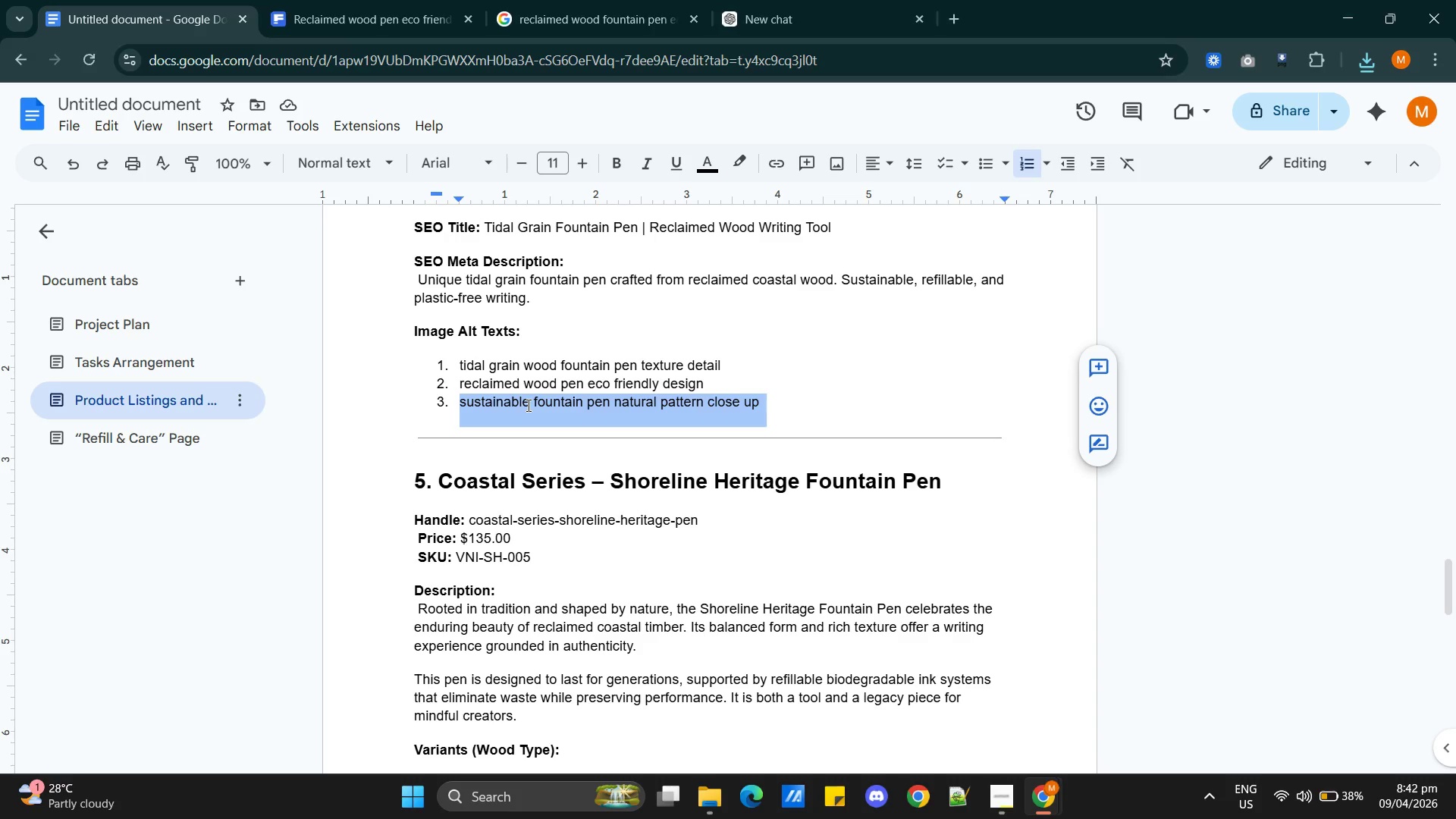 
key(Alt+AltLeft)
 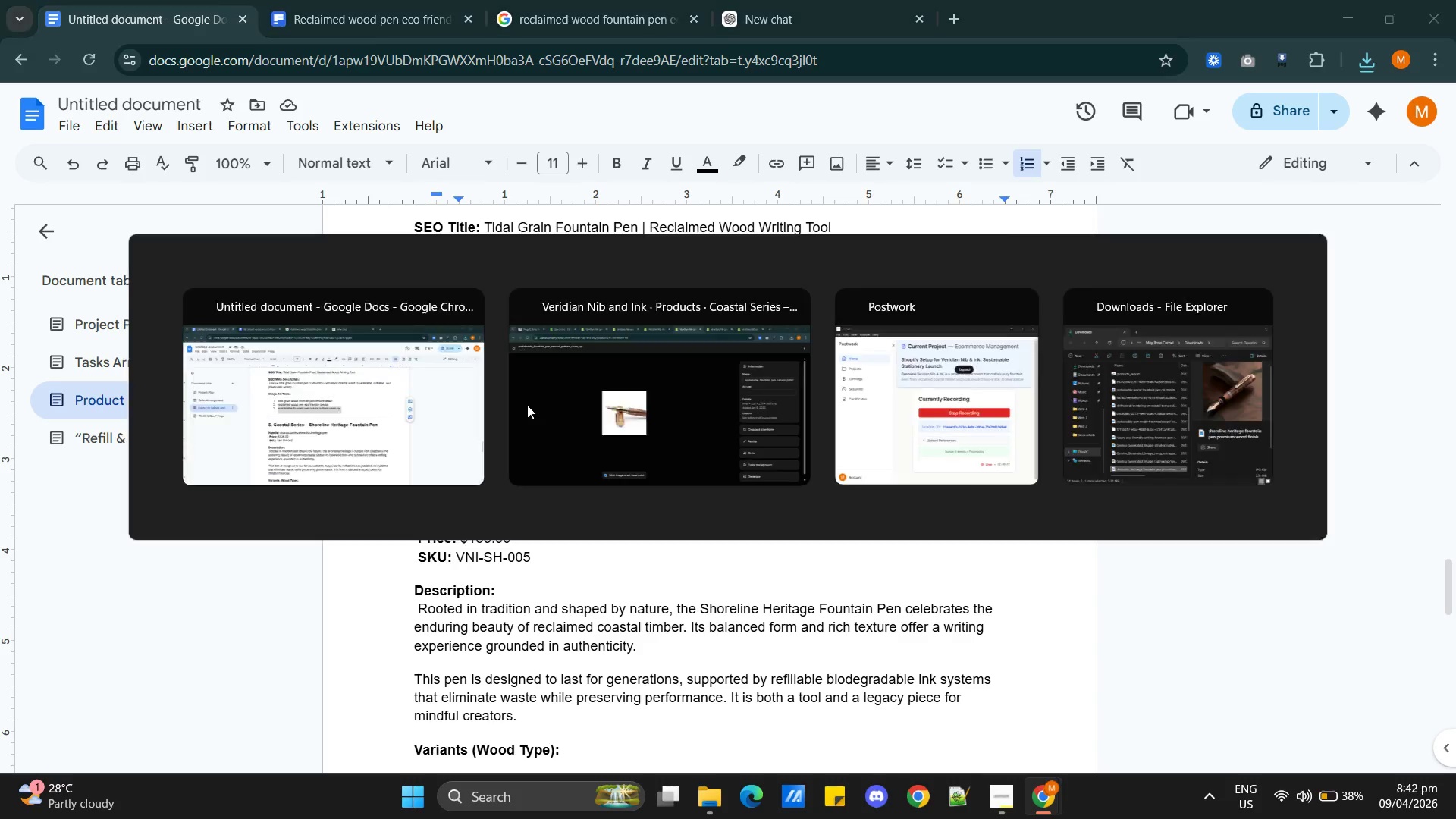 
key(Alt+Tab)
 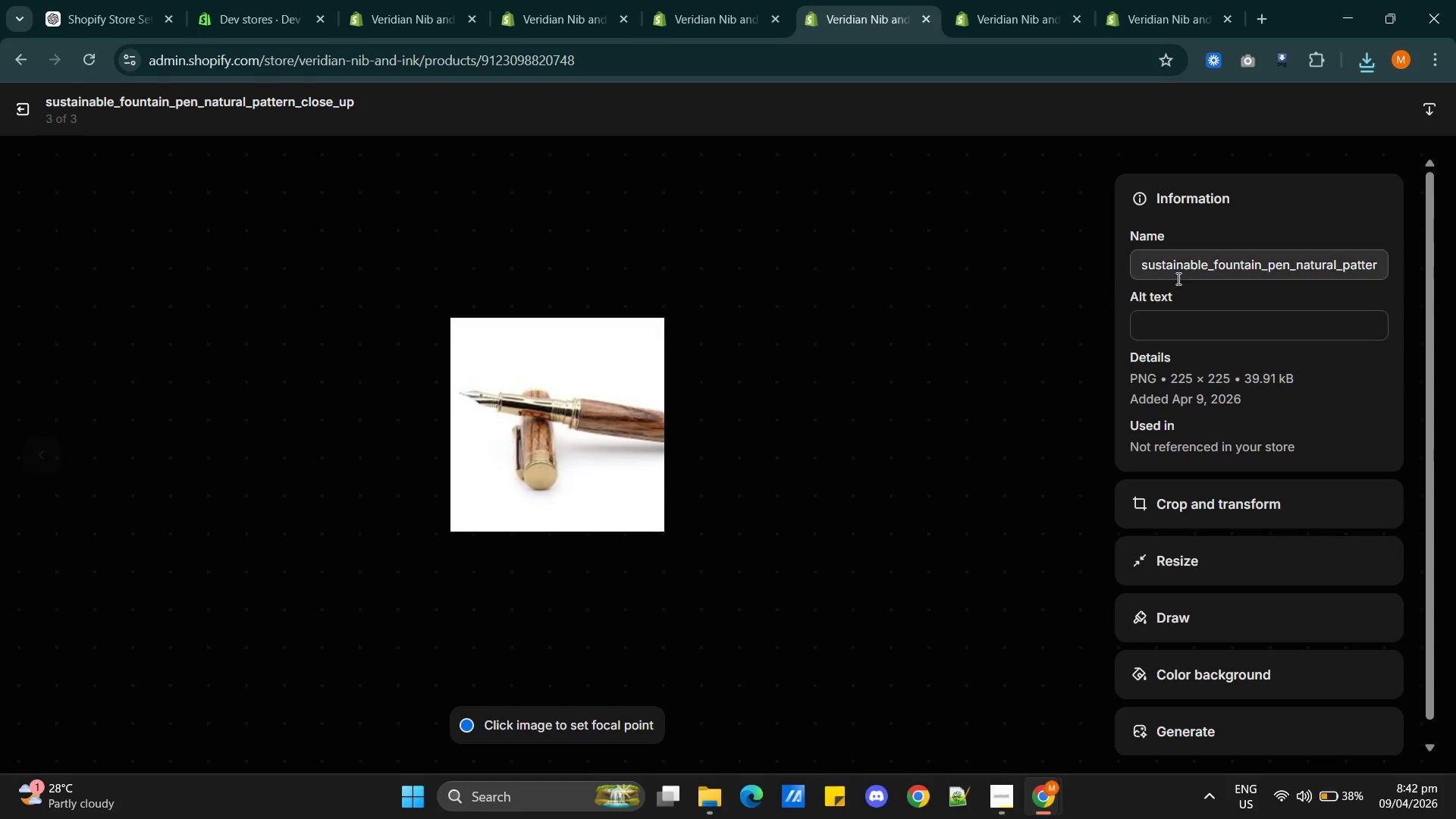 
left_click([1175, 324])
 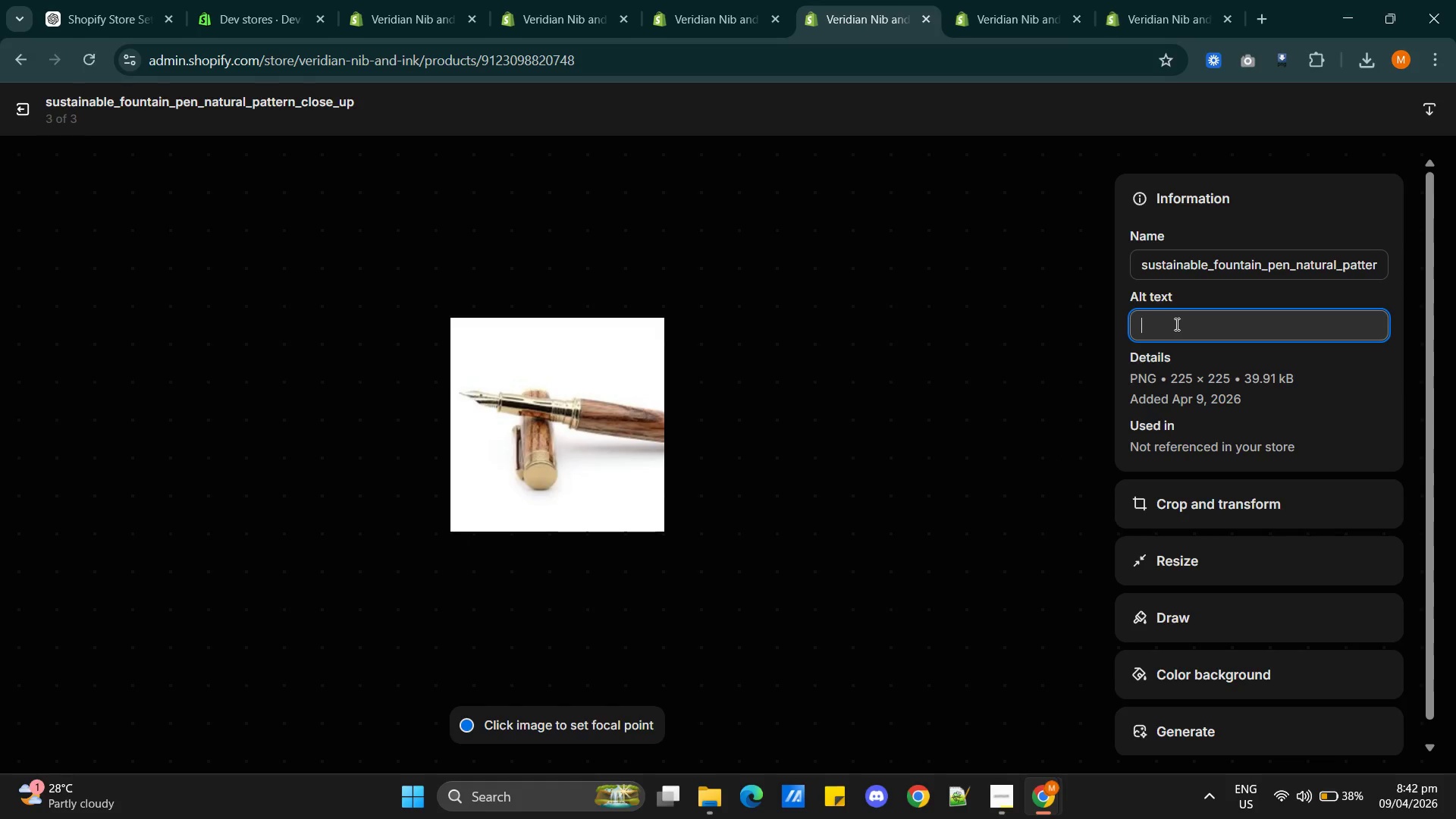 
key(Control+V)
 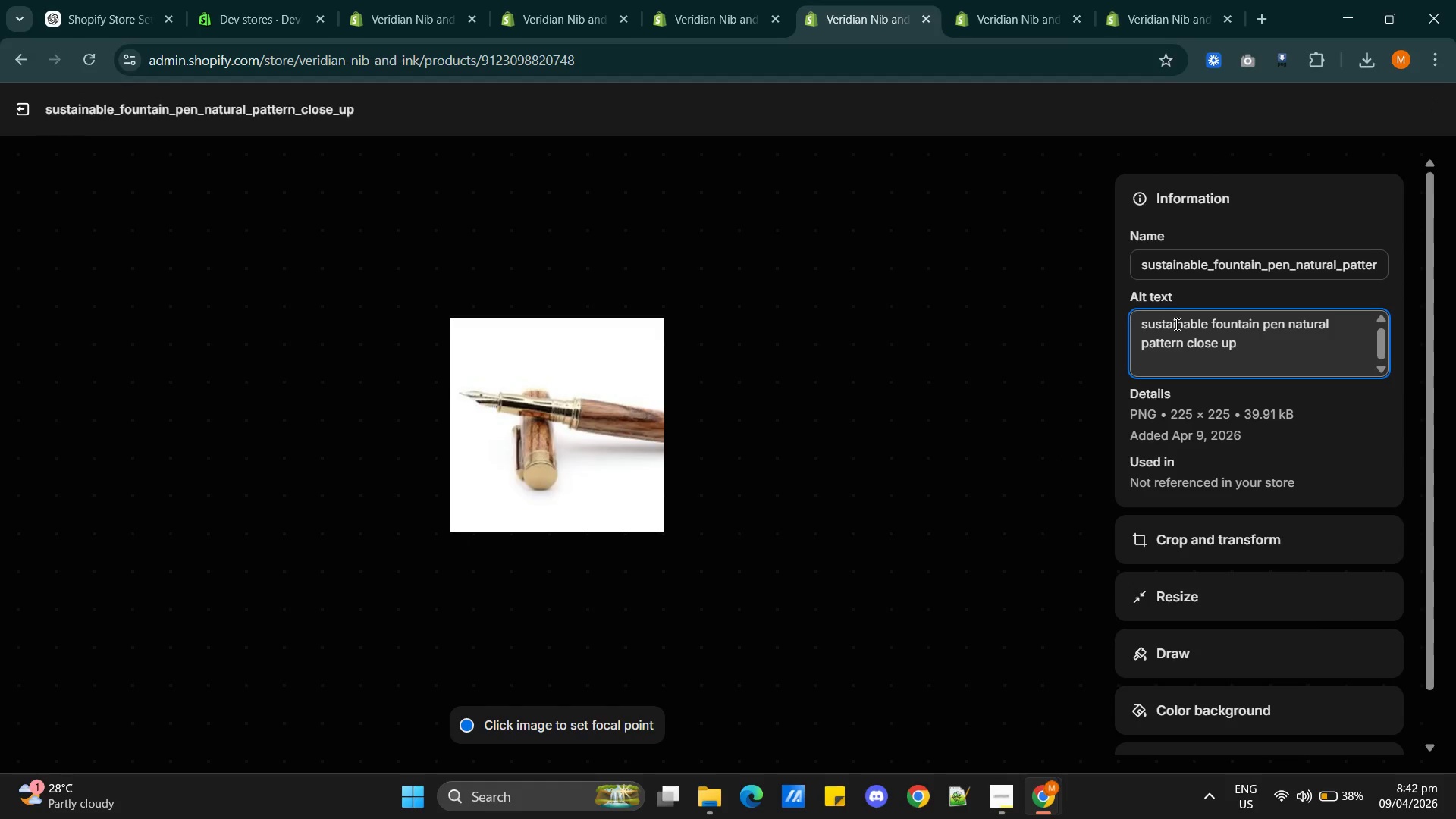 
key(Backspace)
 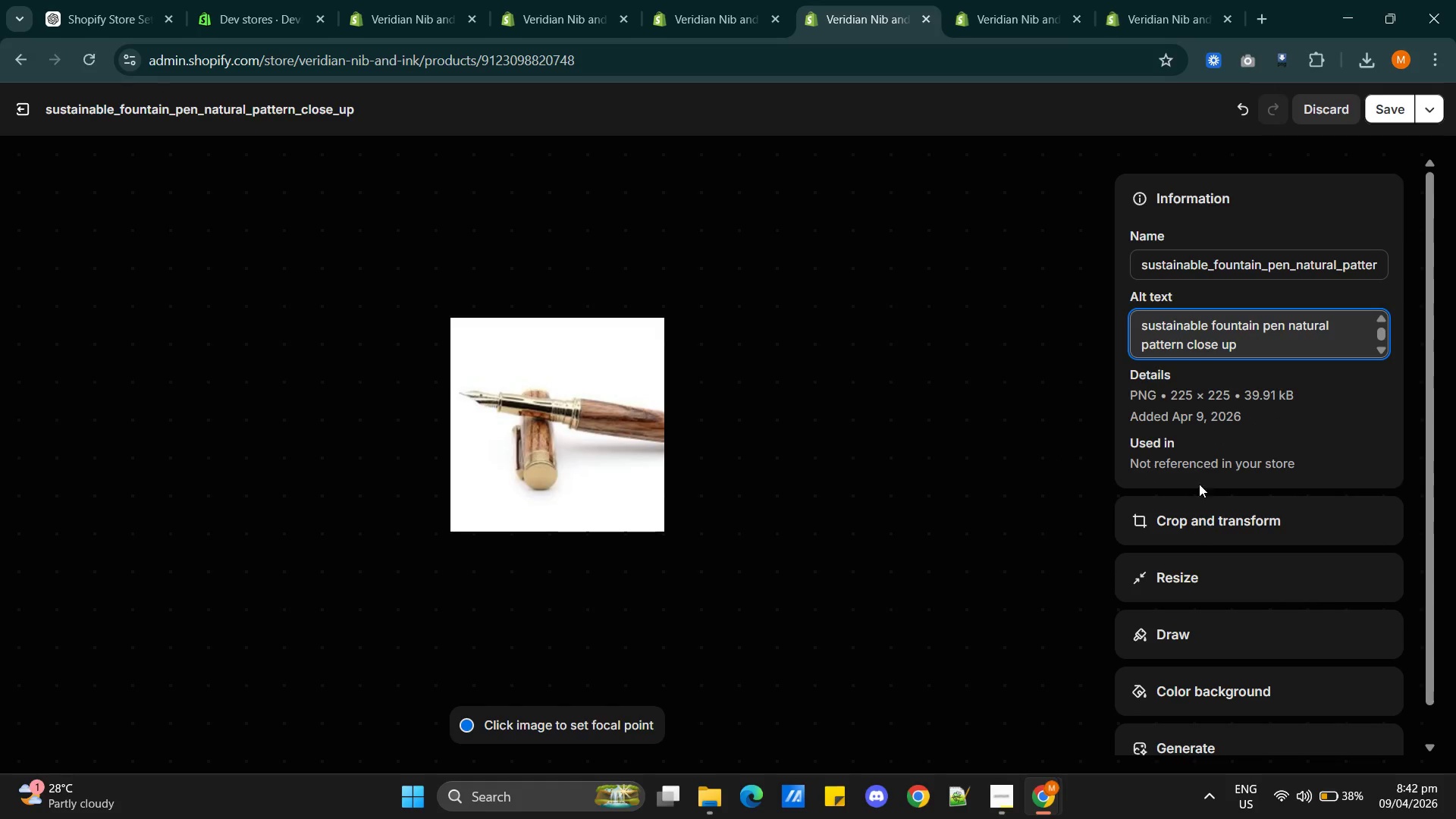 
left_click([1206, 521])
 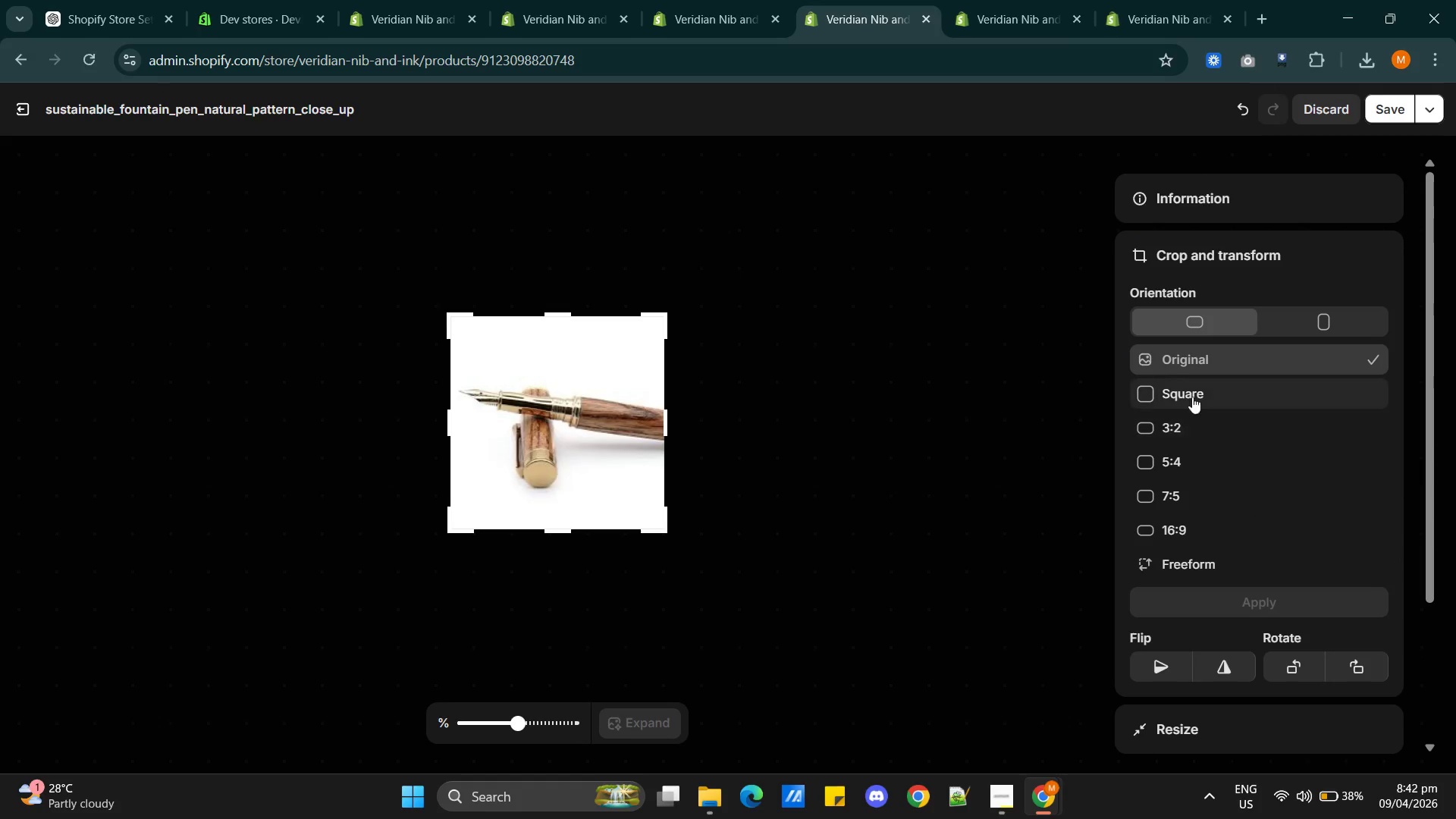 
left_click([1187, 424])
 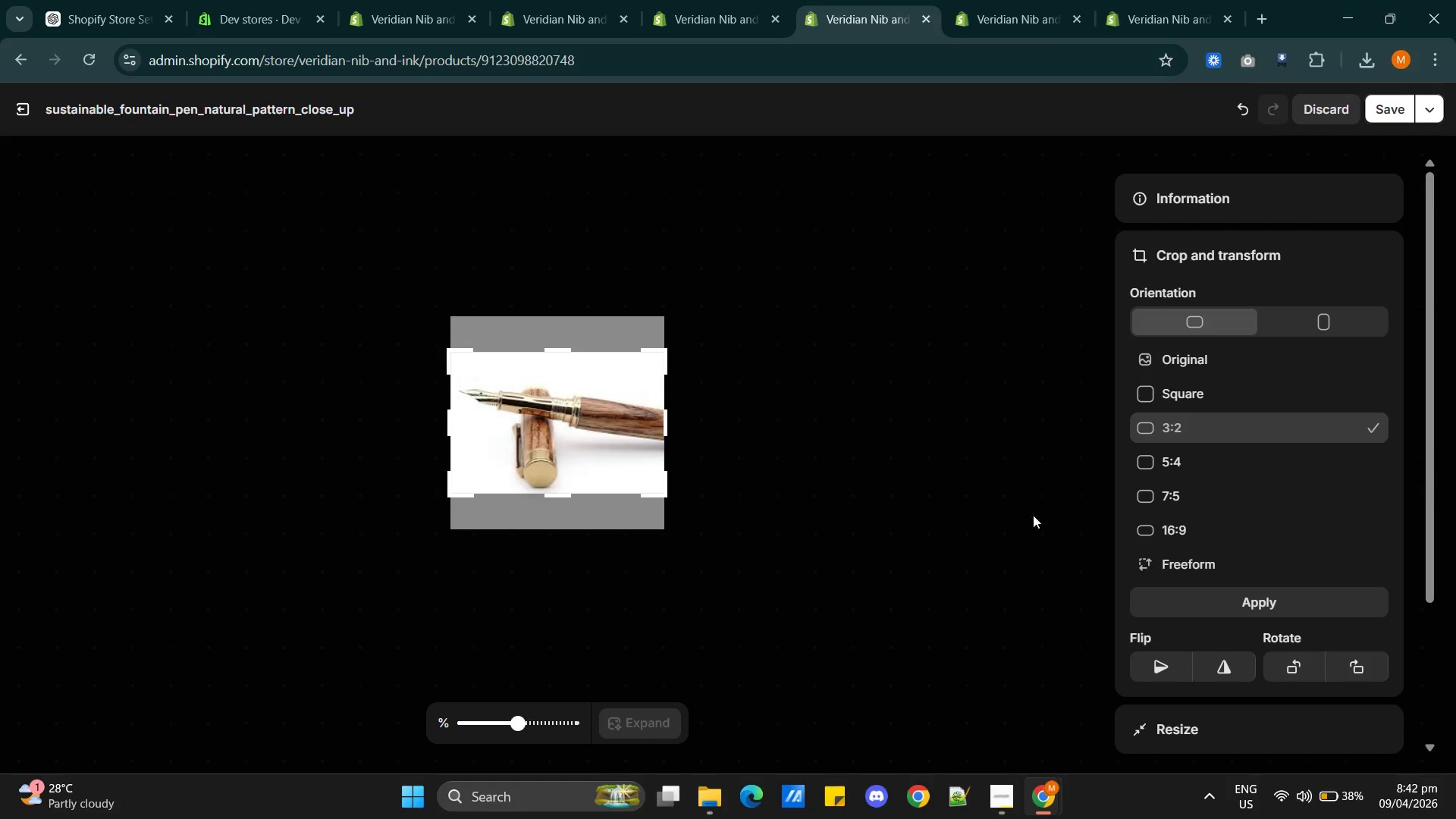 
wait(6.2)
 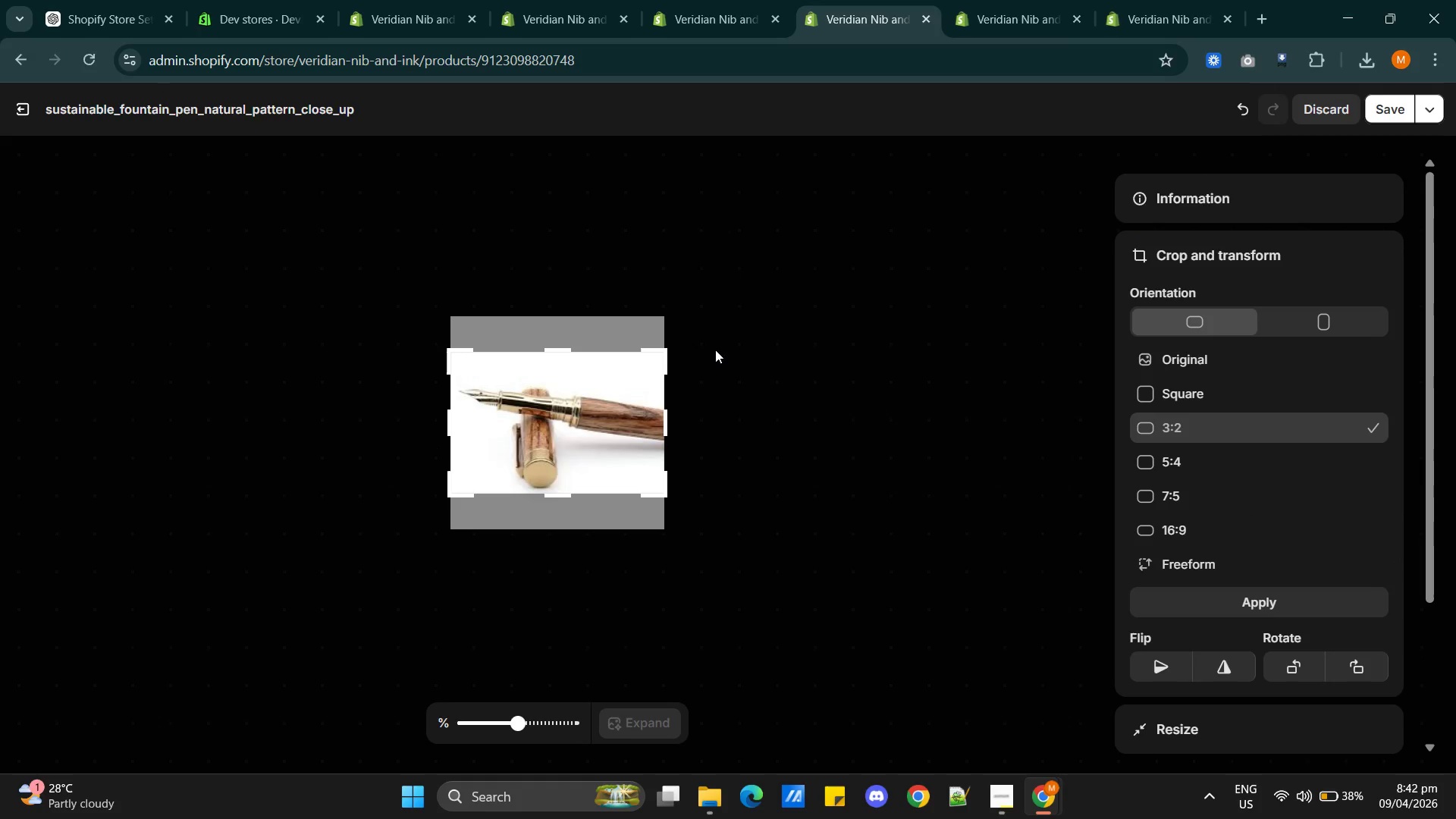 
left_click([1241, 606])
 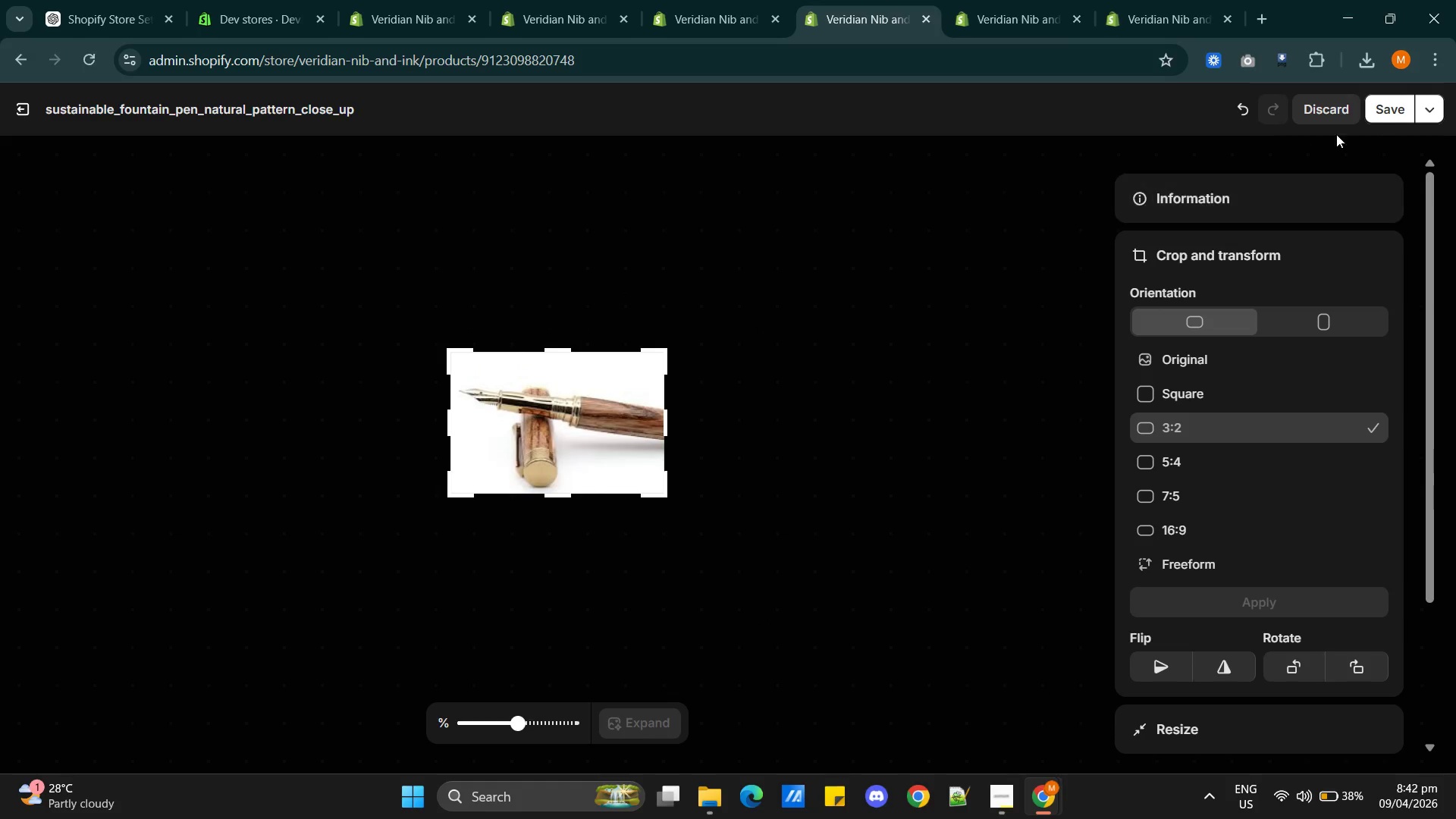 
left_click([1383, 116])
 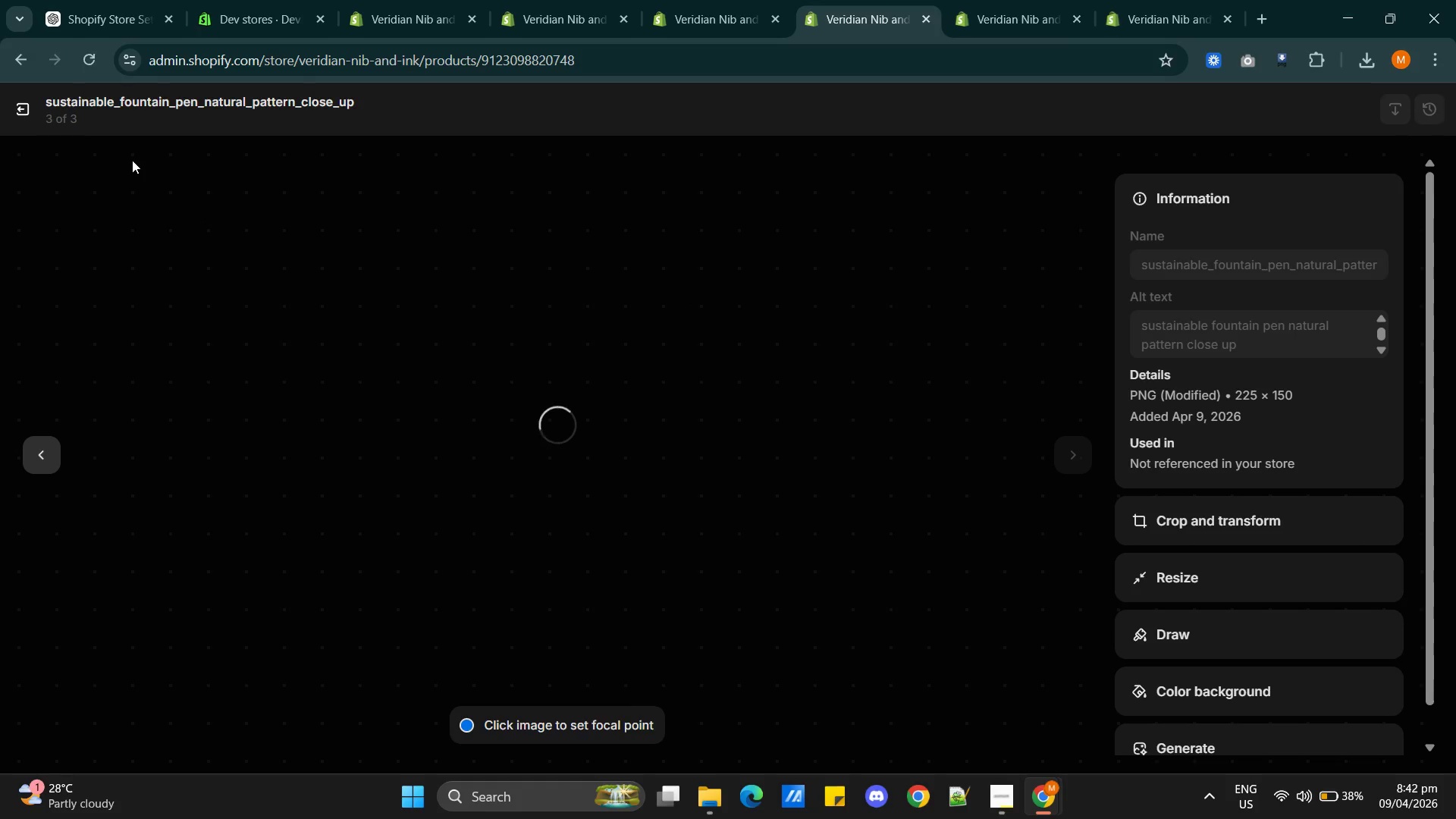 
wait(7.5)
 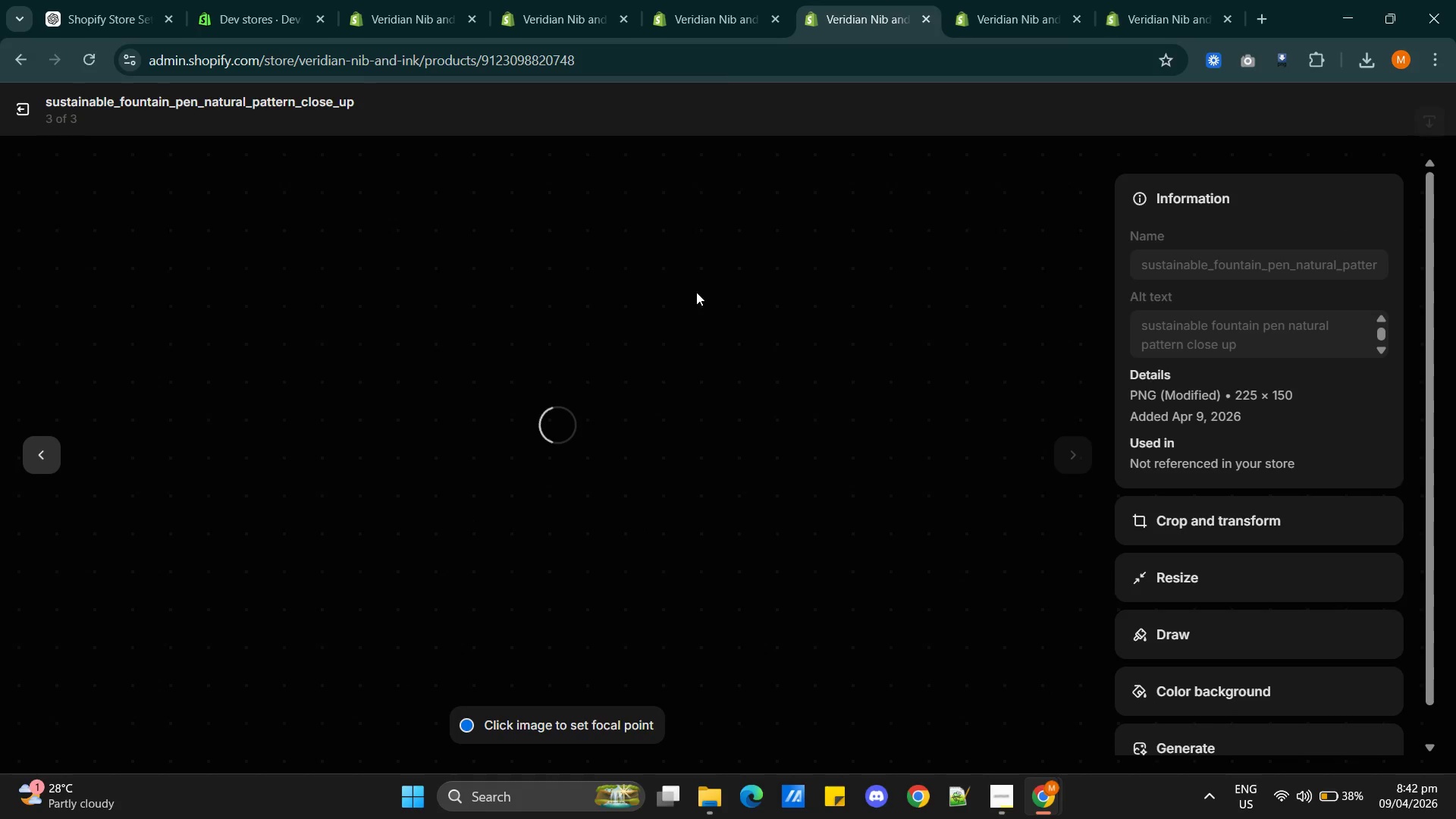 
left_click([29, 117])
 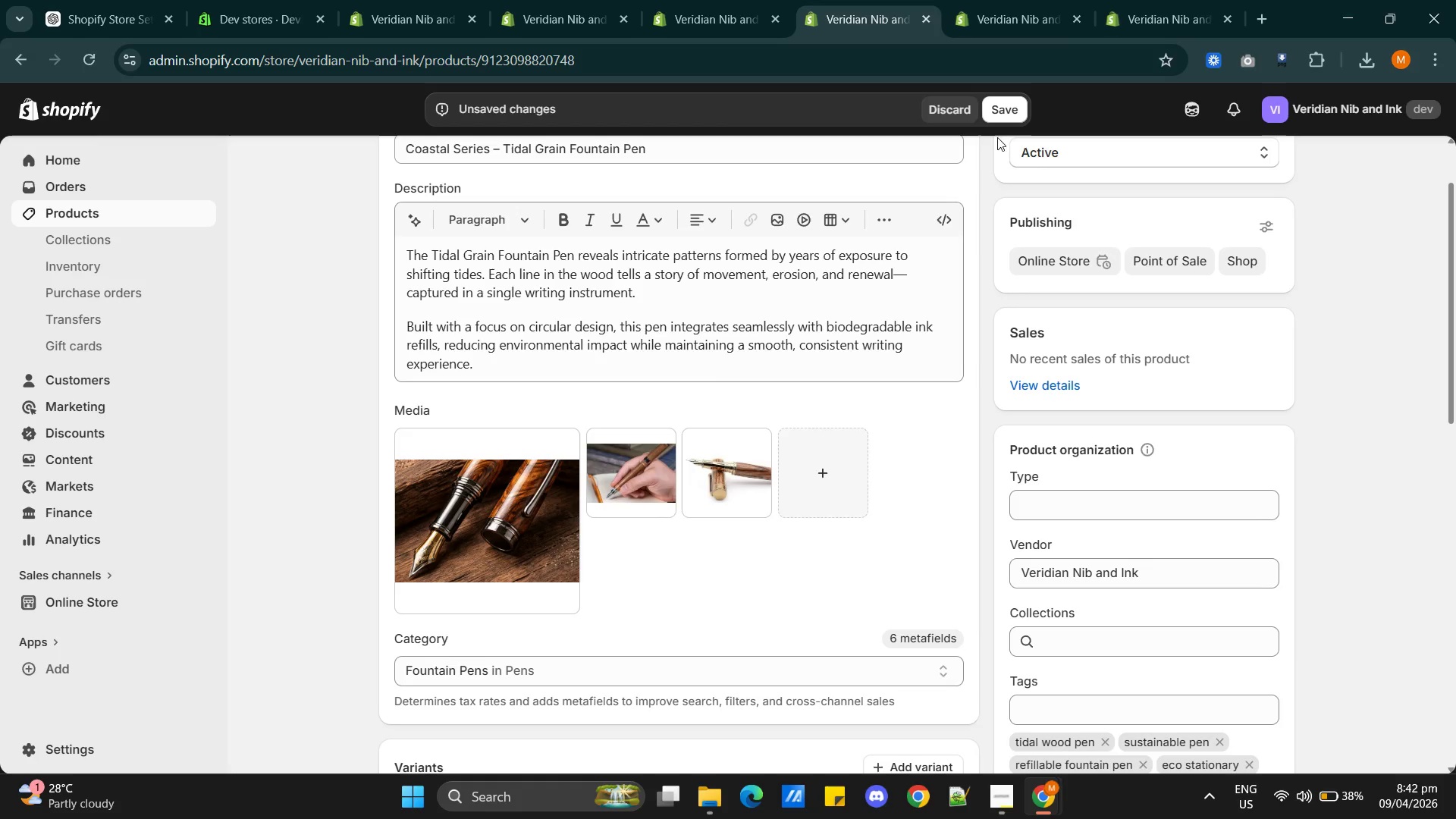 
left_click([1009, 112])
 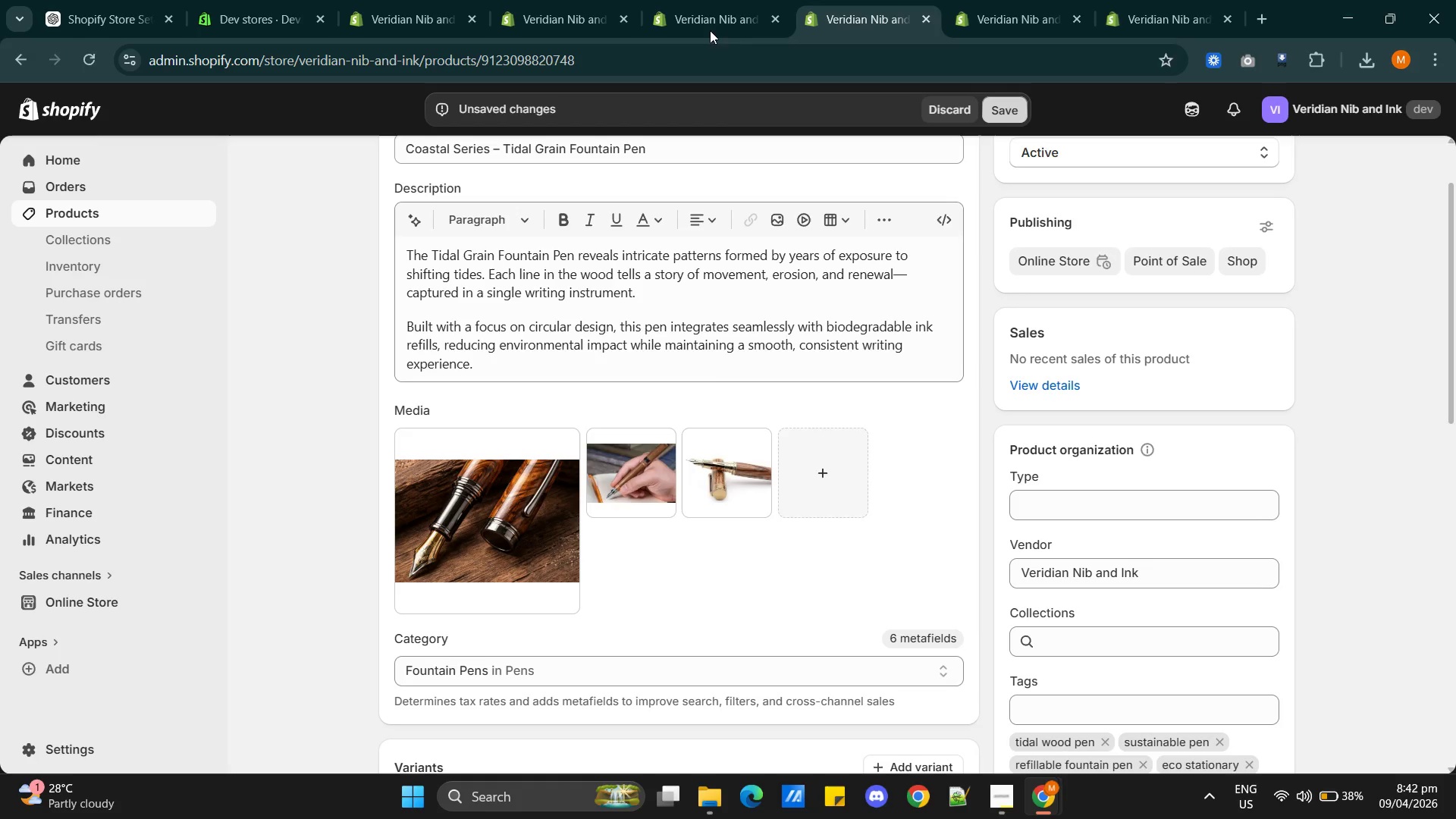 
left_click([695, 24])
 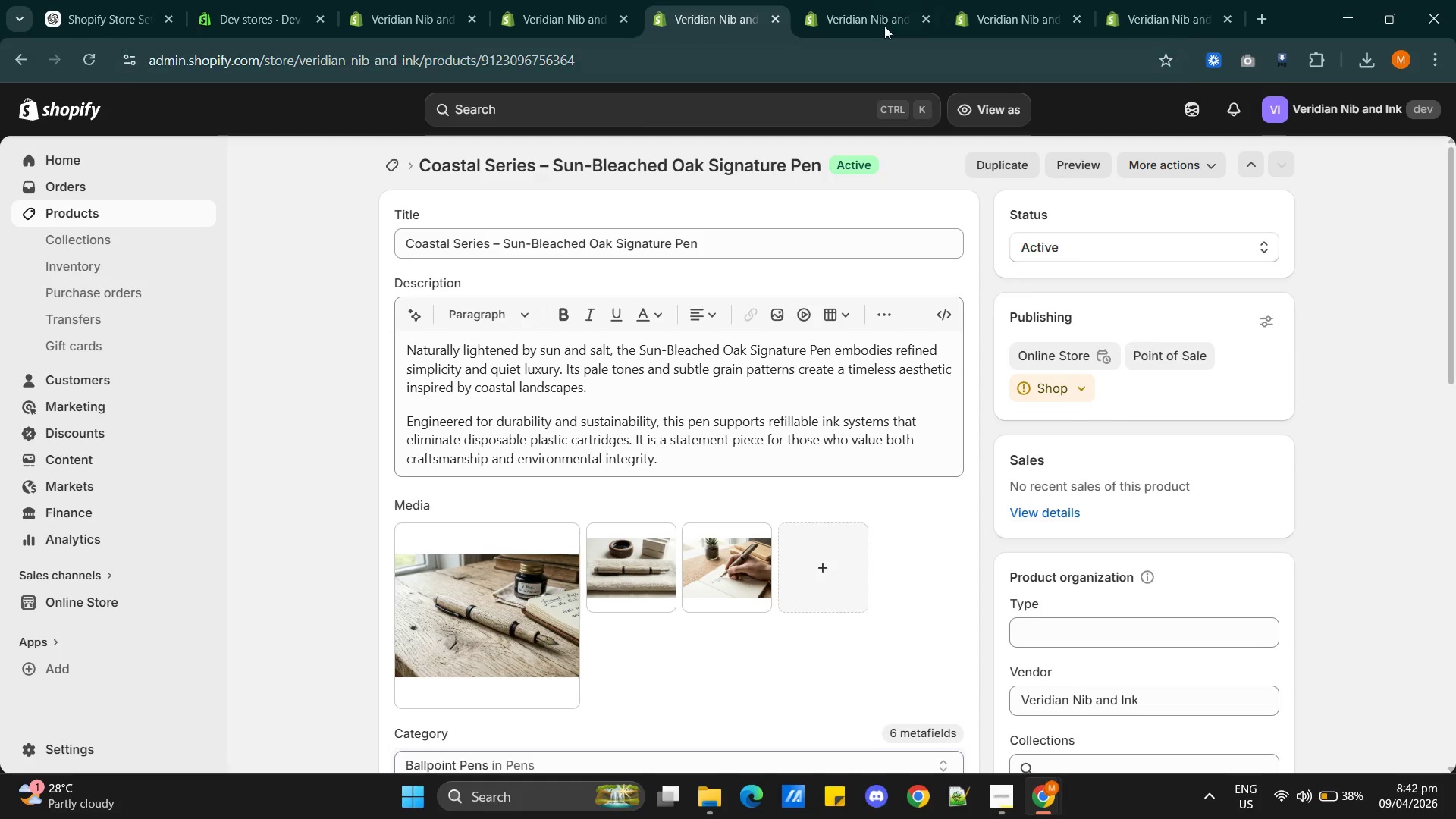 
left_click([846, 18])
 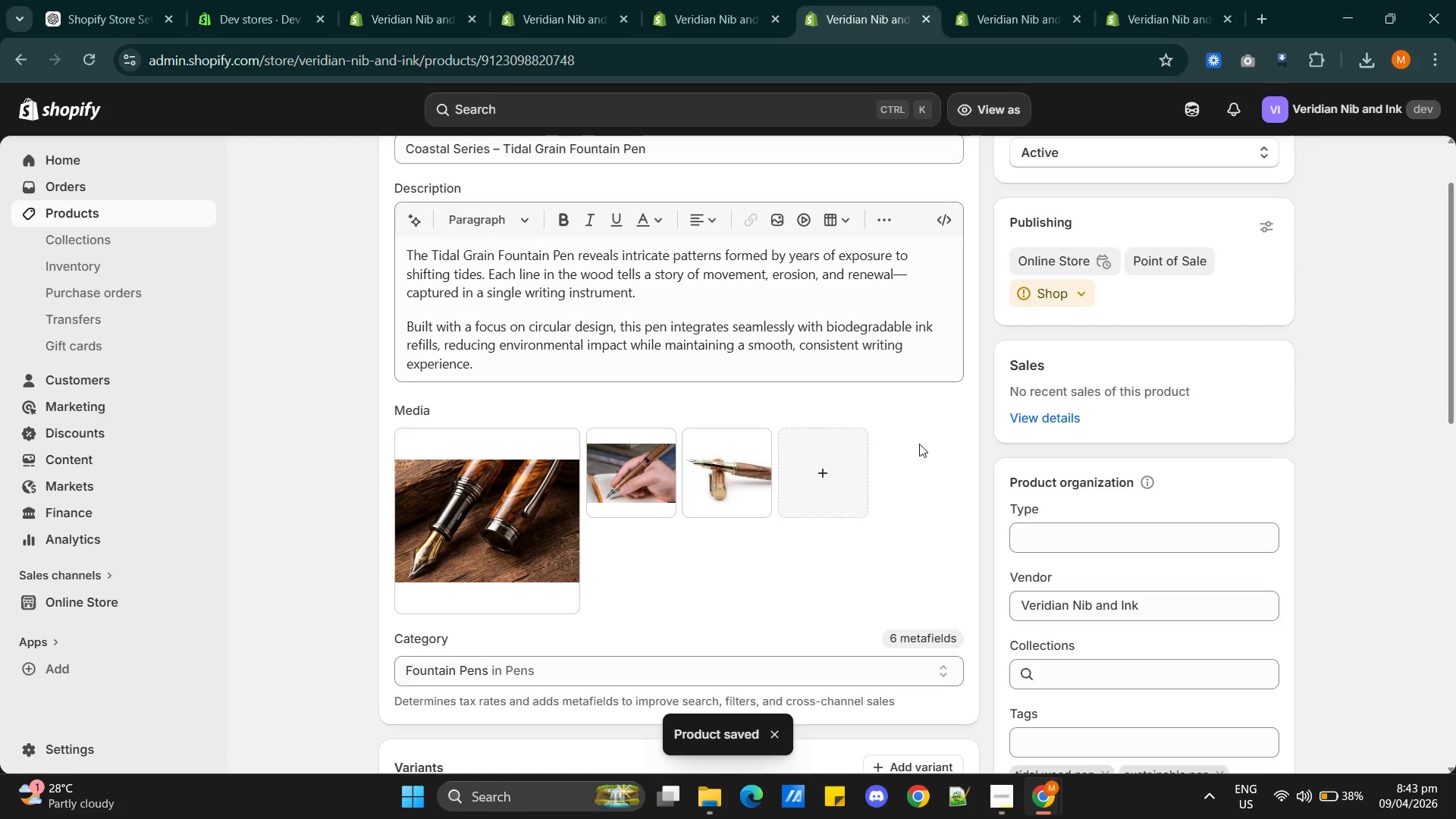 
wait(6.31)
 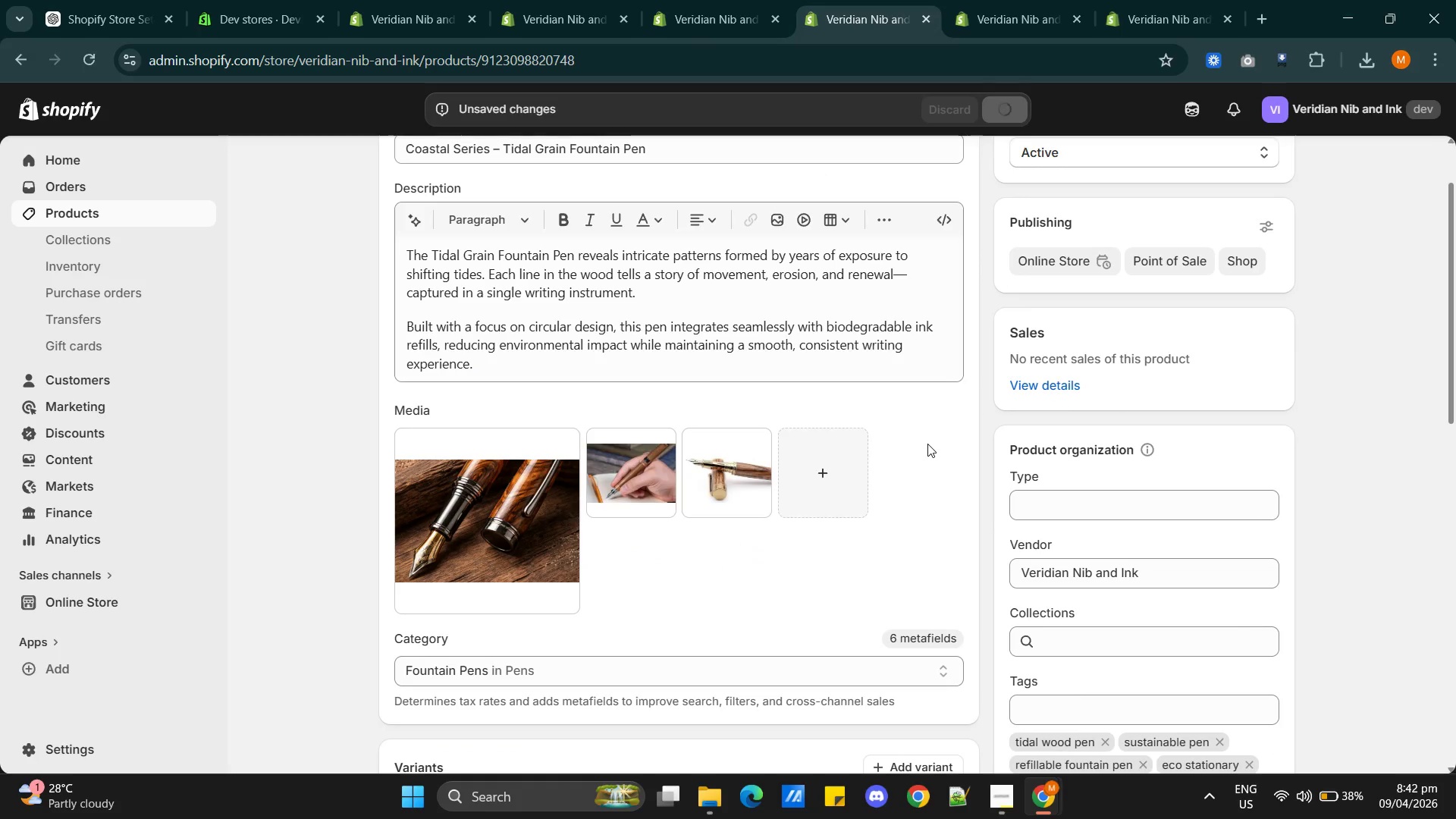 
left_click([1000, 28])
 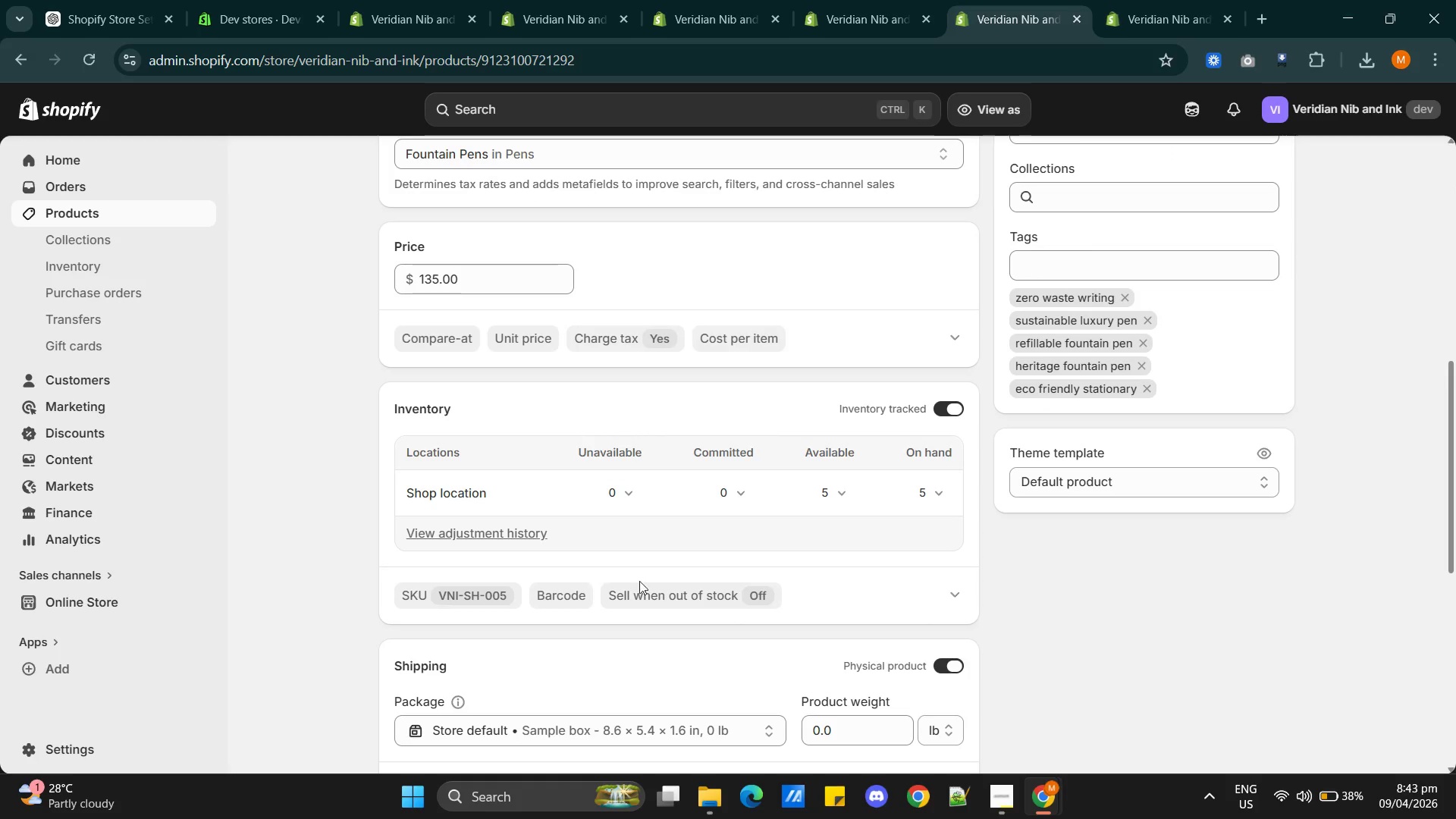 
scroll: coordinate [667, 570], scroll_direction: up, amount: 5.0
 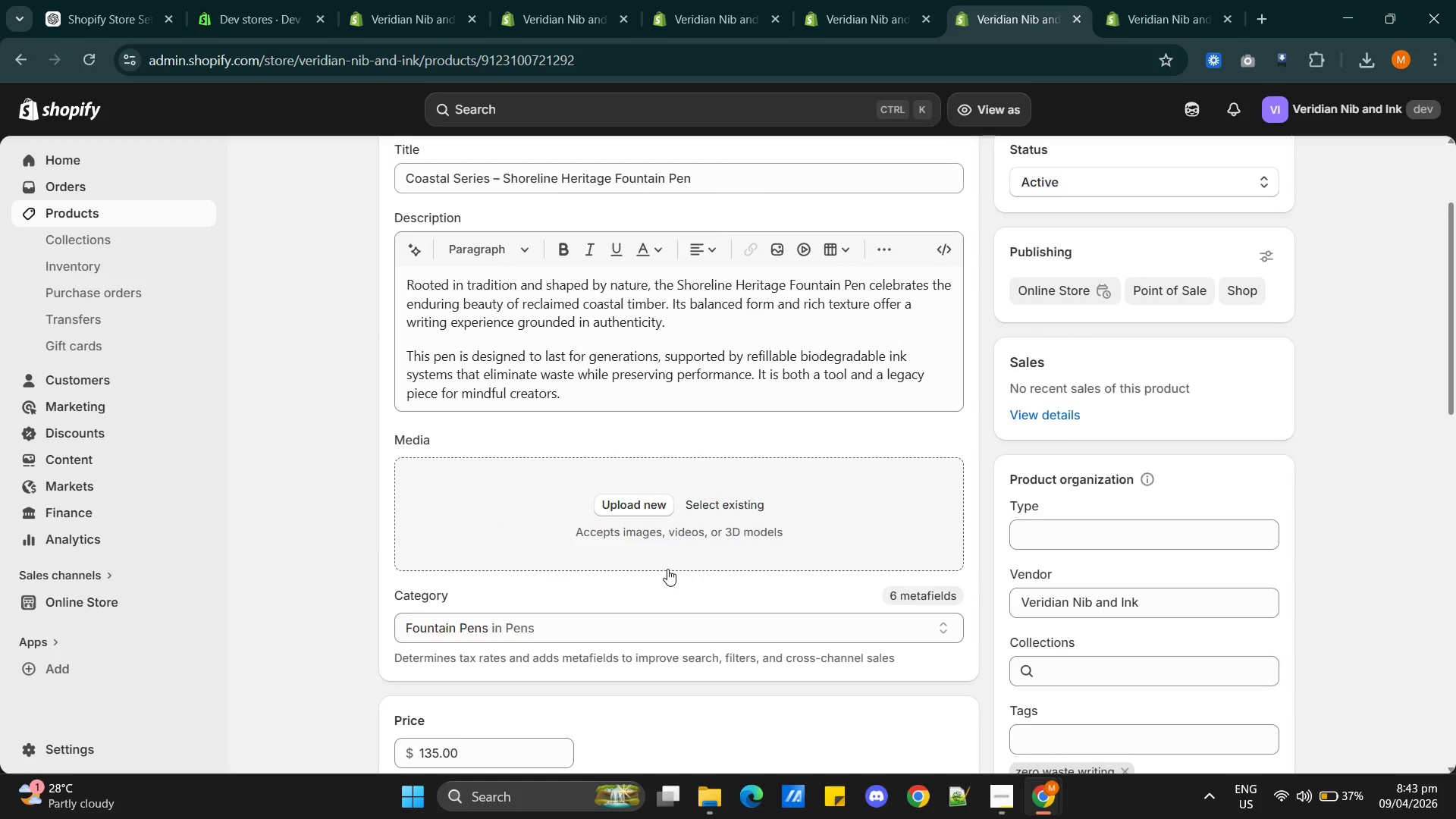 
key(Alt+AltLeft)
 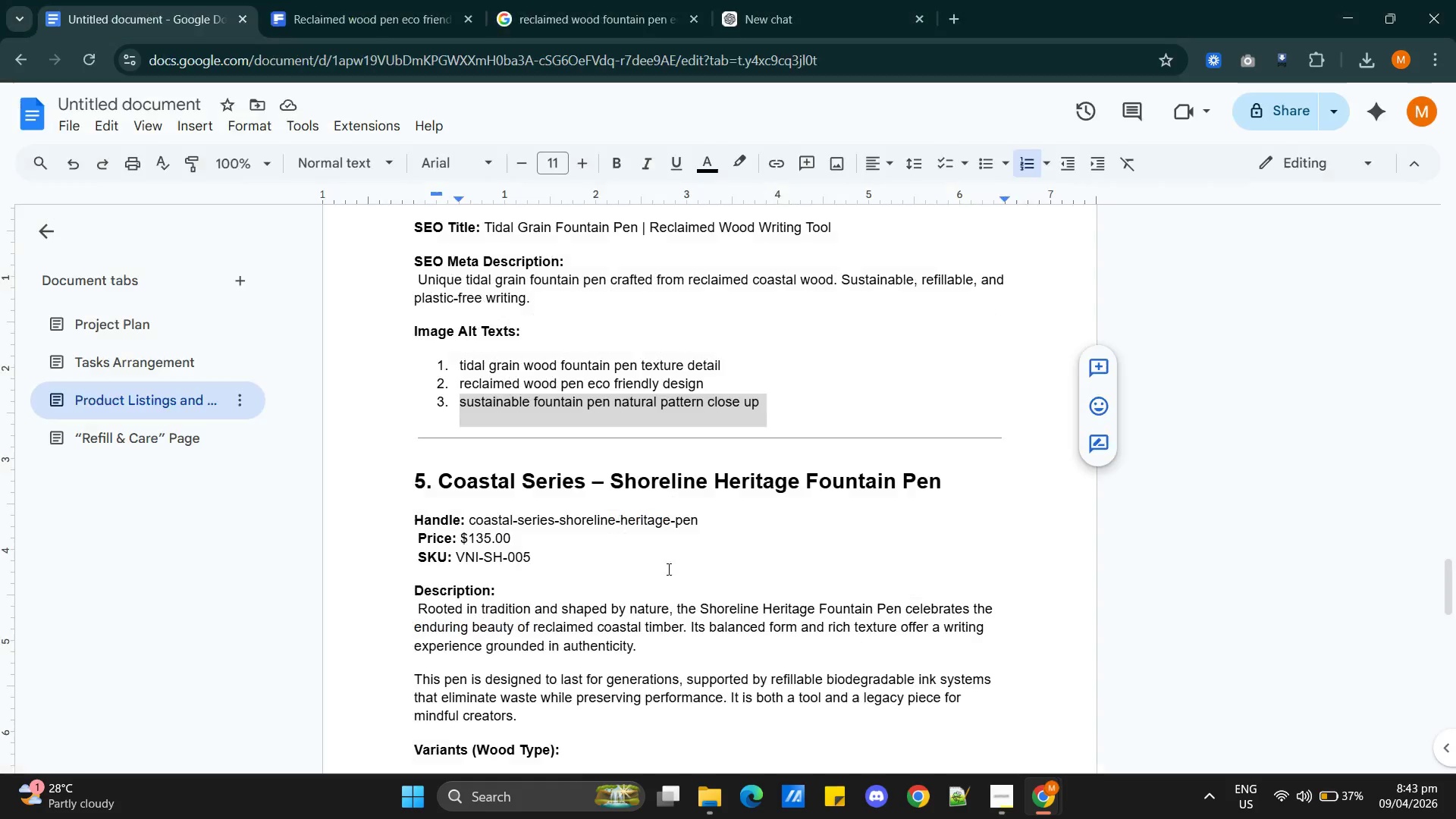 
key(Alt+Tab)
 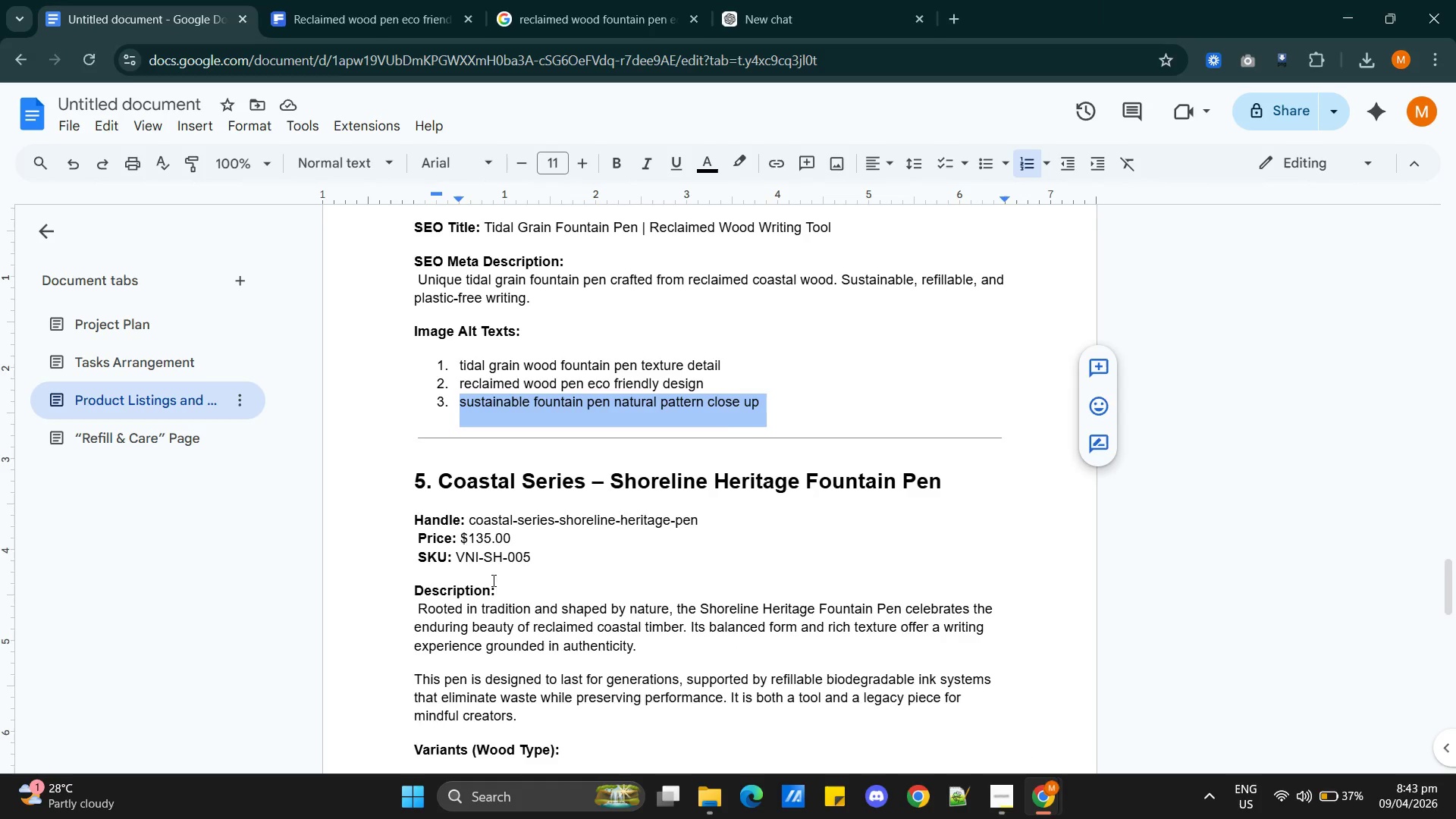 
scroll: coordinate [551, 573], scroll_direction: down, amount: 8.0
 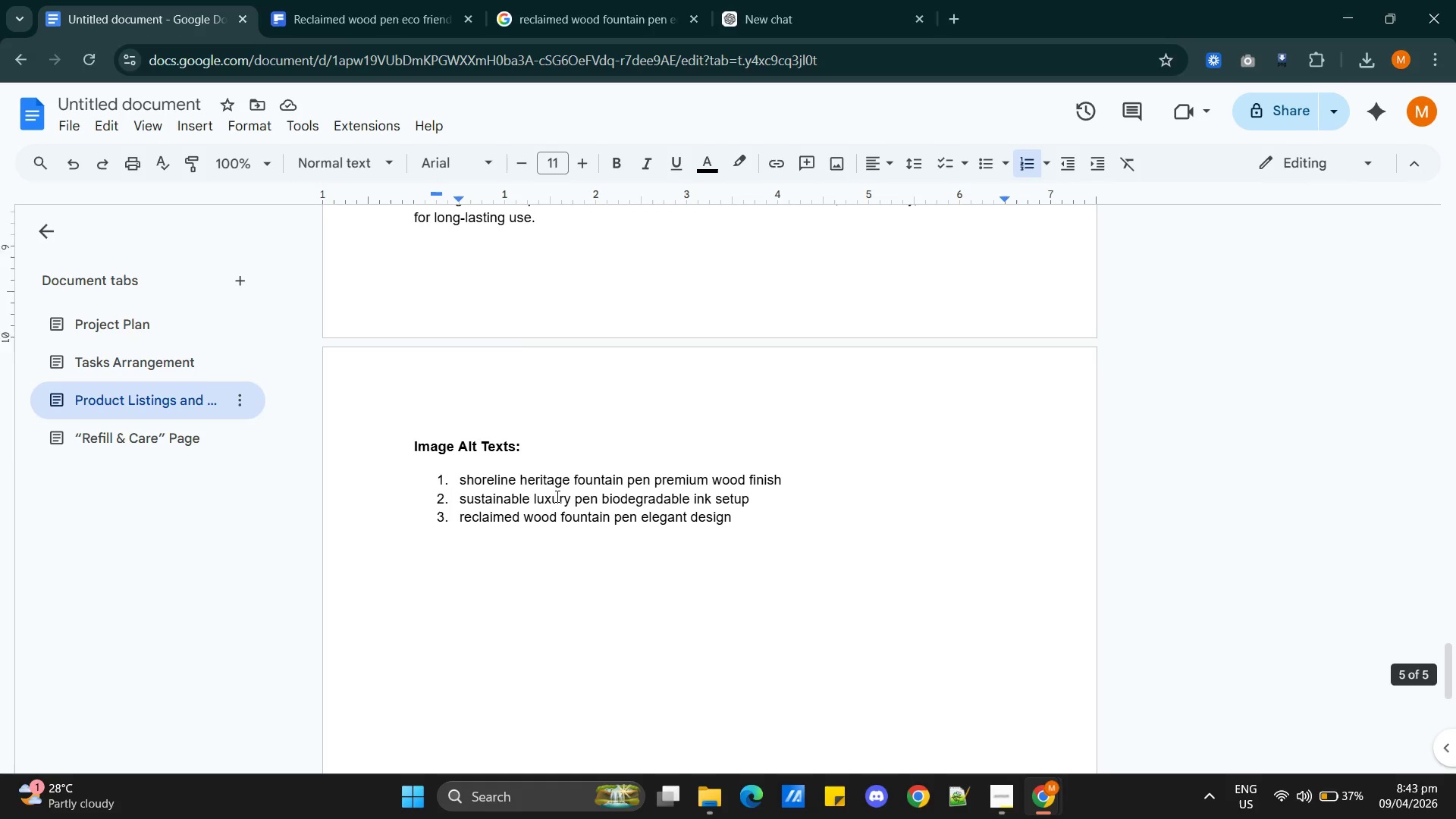 
double_click([556, 496])
 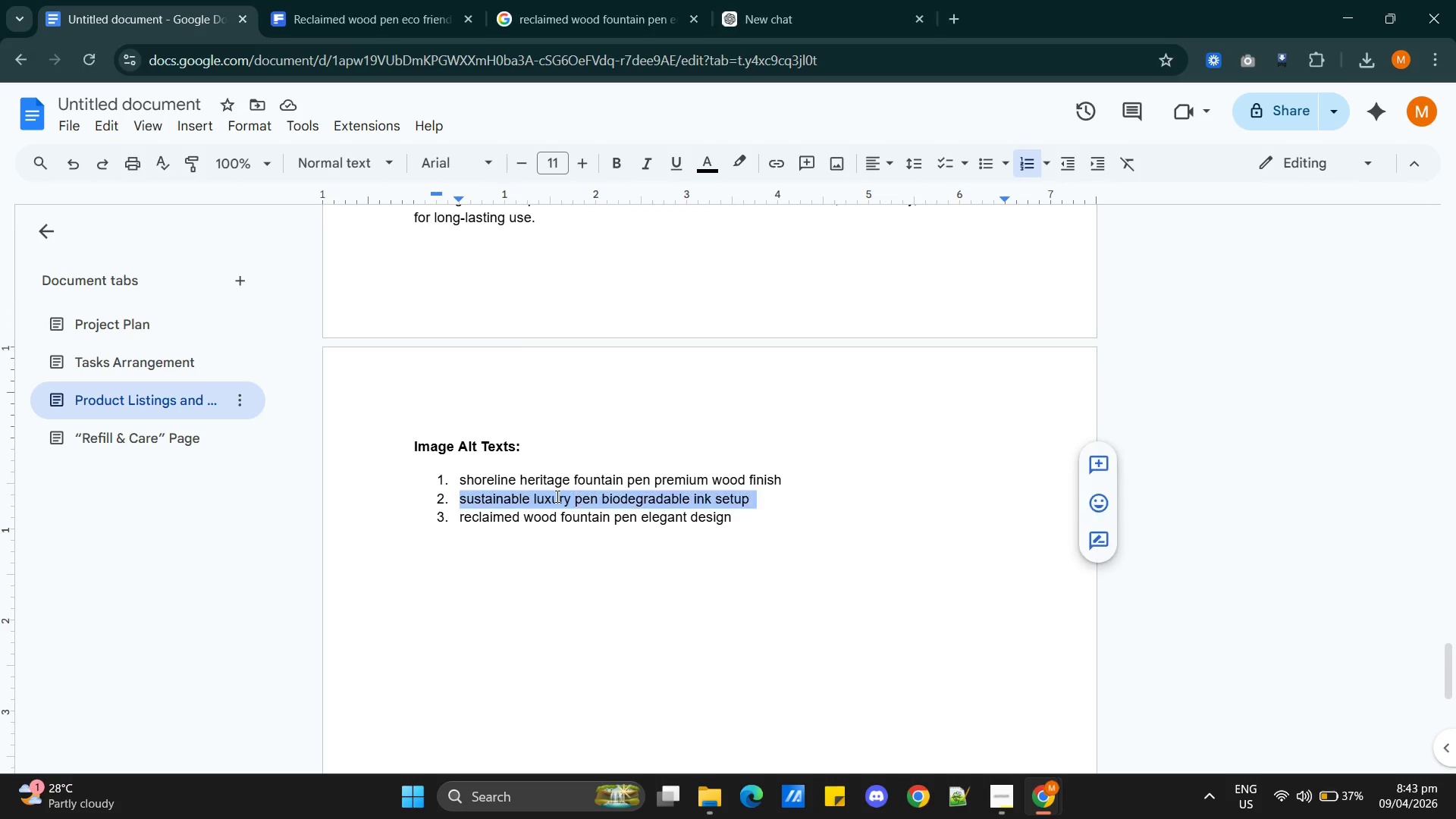 
triple_click([556, 496])
 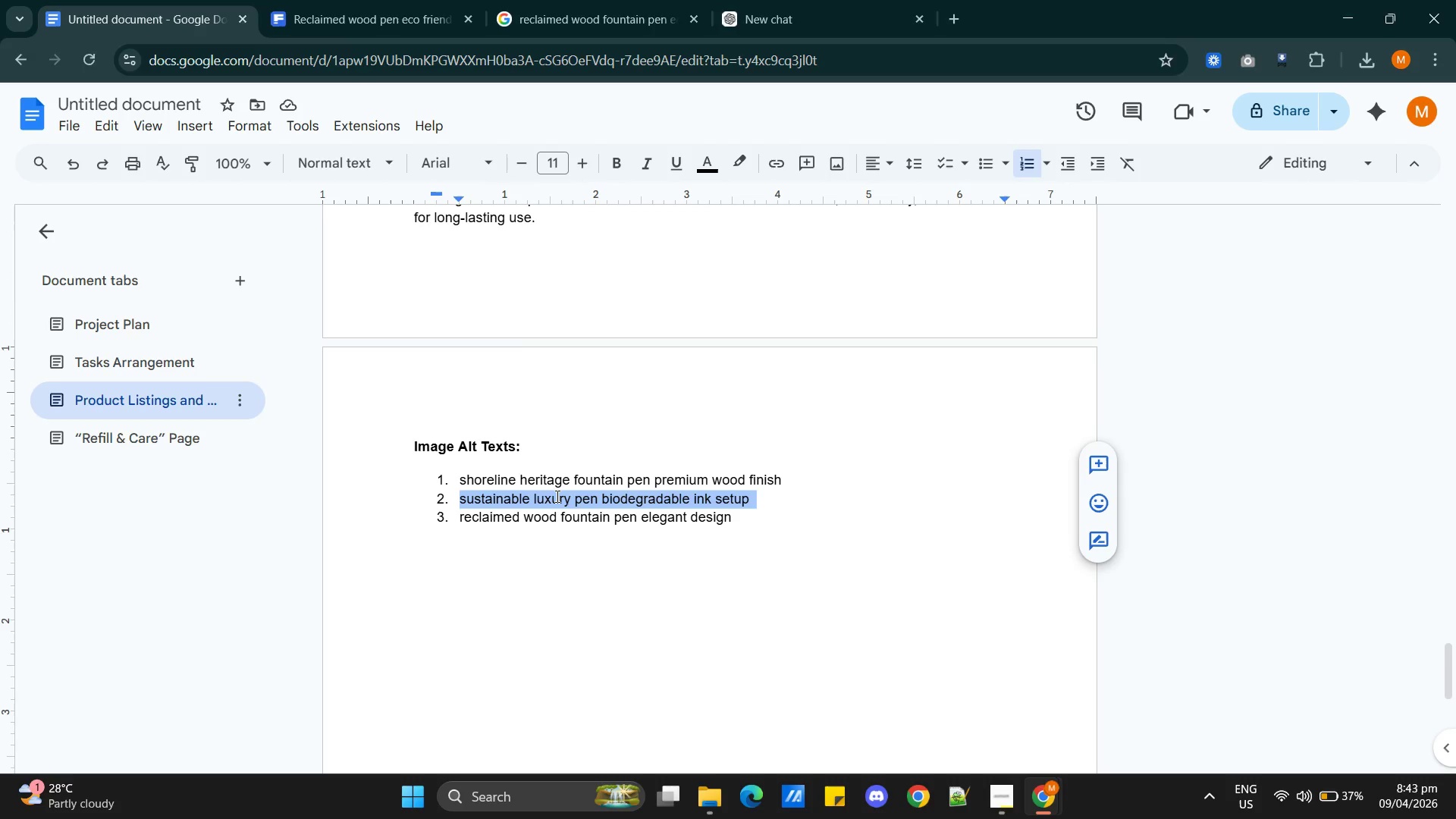 
key(Control+C)
 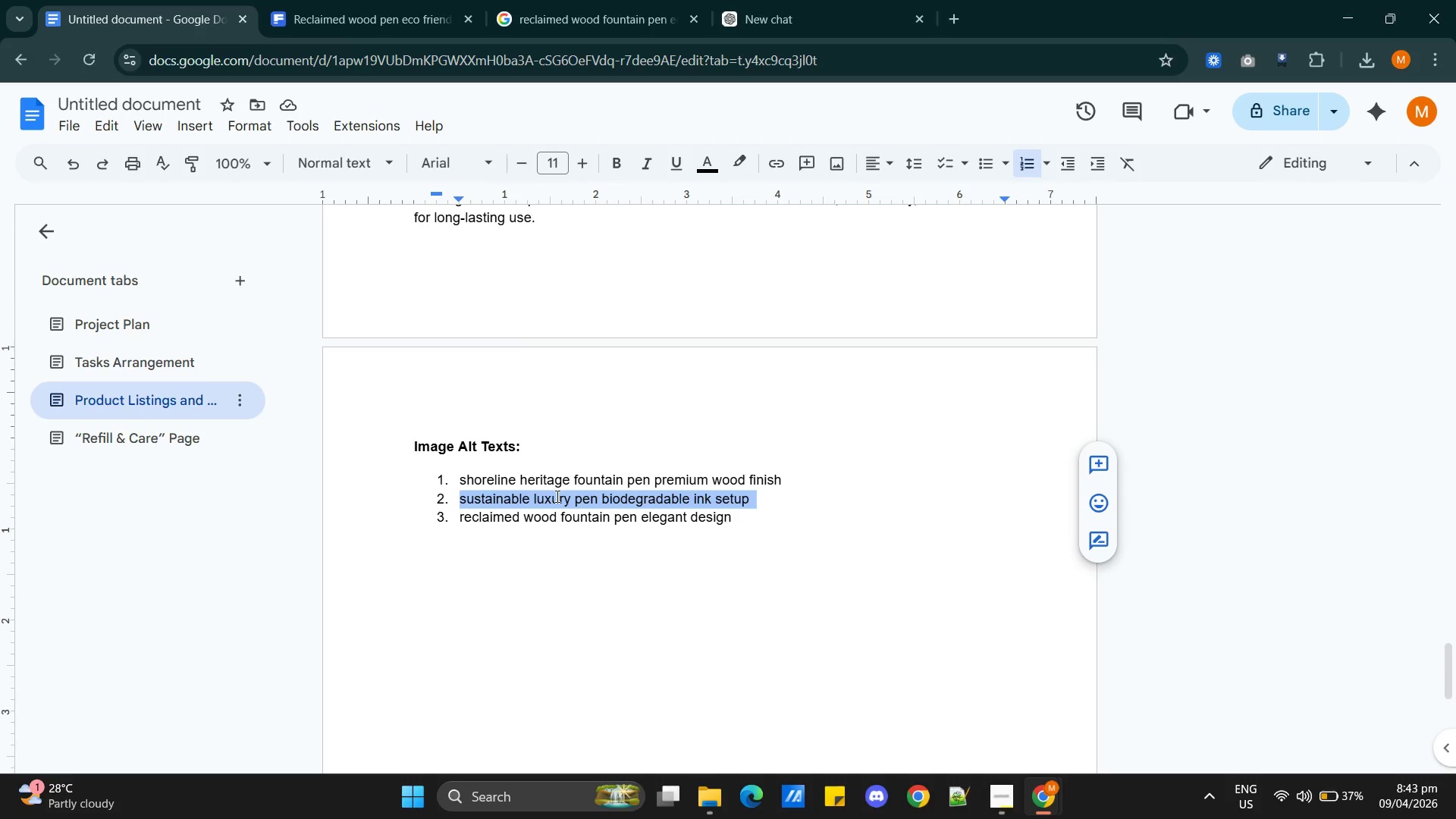 
key(Control+C)
 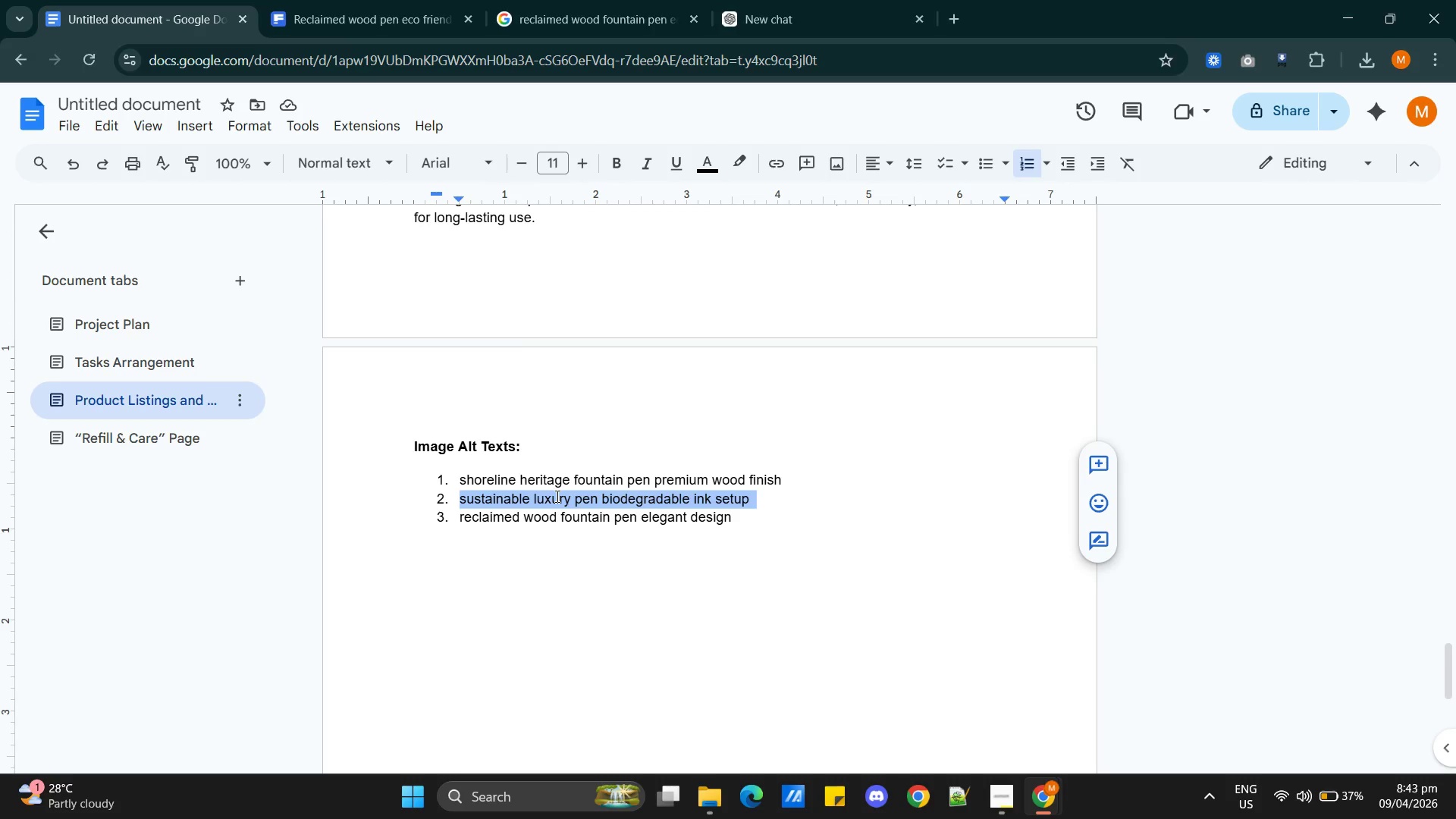 
key(Alt+Tab)
 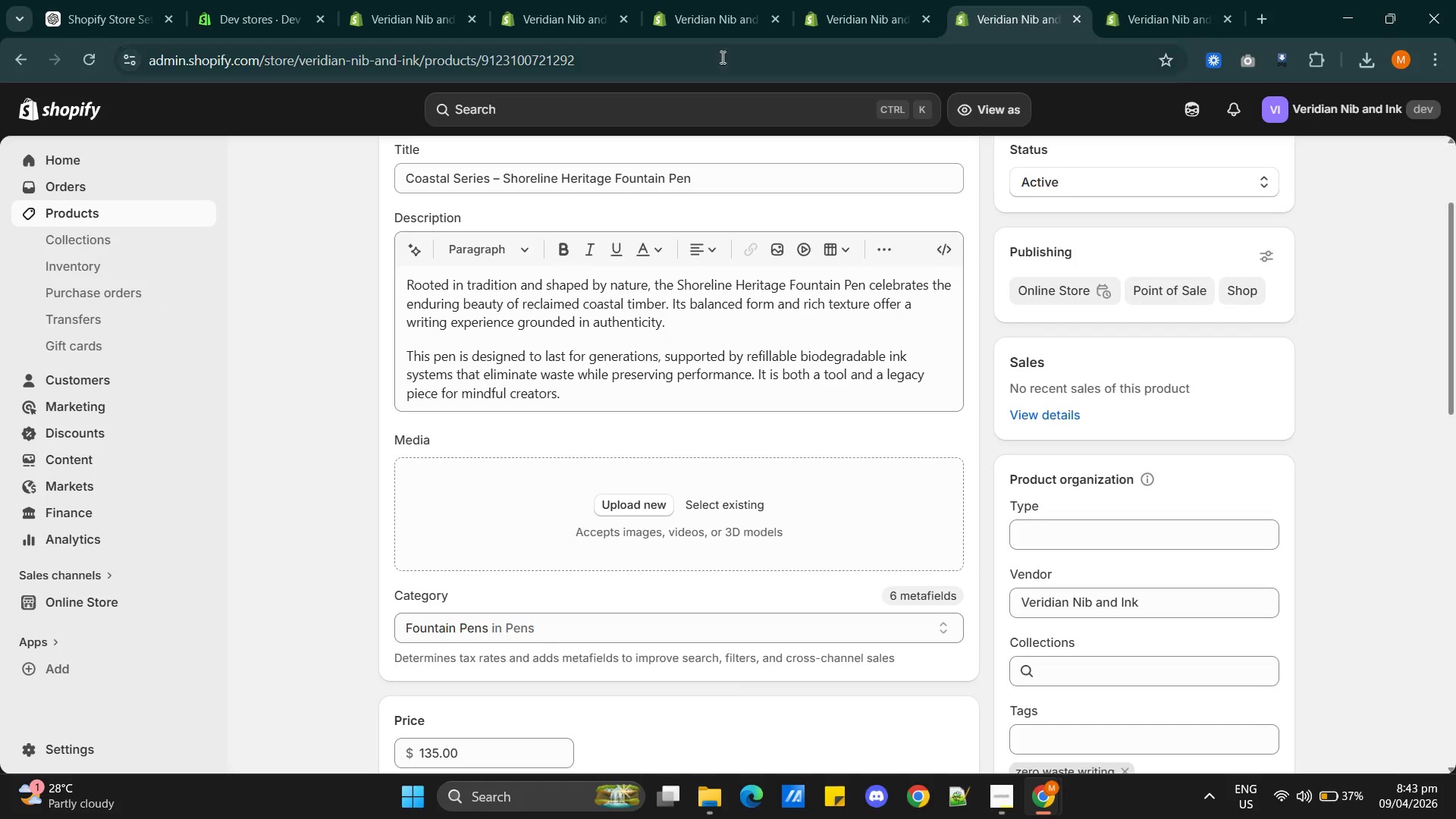 
key(Alt+AltLeft)
 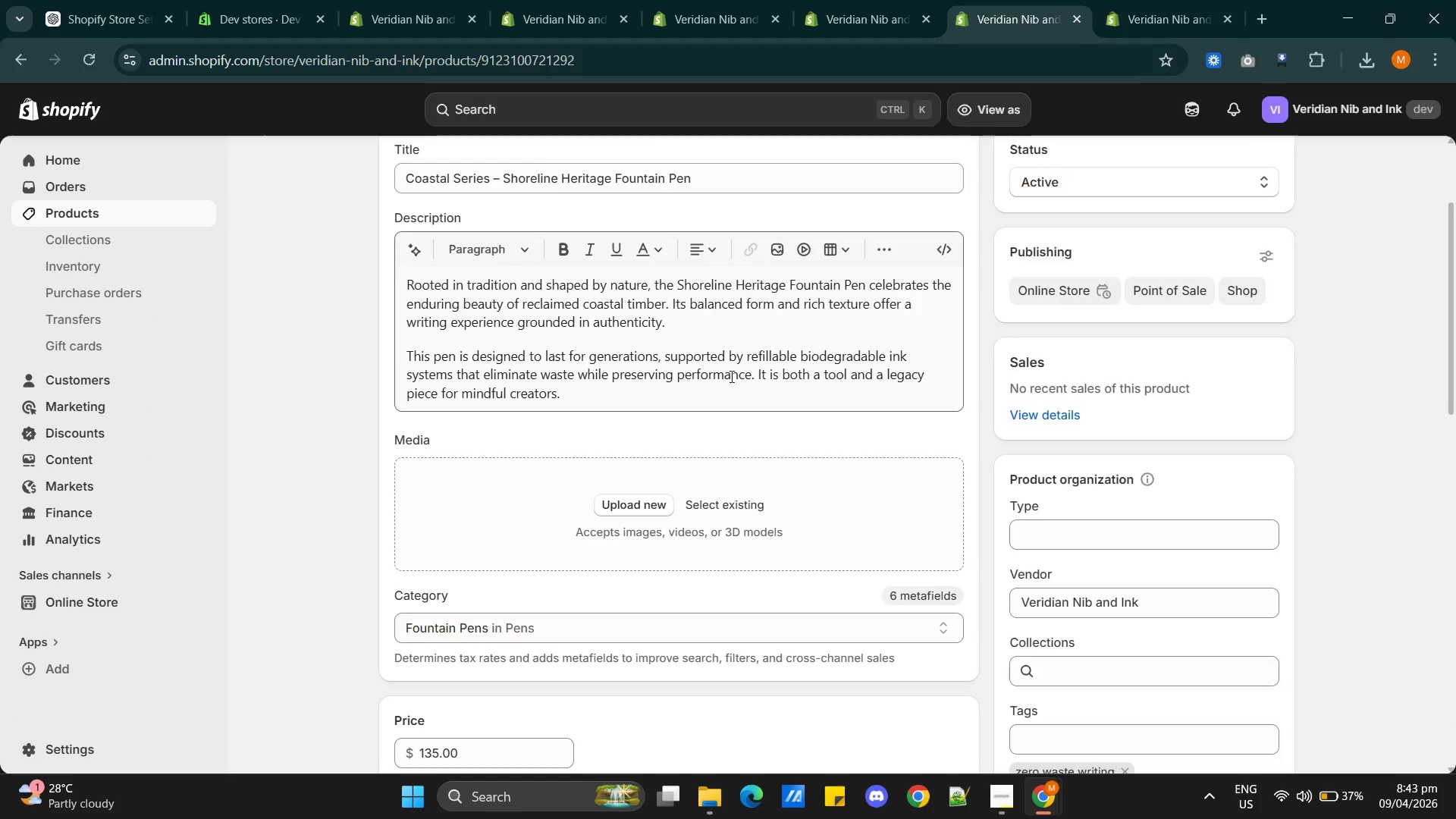 
key(Alt+Tab)
 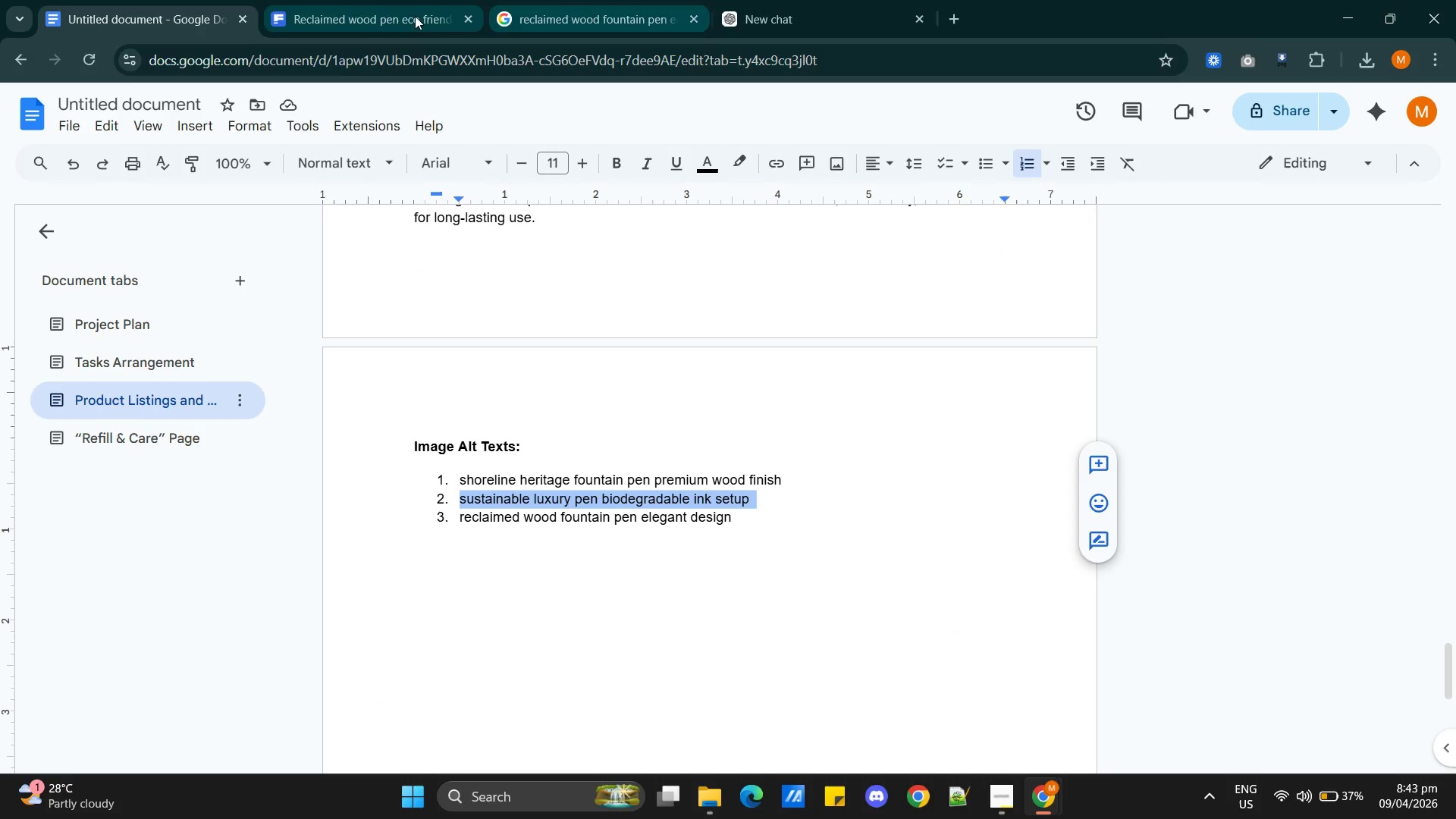 
left_click([375, 25])
 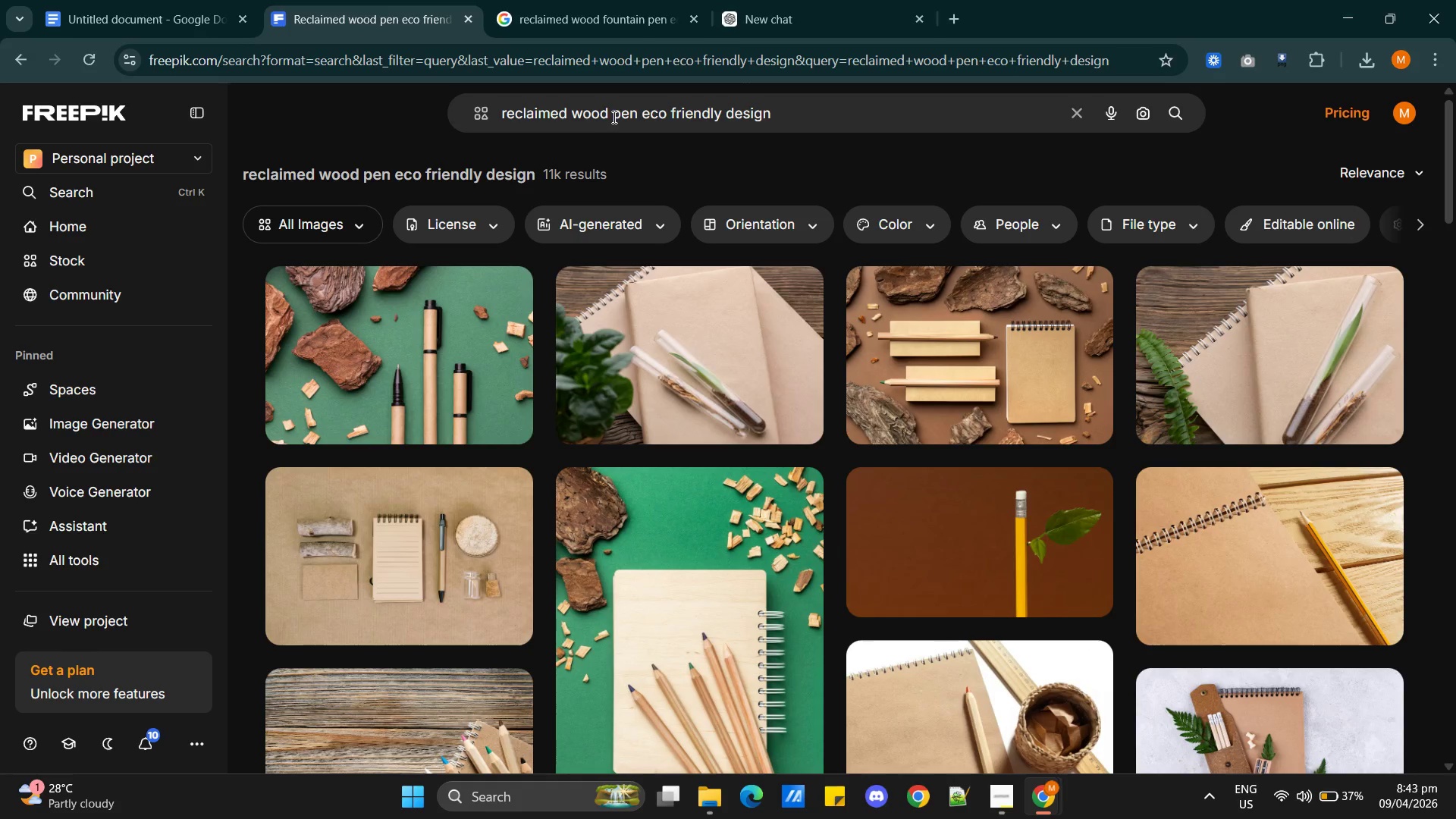 
double_click([613, 117])
 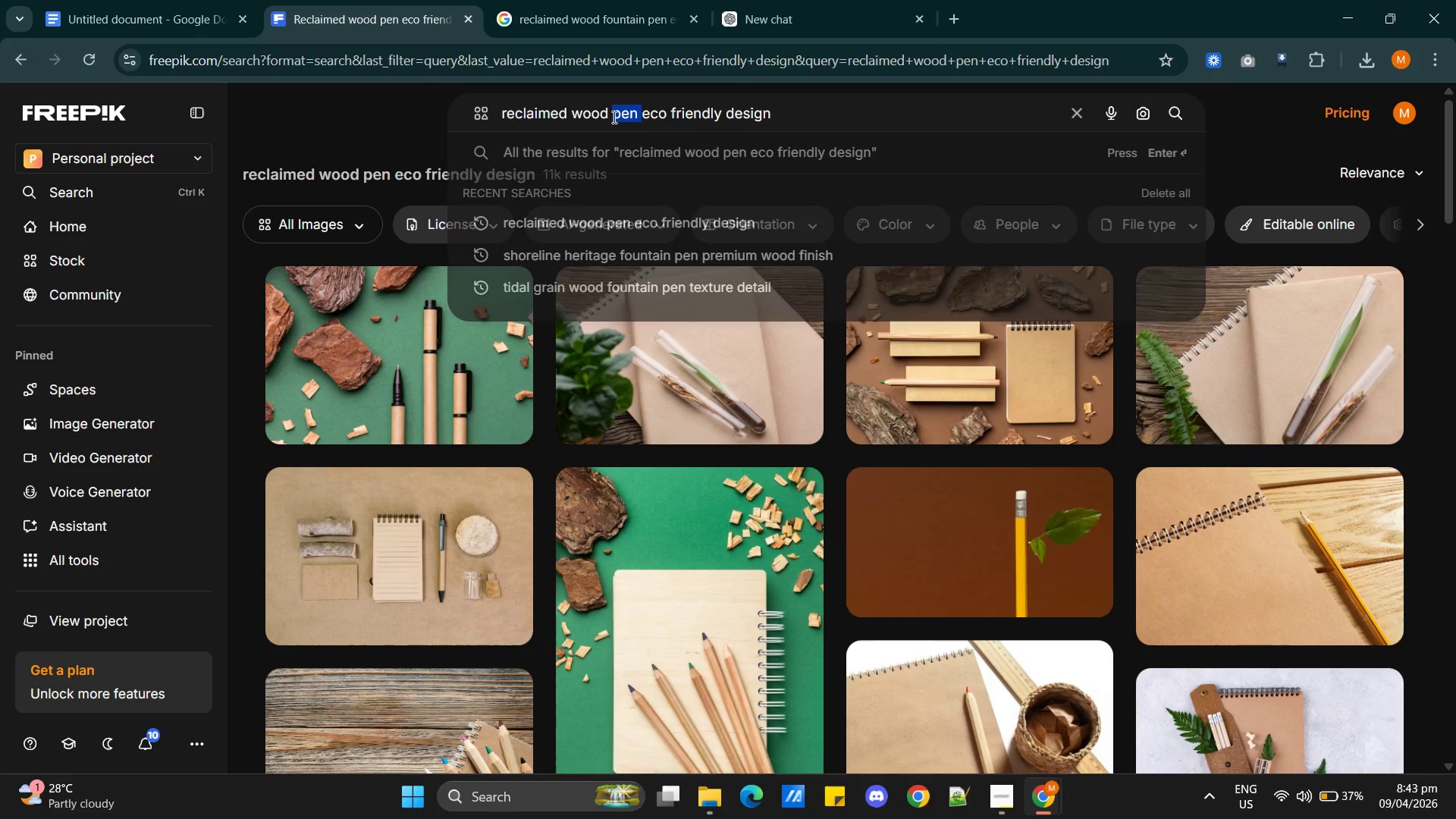 
triple_click([613, 117])
 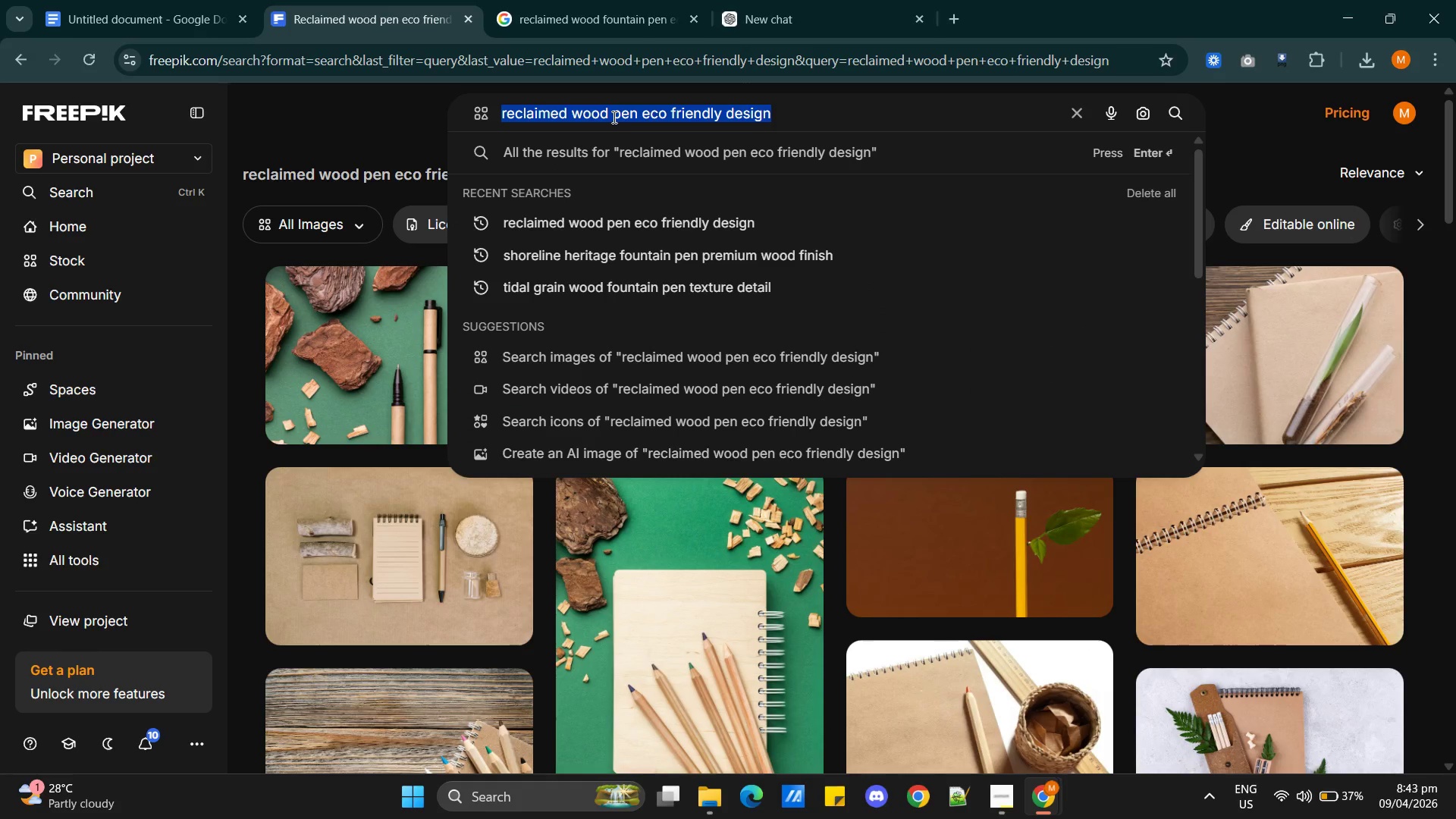 
key(Control+V)
 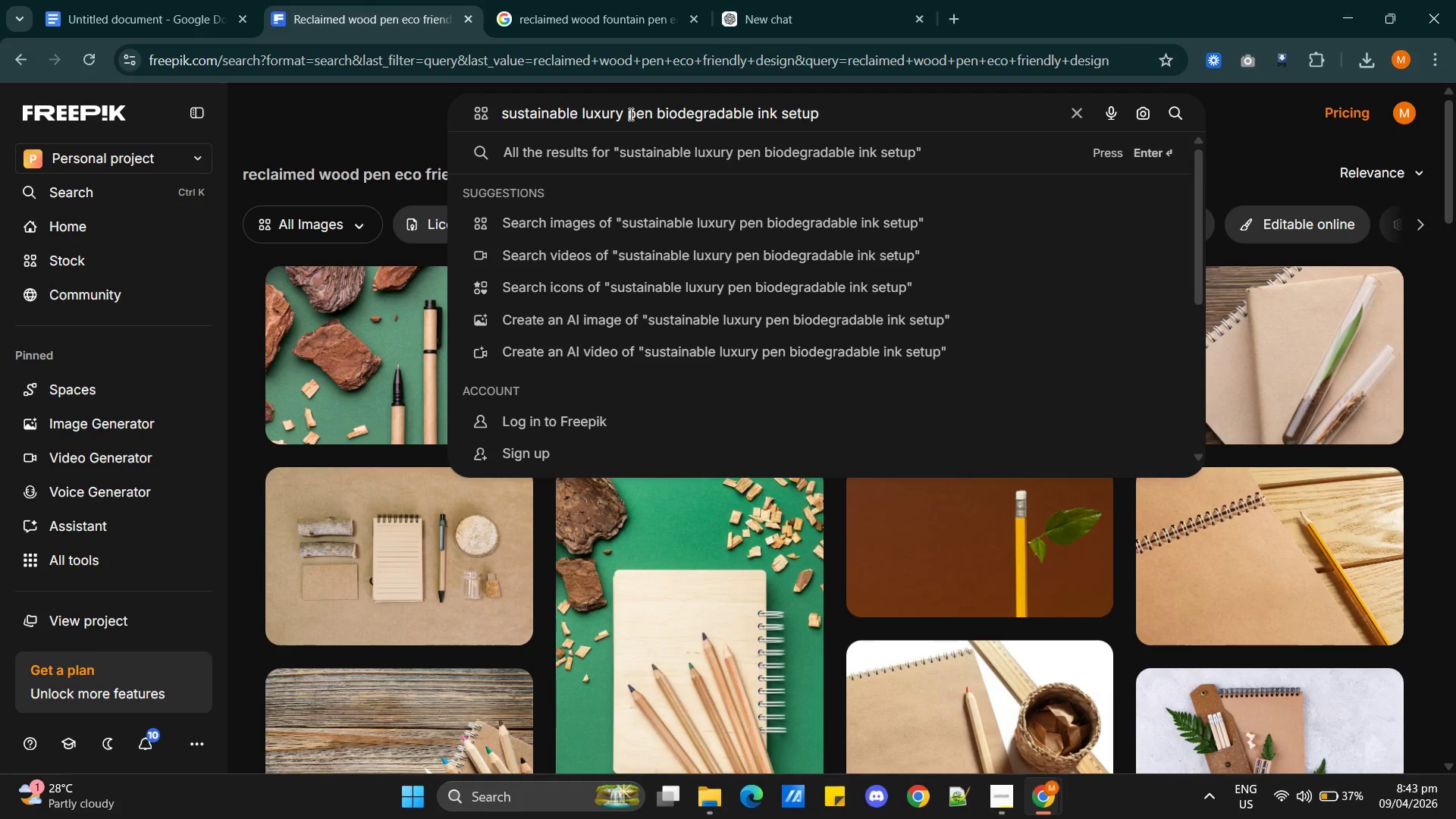 
left_click([629, 113])
 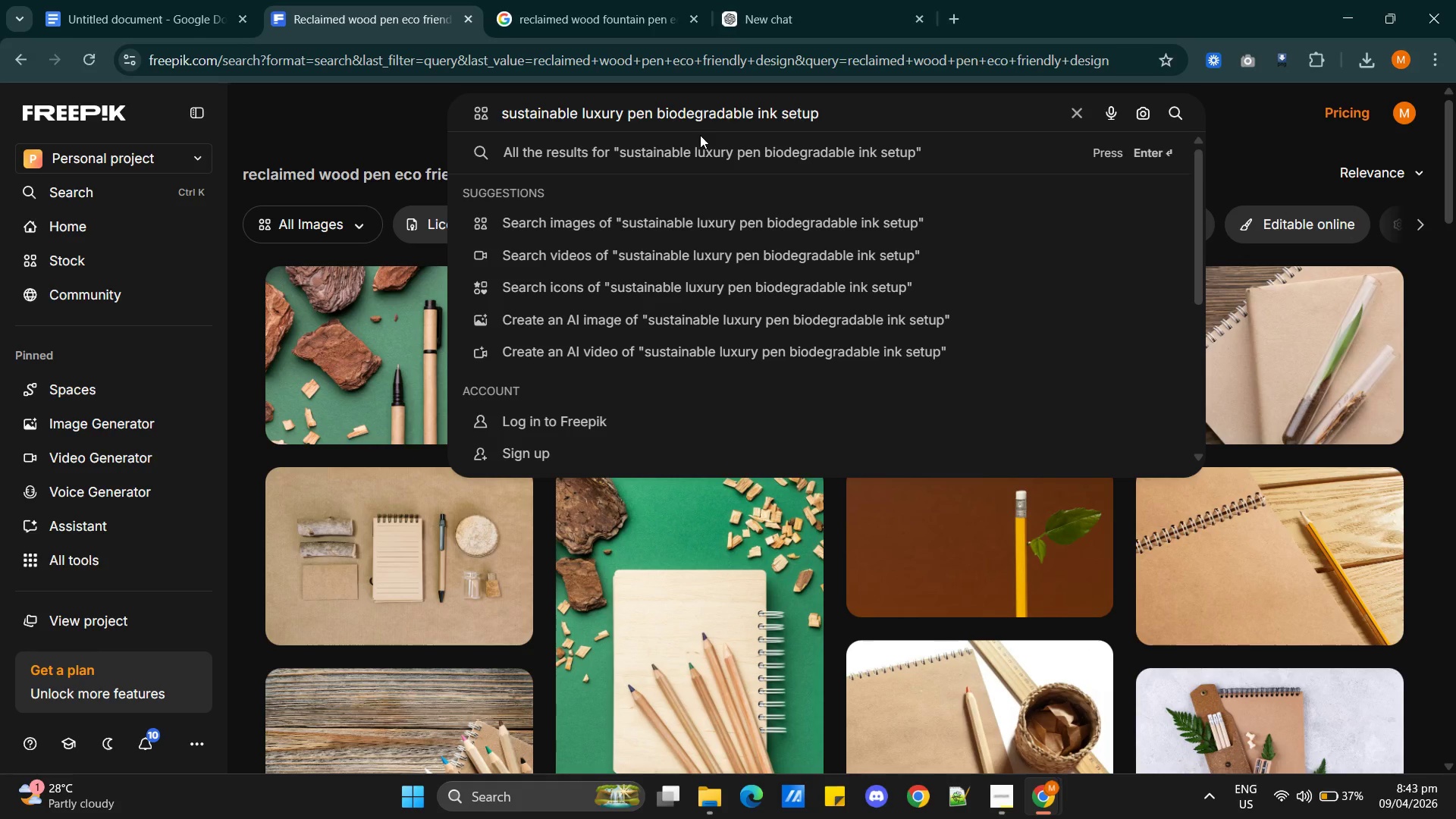 
type(fountain )
 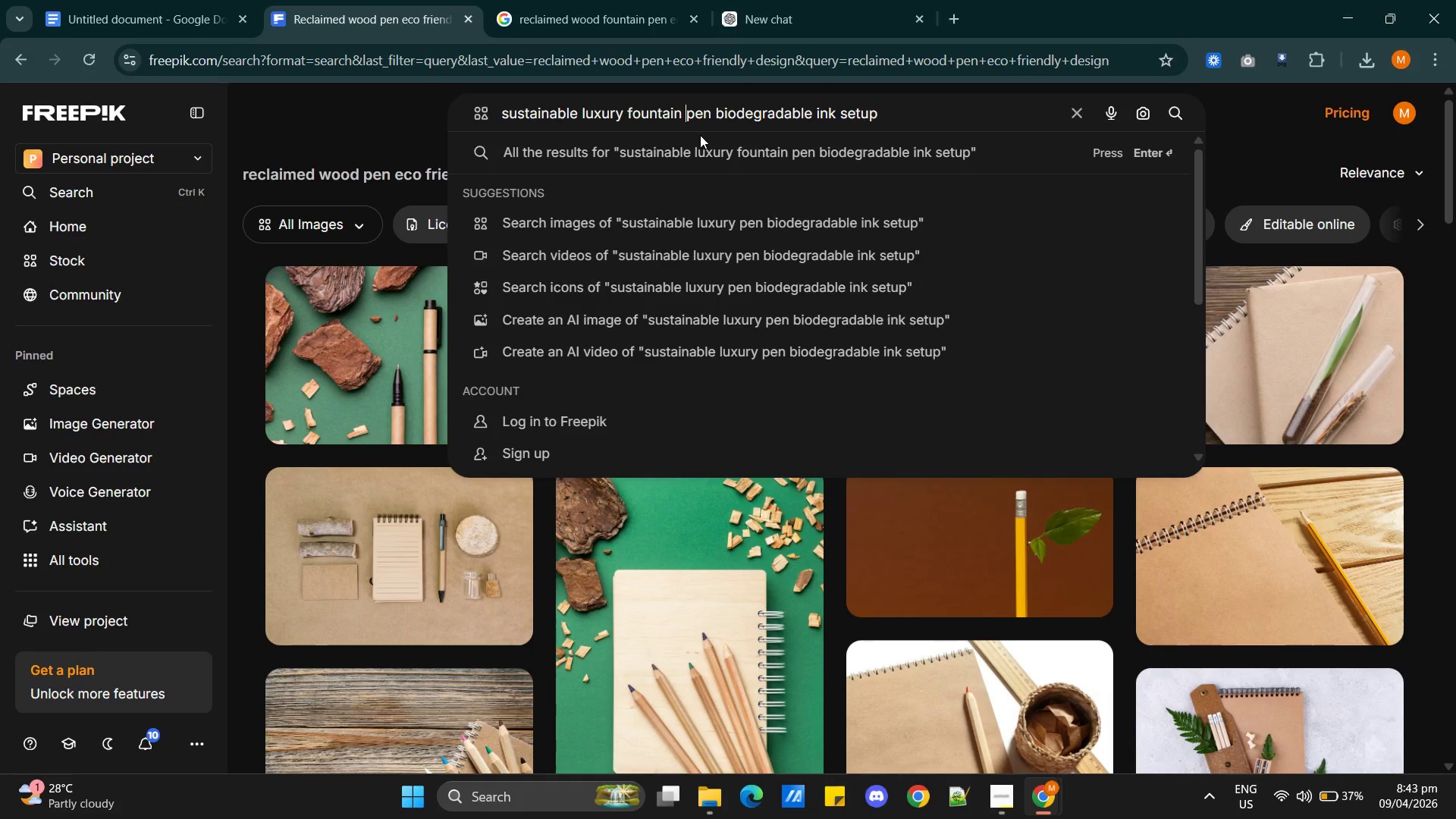 
key(Enter)
 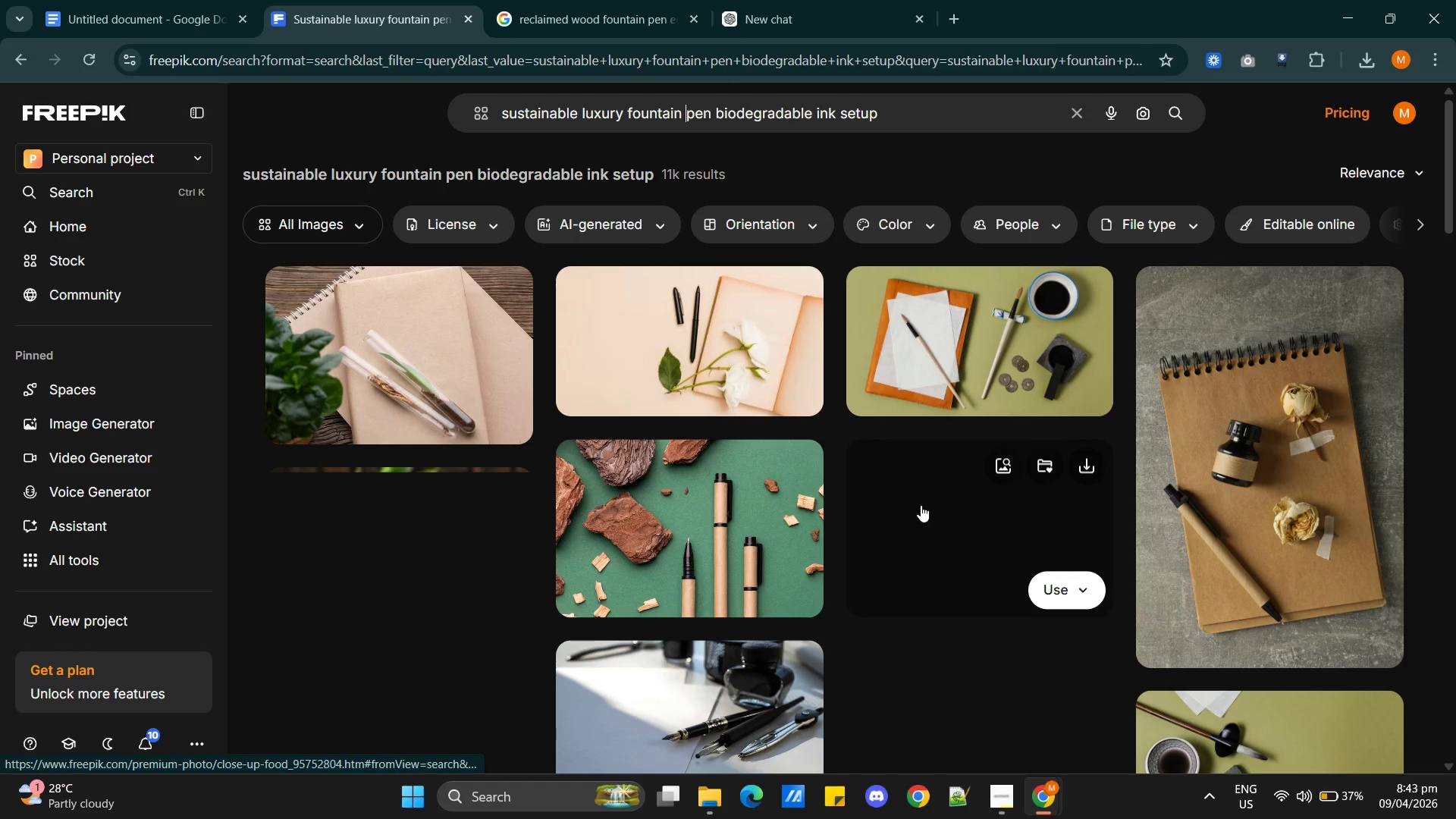 
scroll: coordinate [969, 510], scroll_direction: down, amount: 14.0
 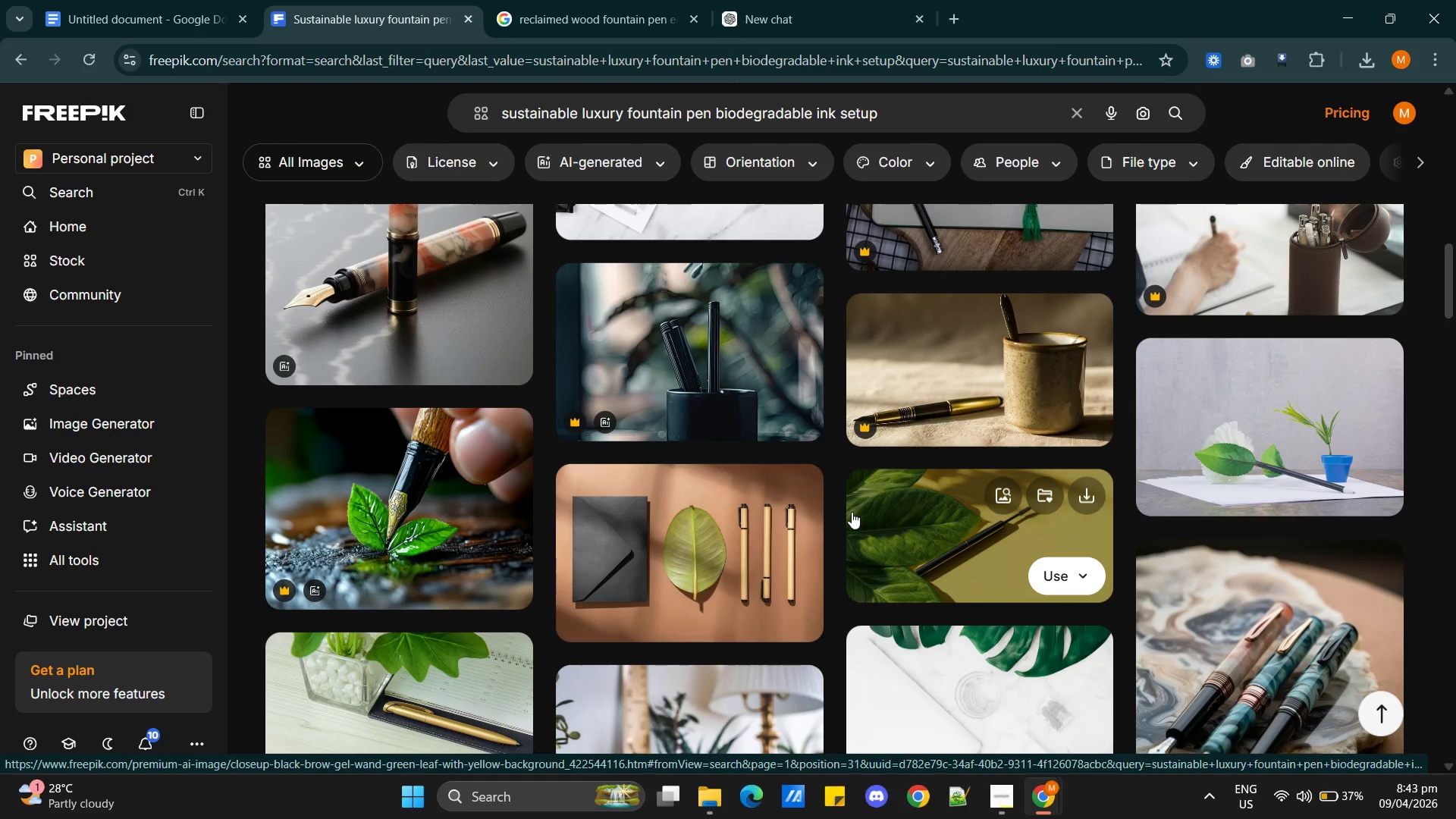 
scroll: coordinate [770, 579], scroll_direction: down, amount: 13.0
 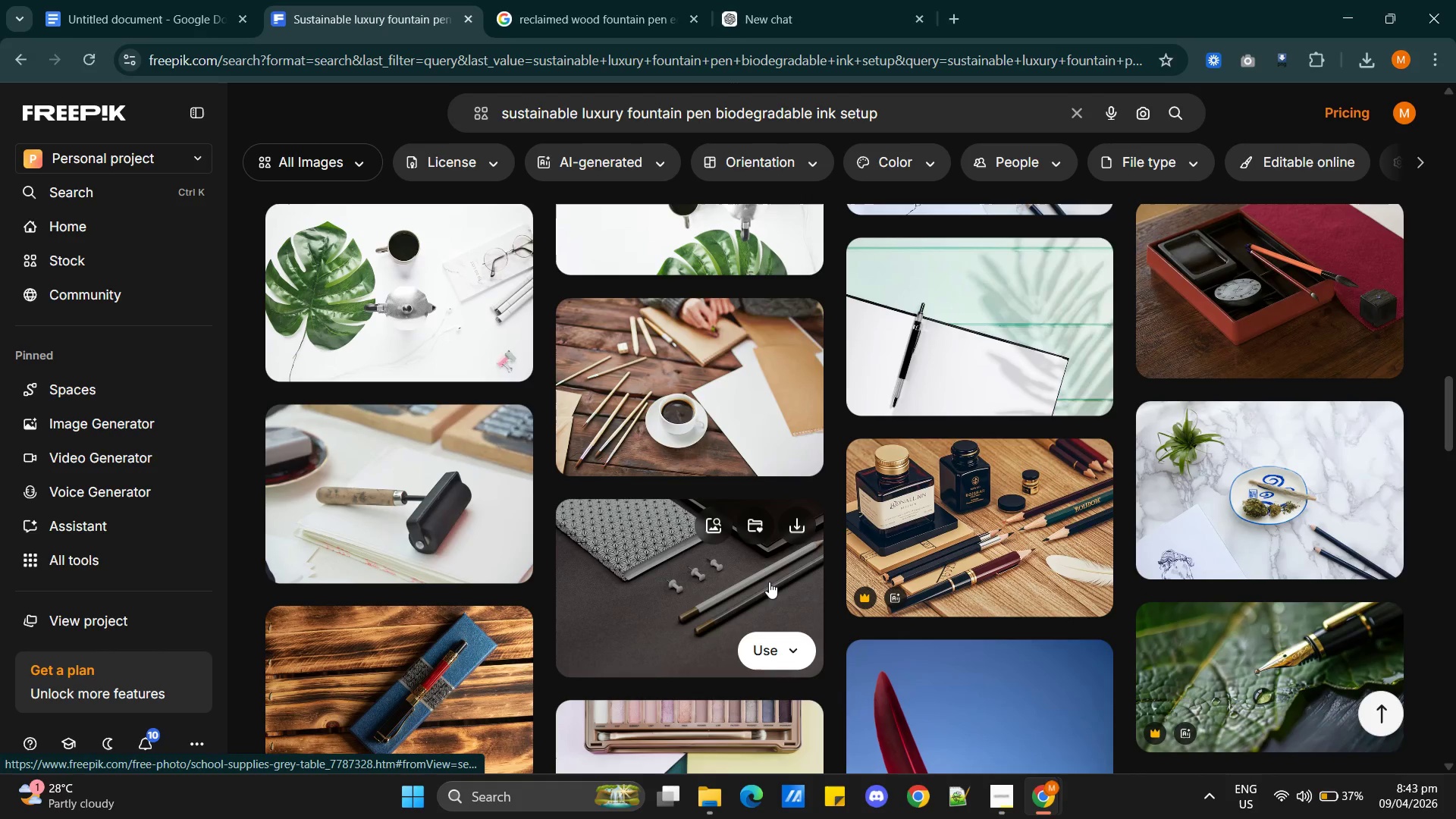 
scroll: coordinate [766, 582], scroll_direction: down, amount: 11.0
 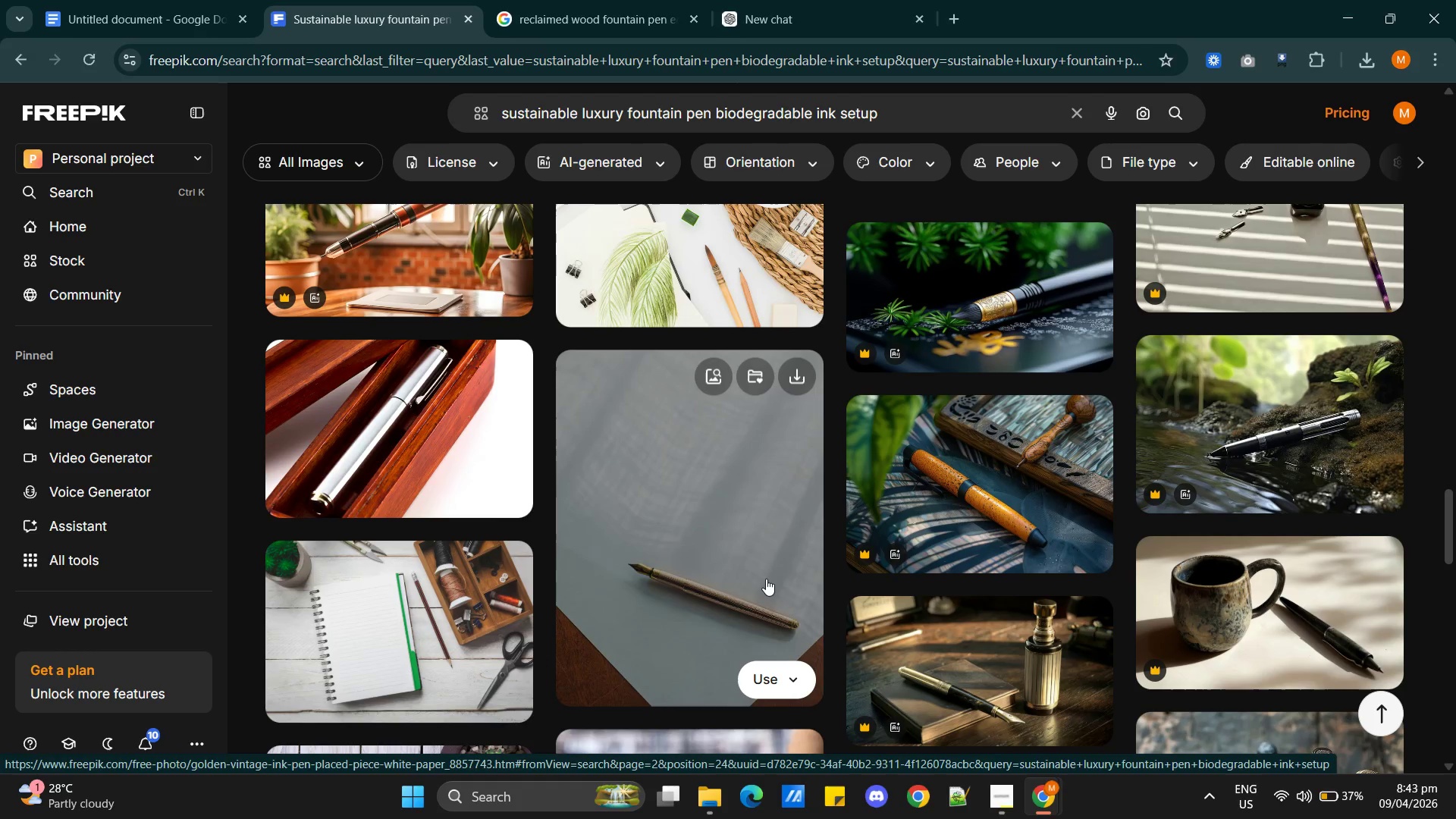 
scroll: coordinate [766, 579], scroll_direction: down, amount: 3.0
 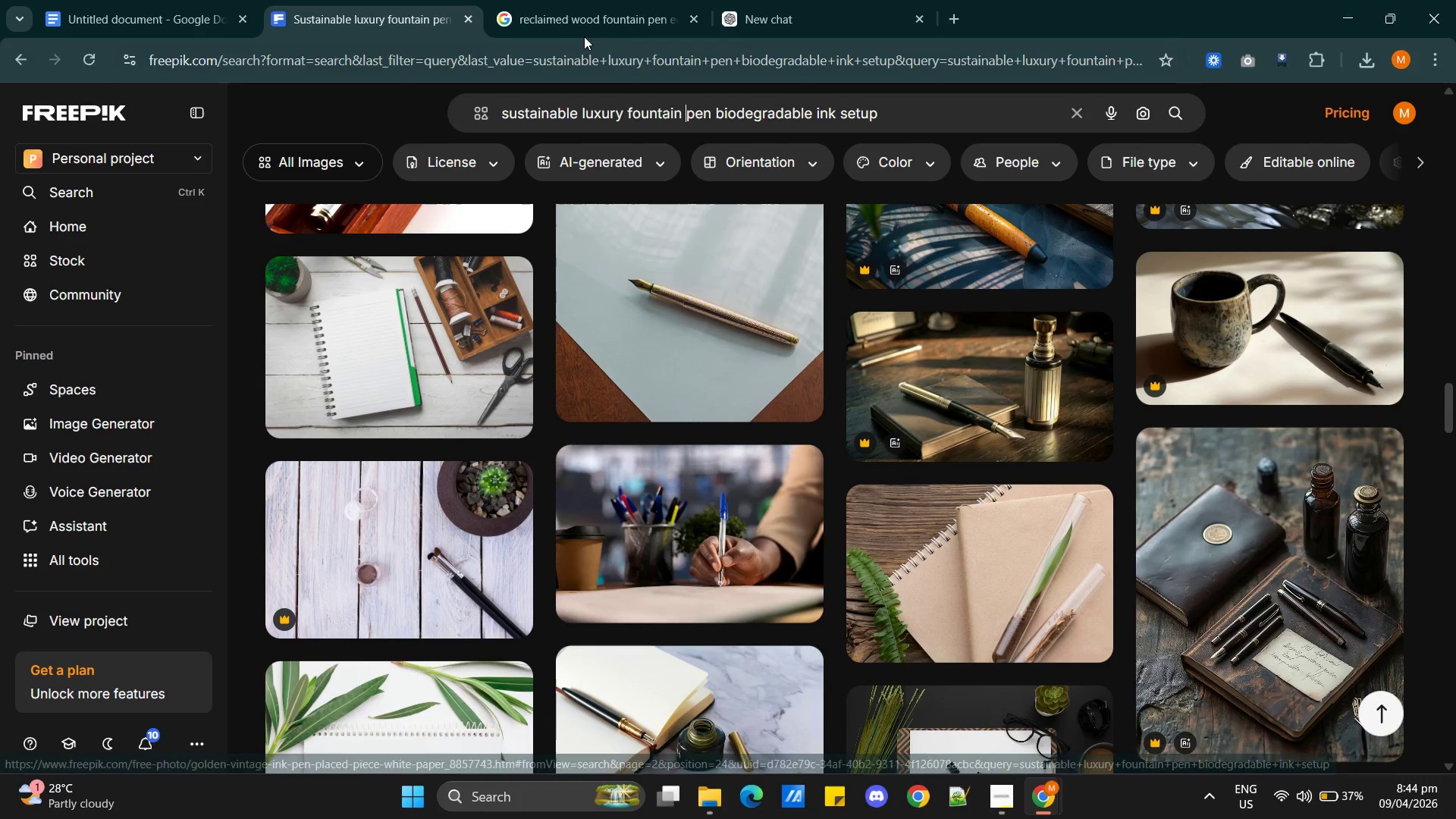 
left_click([593, 10])
 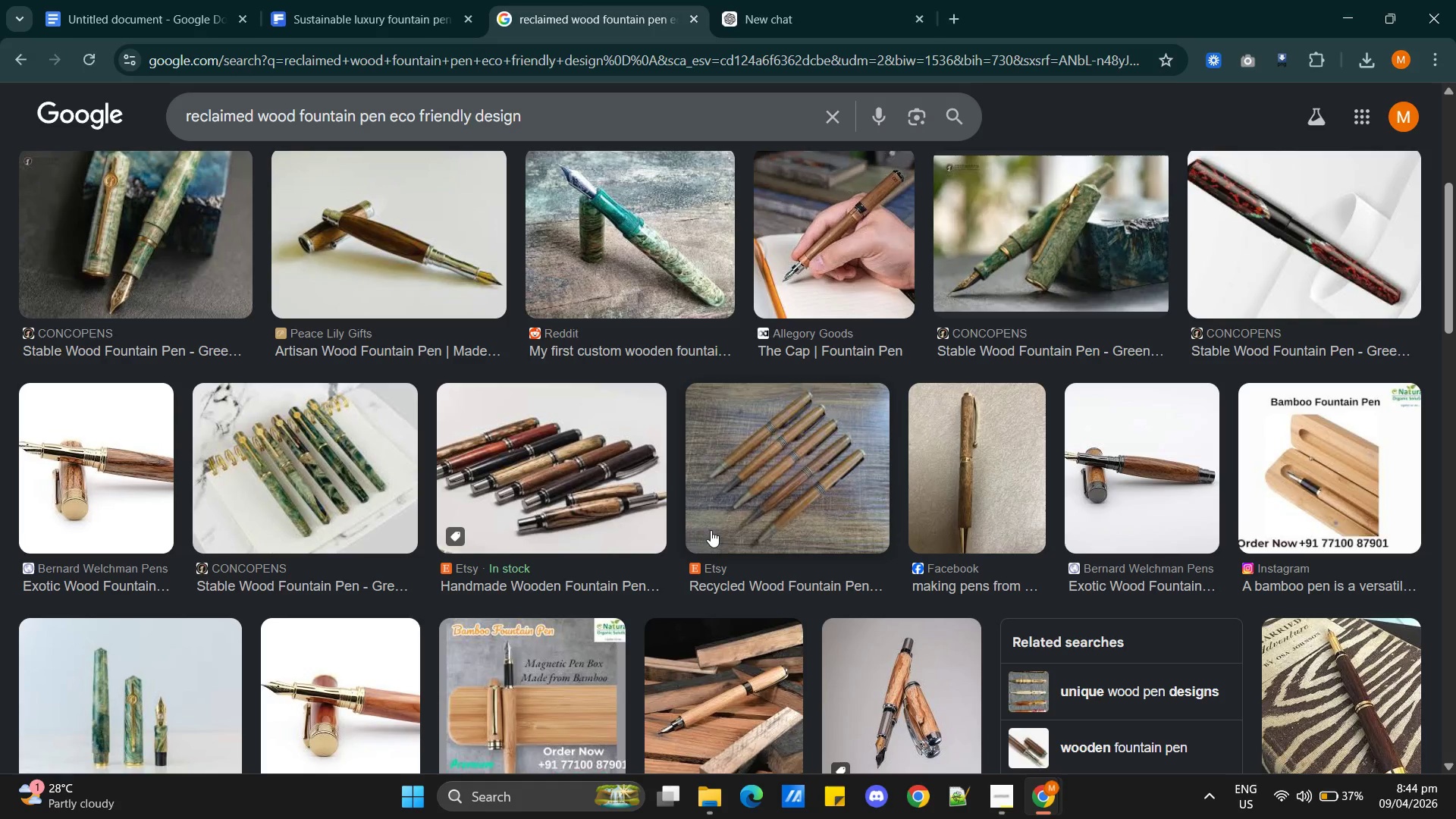 
scroll: coordinate [715, 533], scroll_direction: up, amount: 2.0
 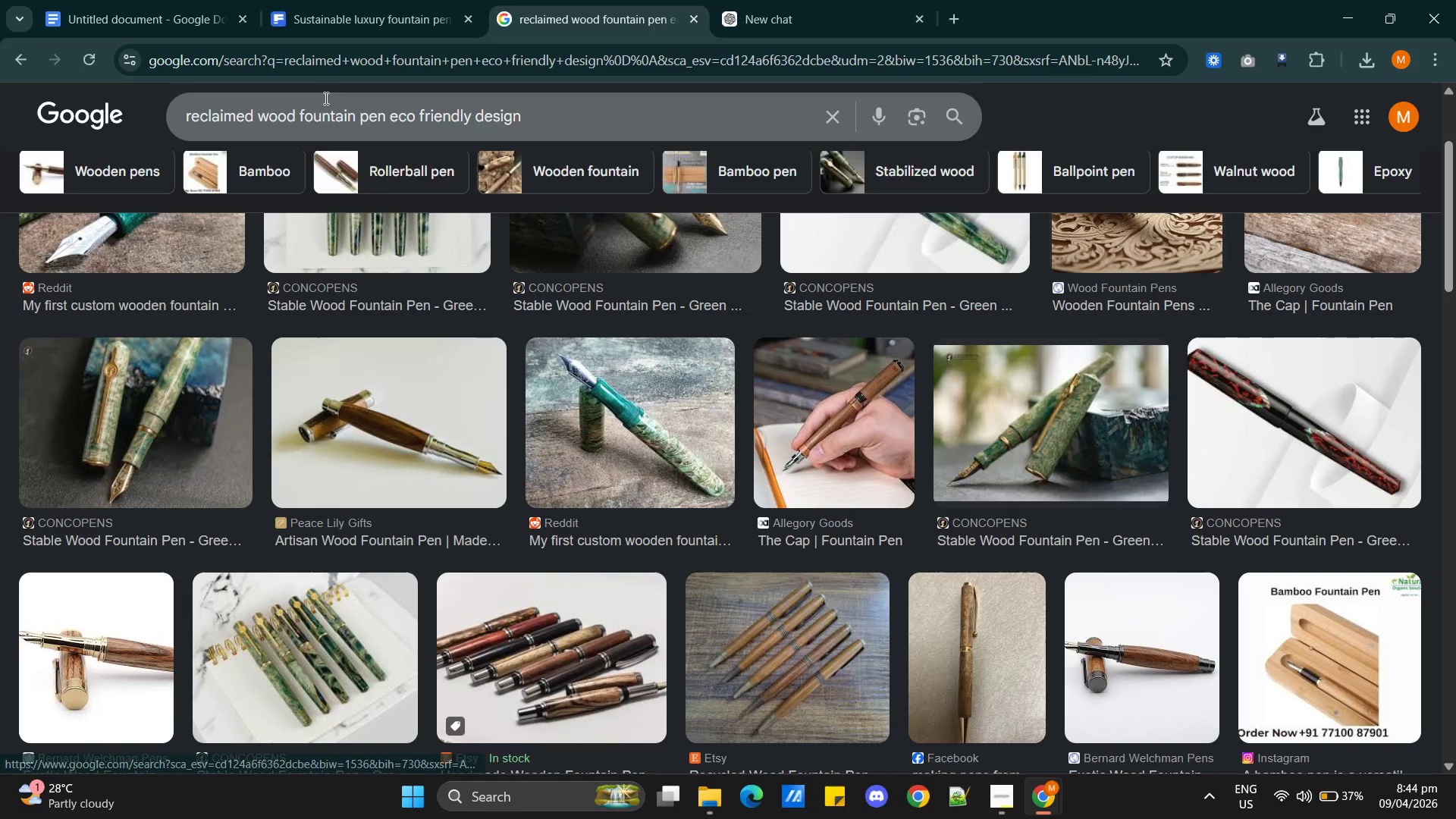 
double_click([325, 98])
 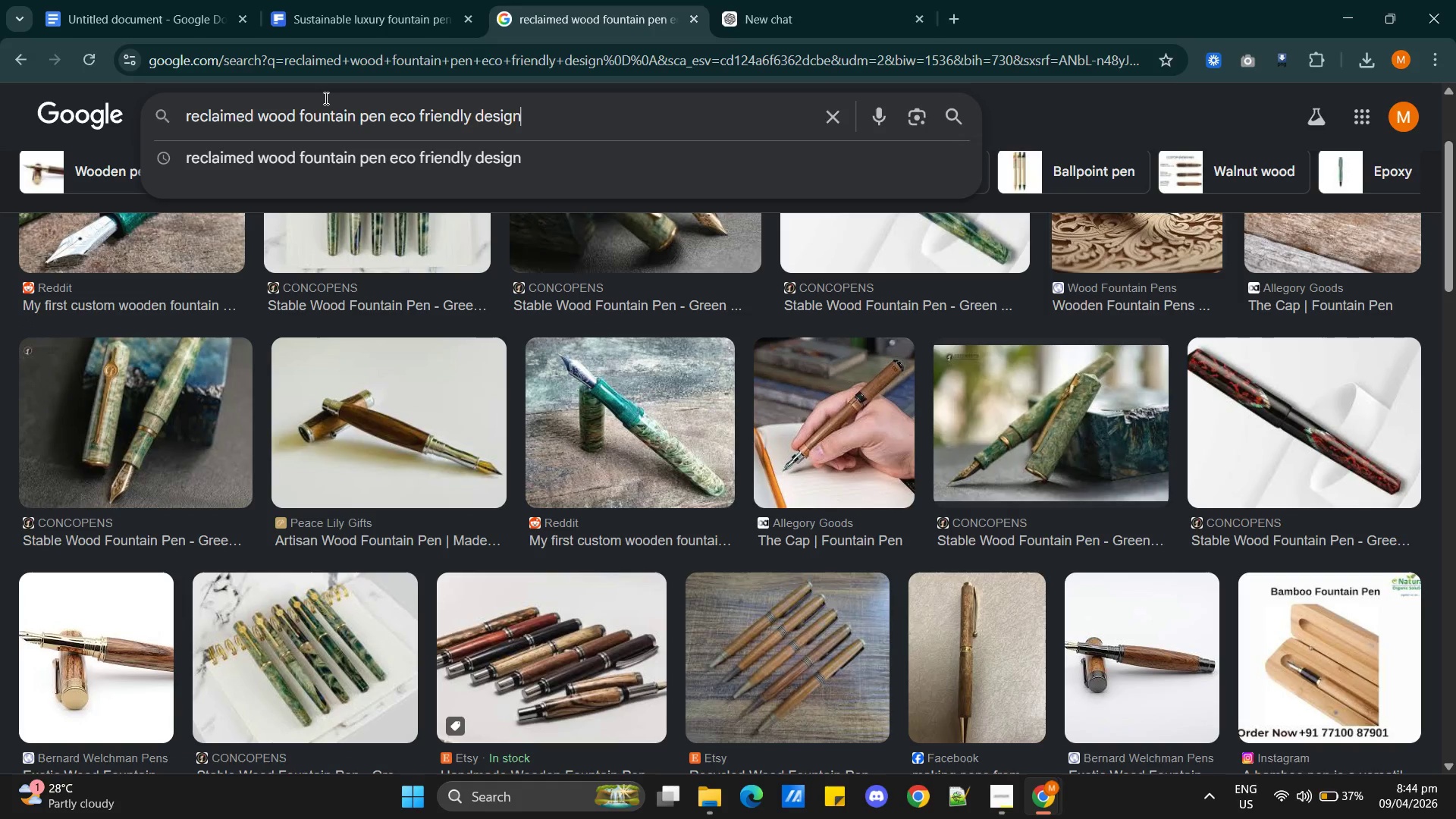 
triple_click([325, 98])
 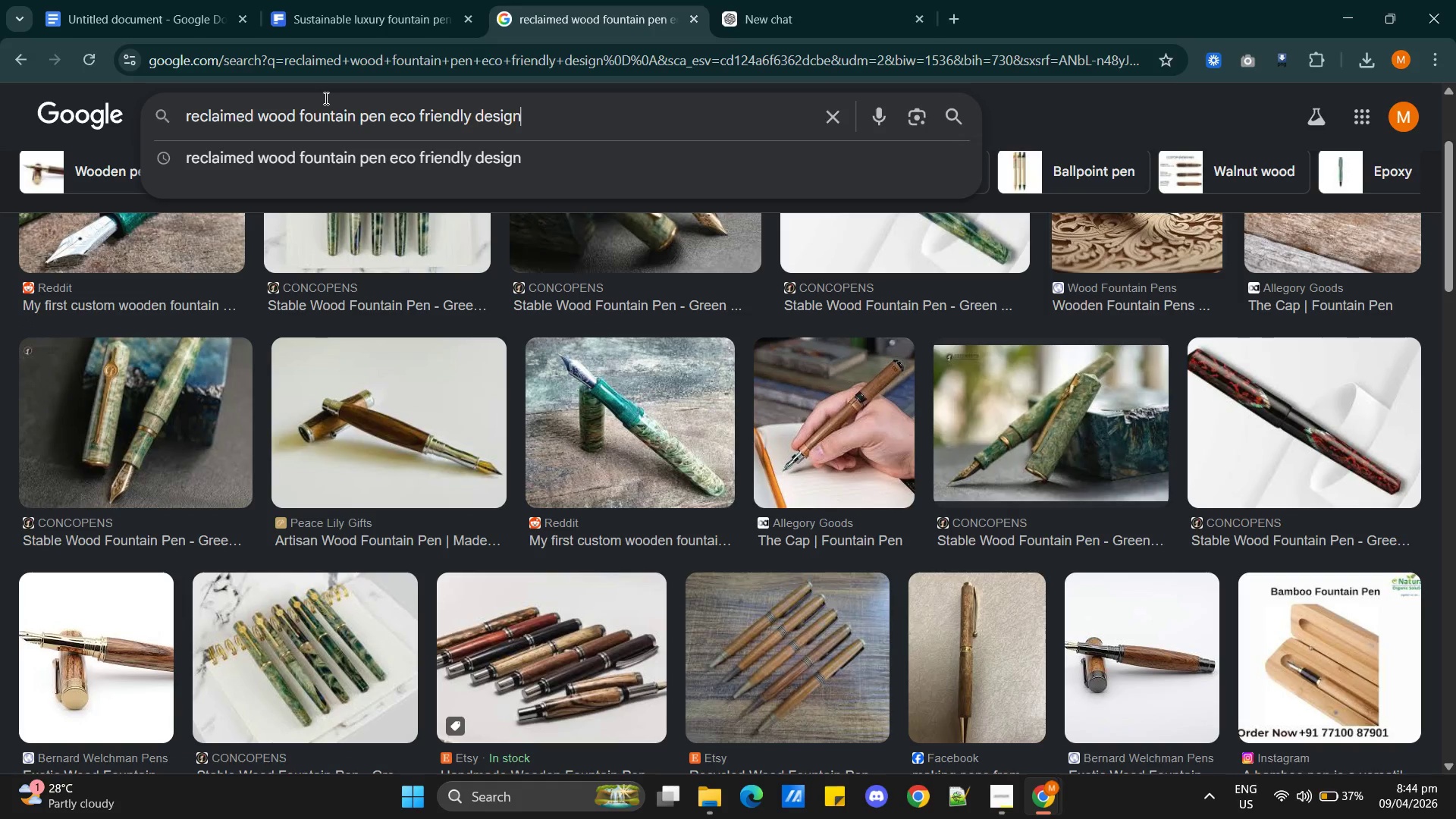 
triple_click([325, 98])
 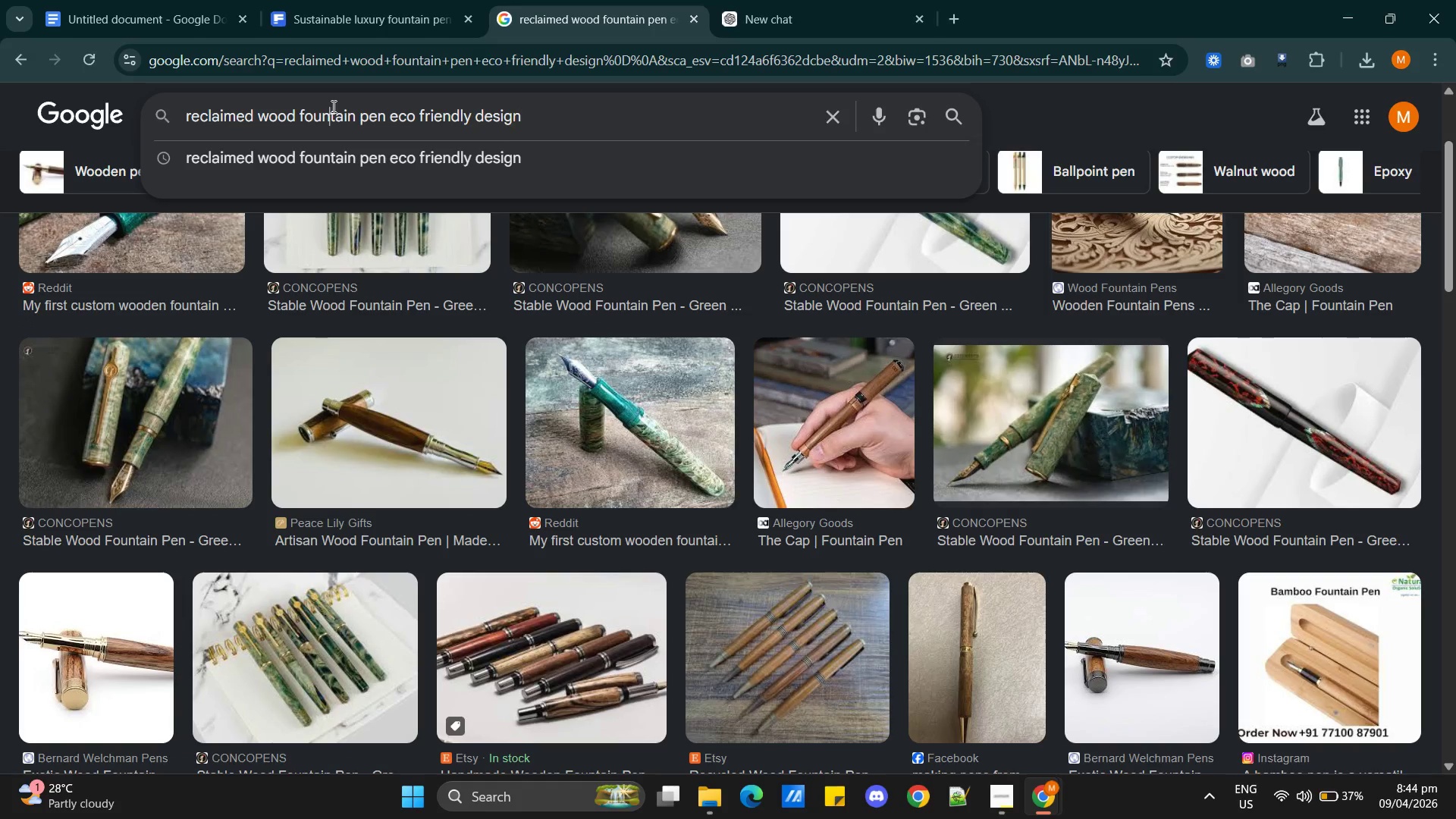 
double_click([332, 106])
 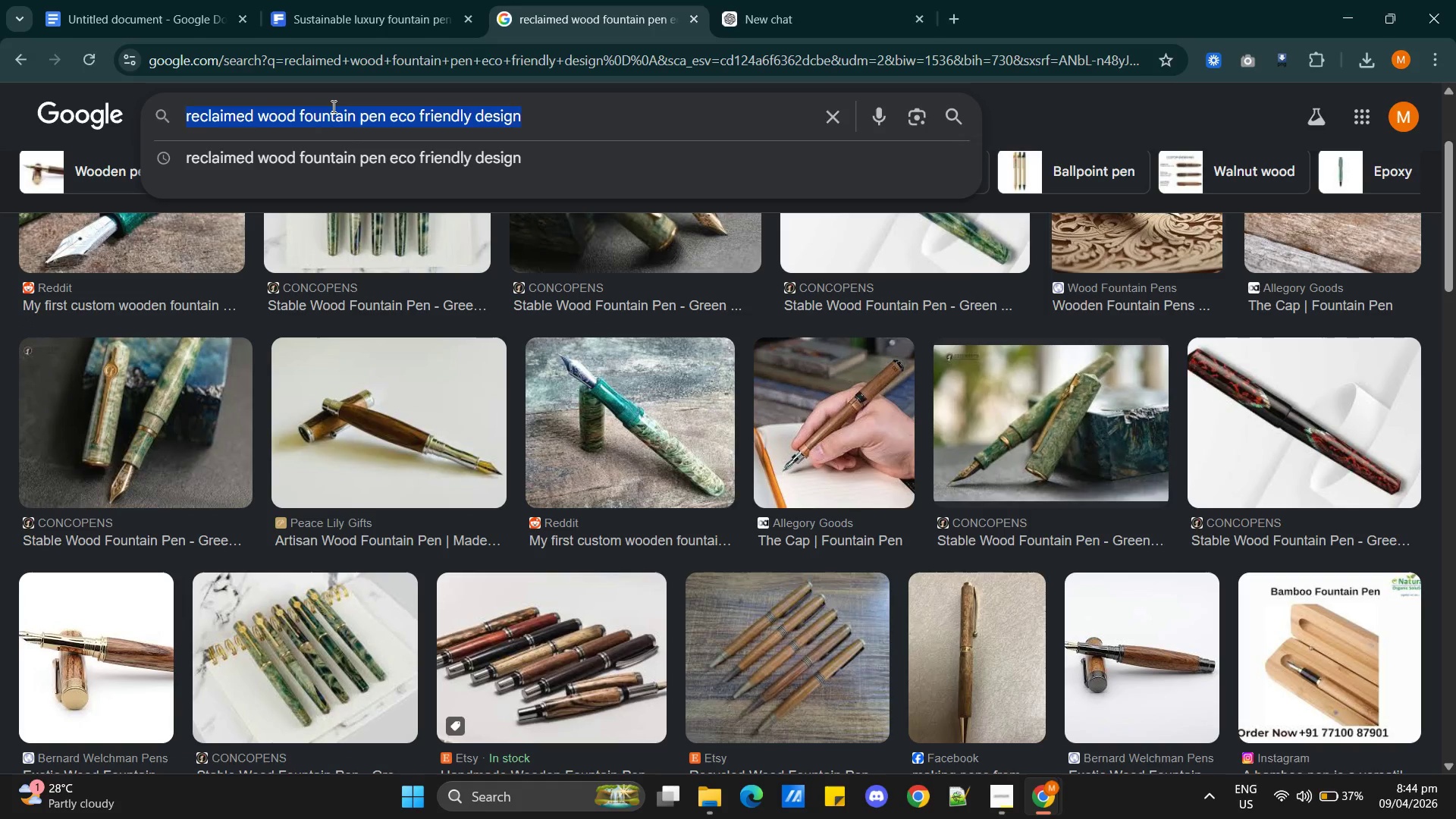 
triple_click([332, 106])
 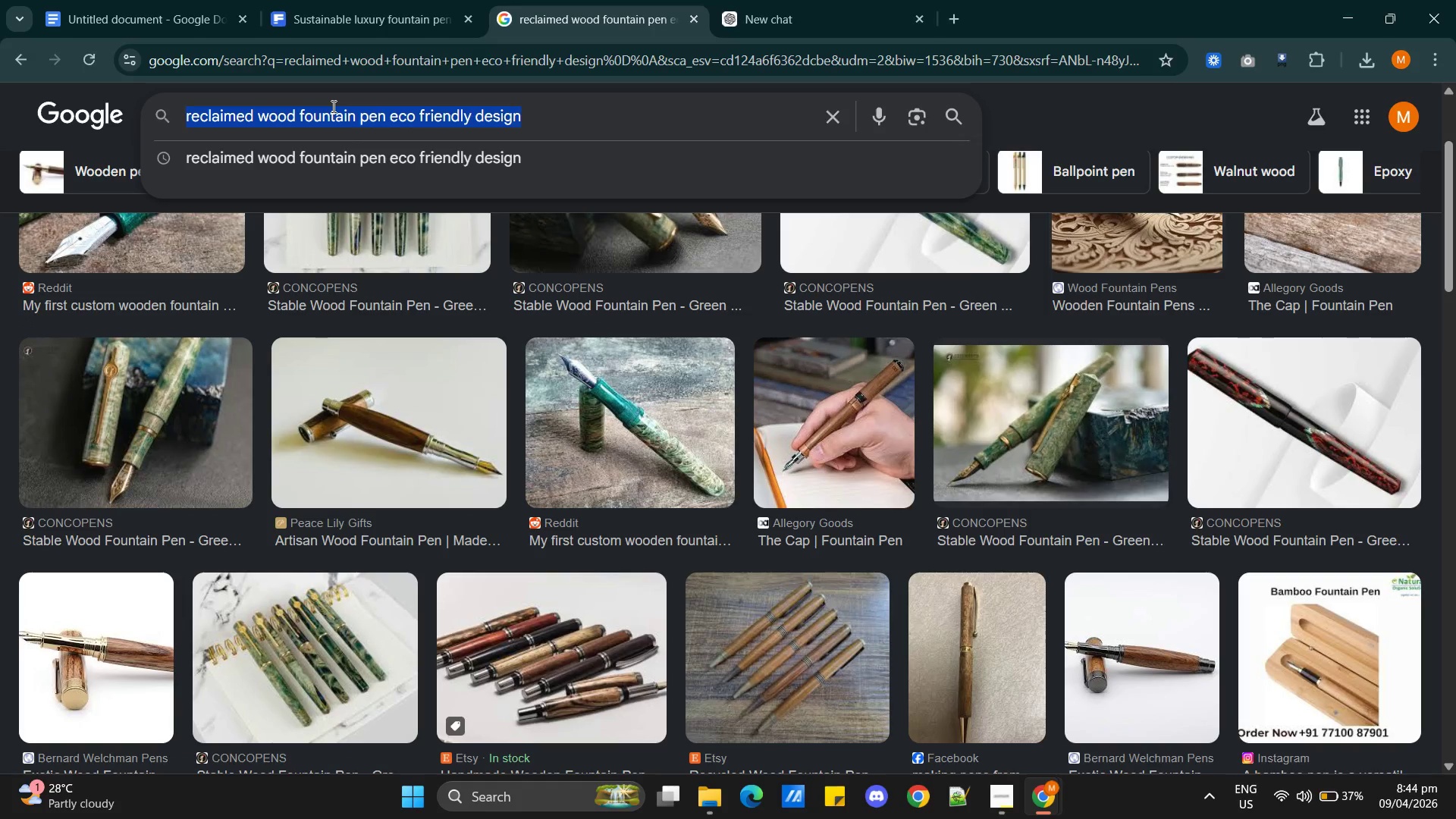 
key(Control+V)
 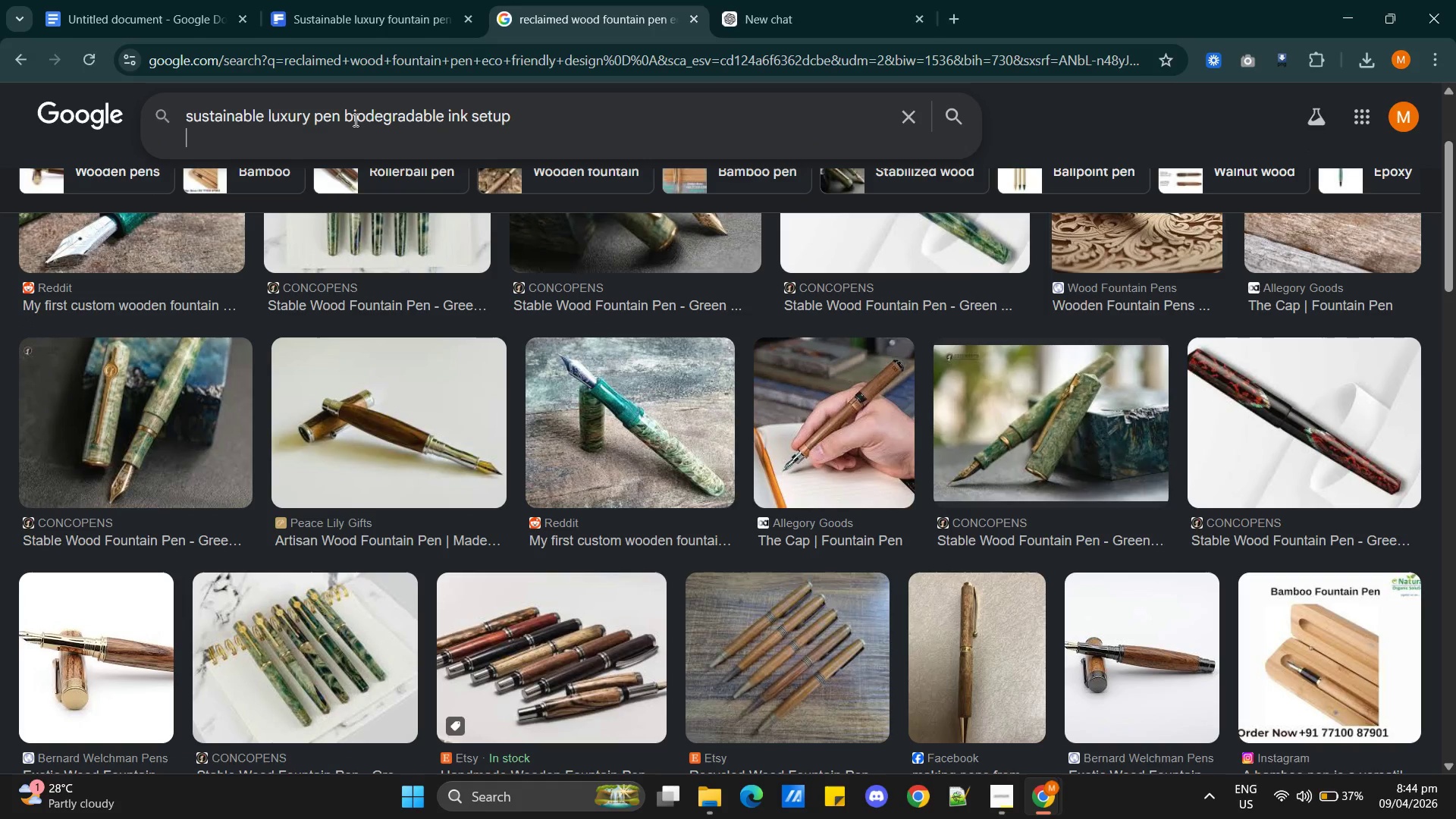 
key(Enter)
 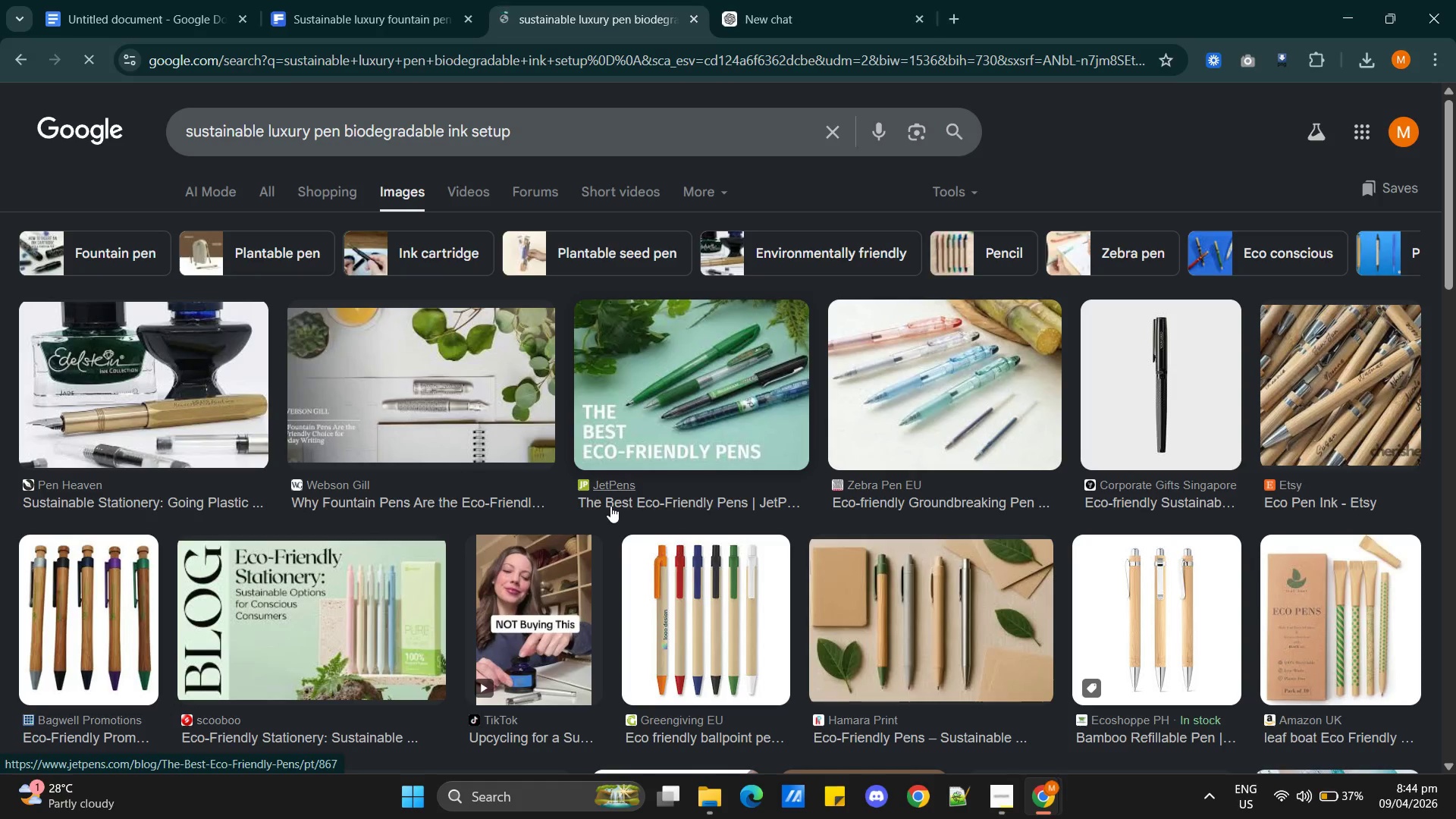 
scroll: coordinate [639, 463], scroll_direction: down, amount: 3.0
 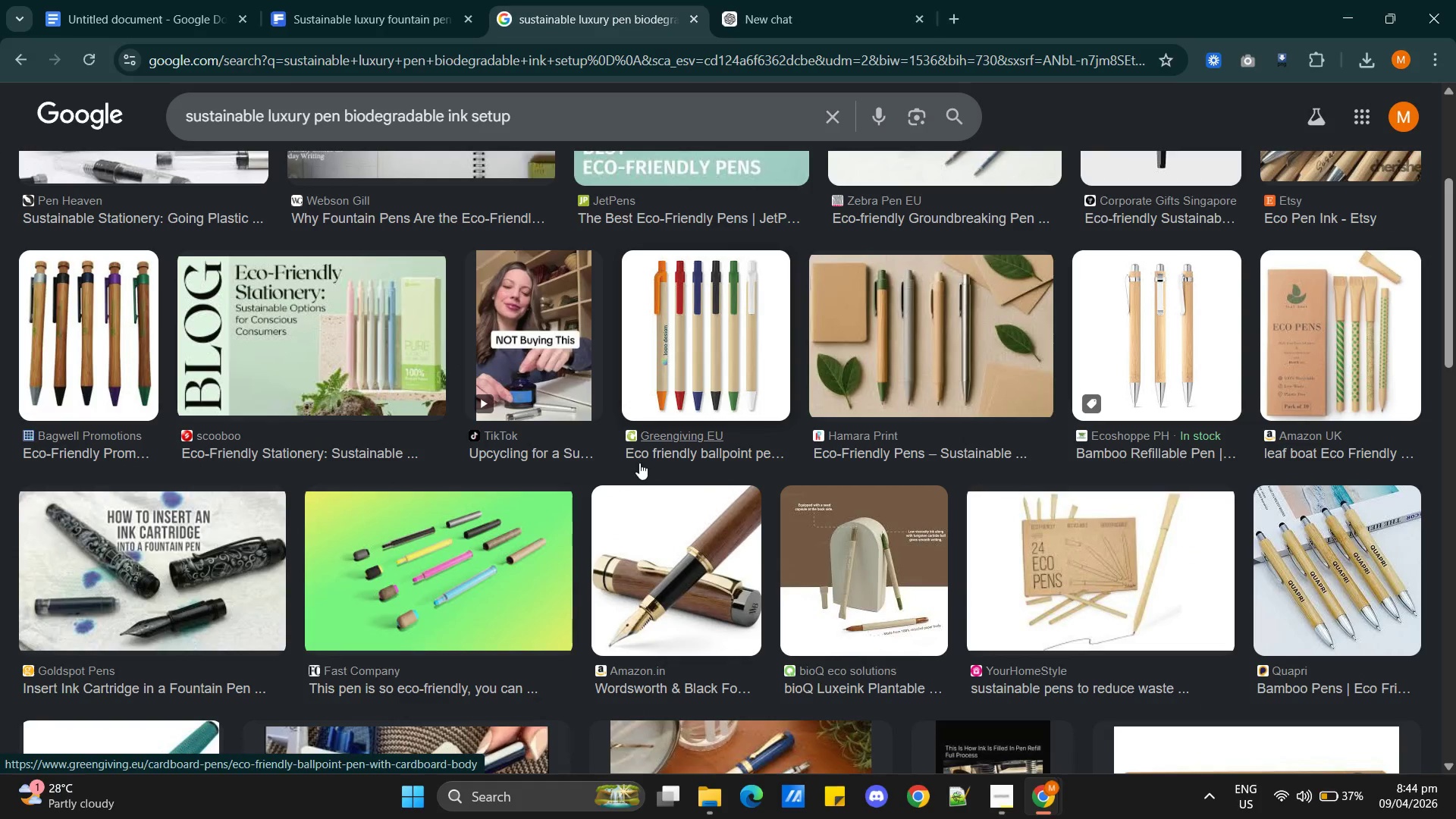 
scroll: coordinate [641, 457], scroll_direction: up, amount: 2.0
 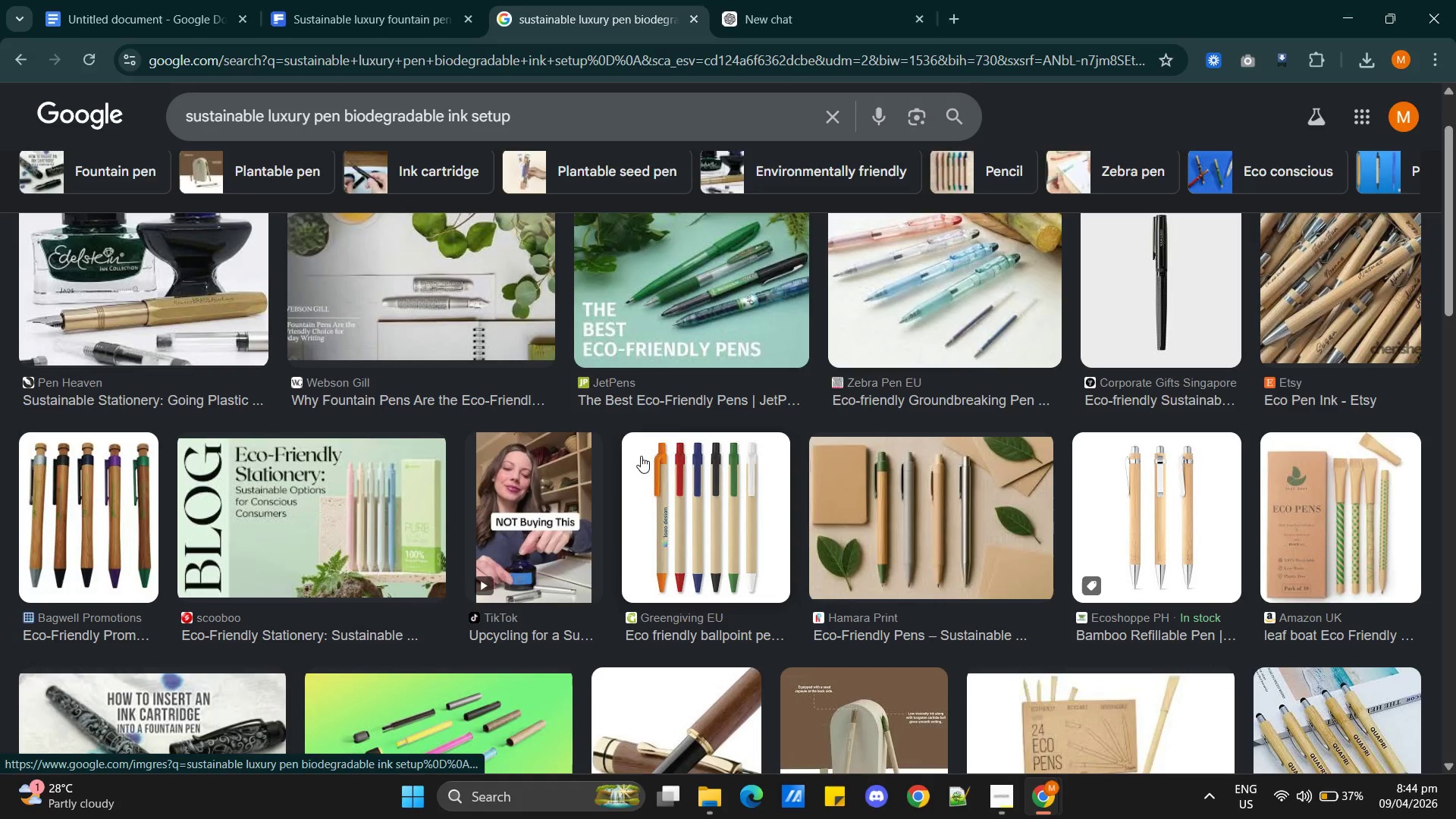 
scroll: coordinate [641, 455], scroll_direction: down, amount: 14.0
 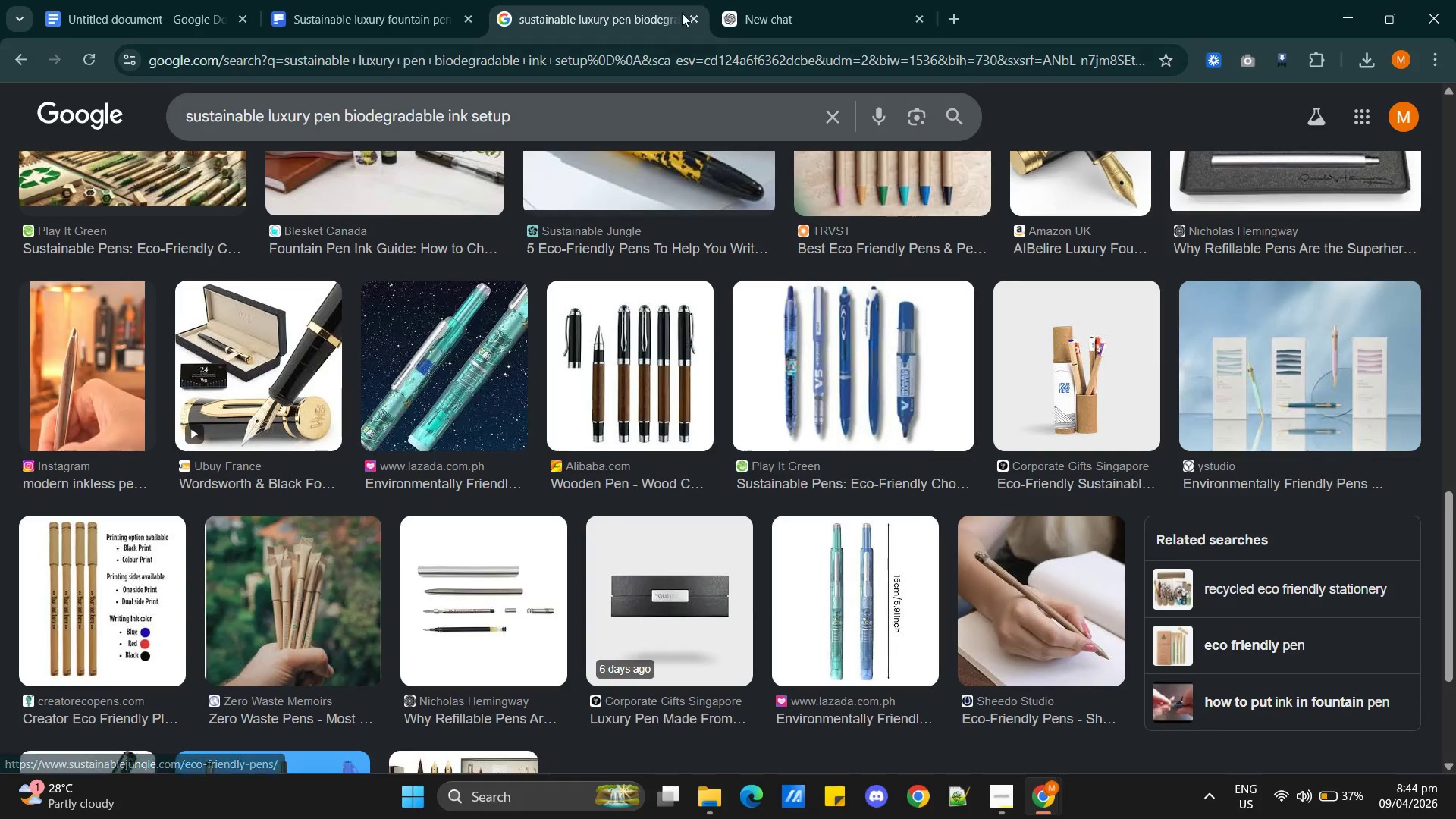 
left_click([756, 14])
 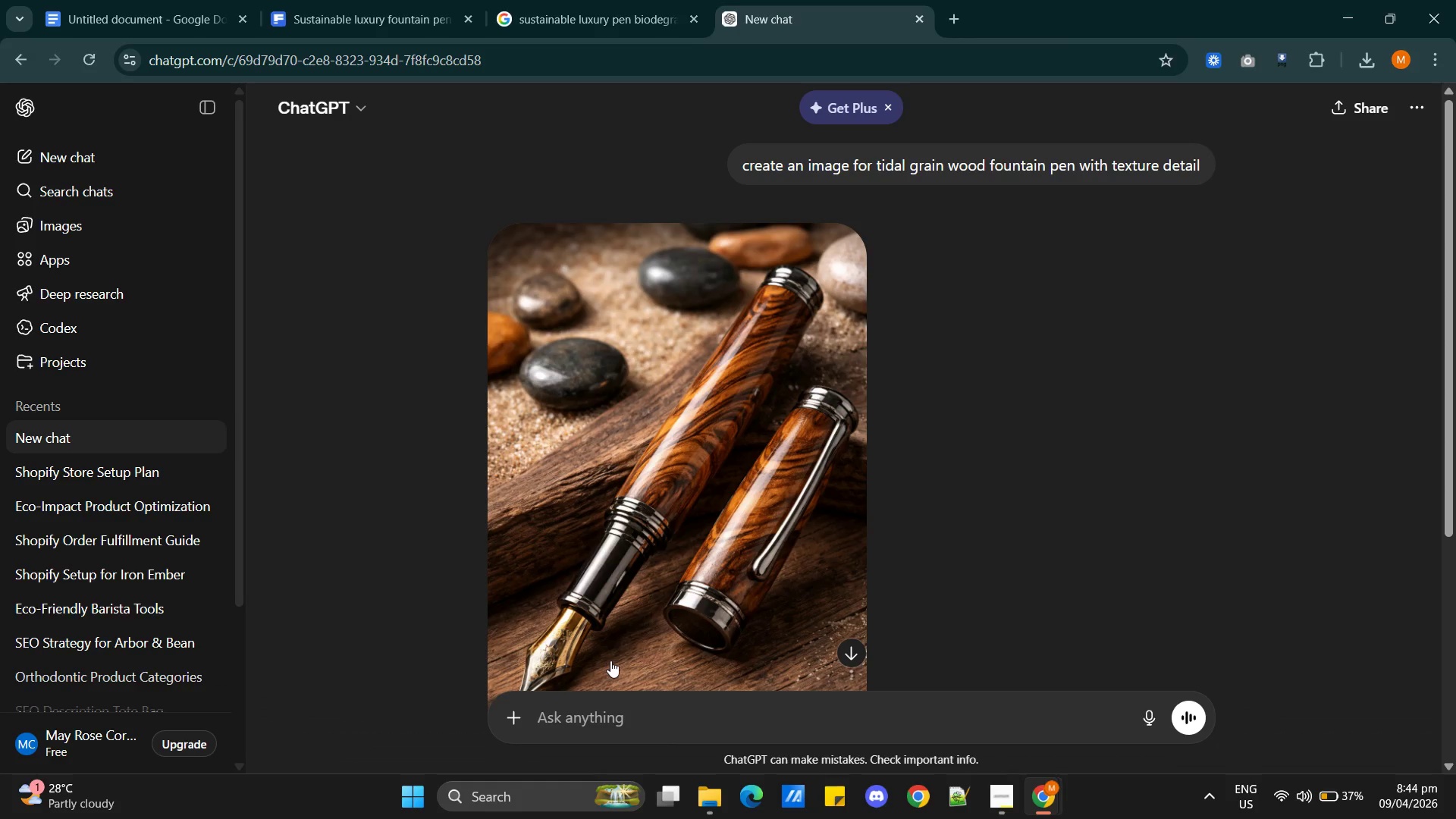 
scroll: coordinate [669, 613], scroll_direction: down, amount: 5.0
 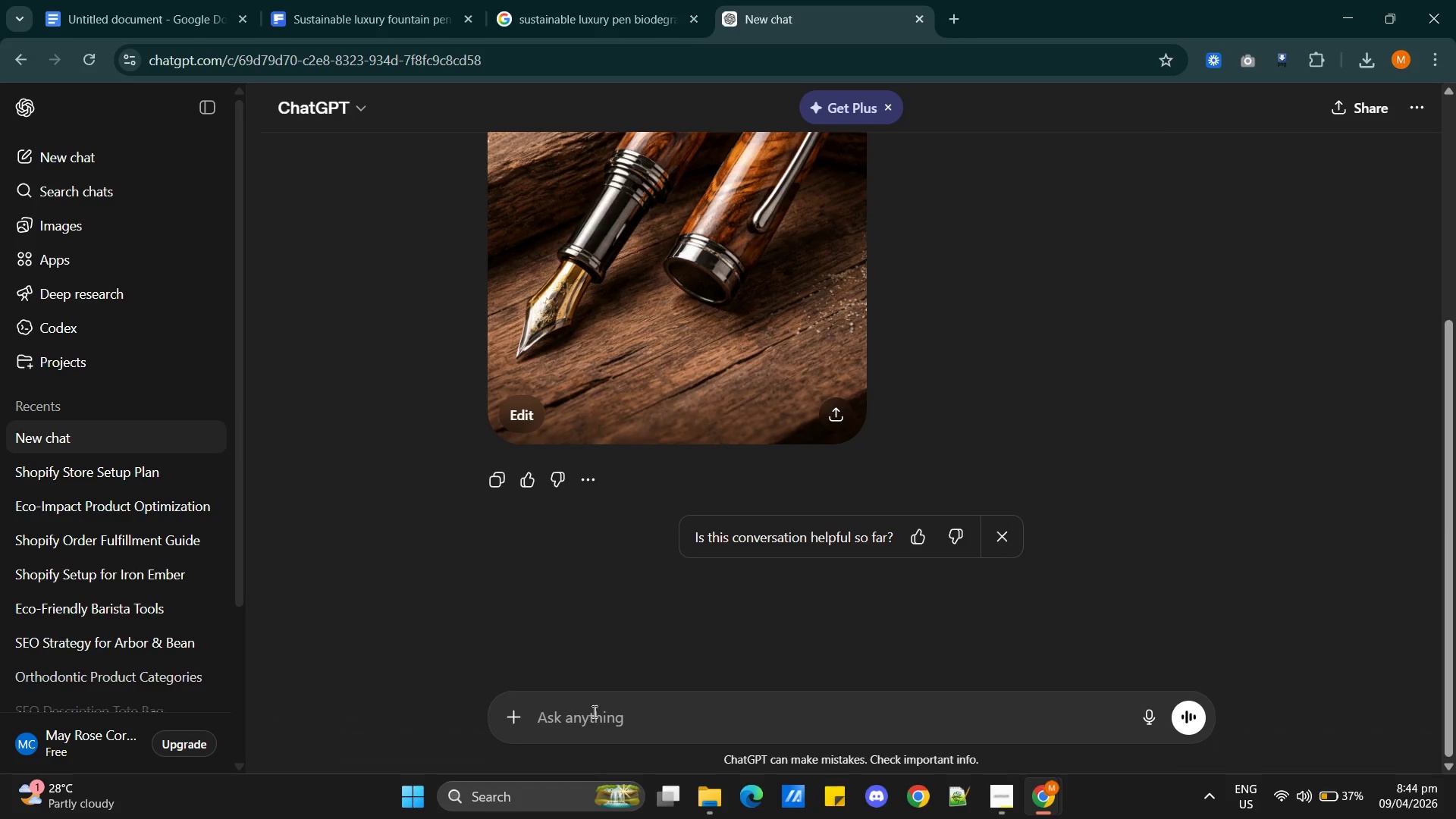 
left_click([593, 712])
 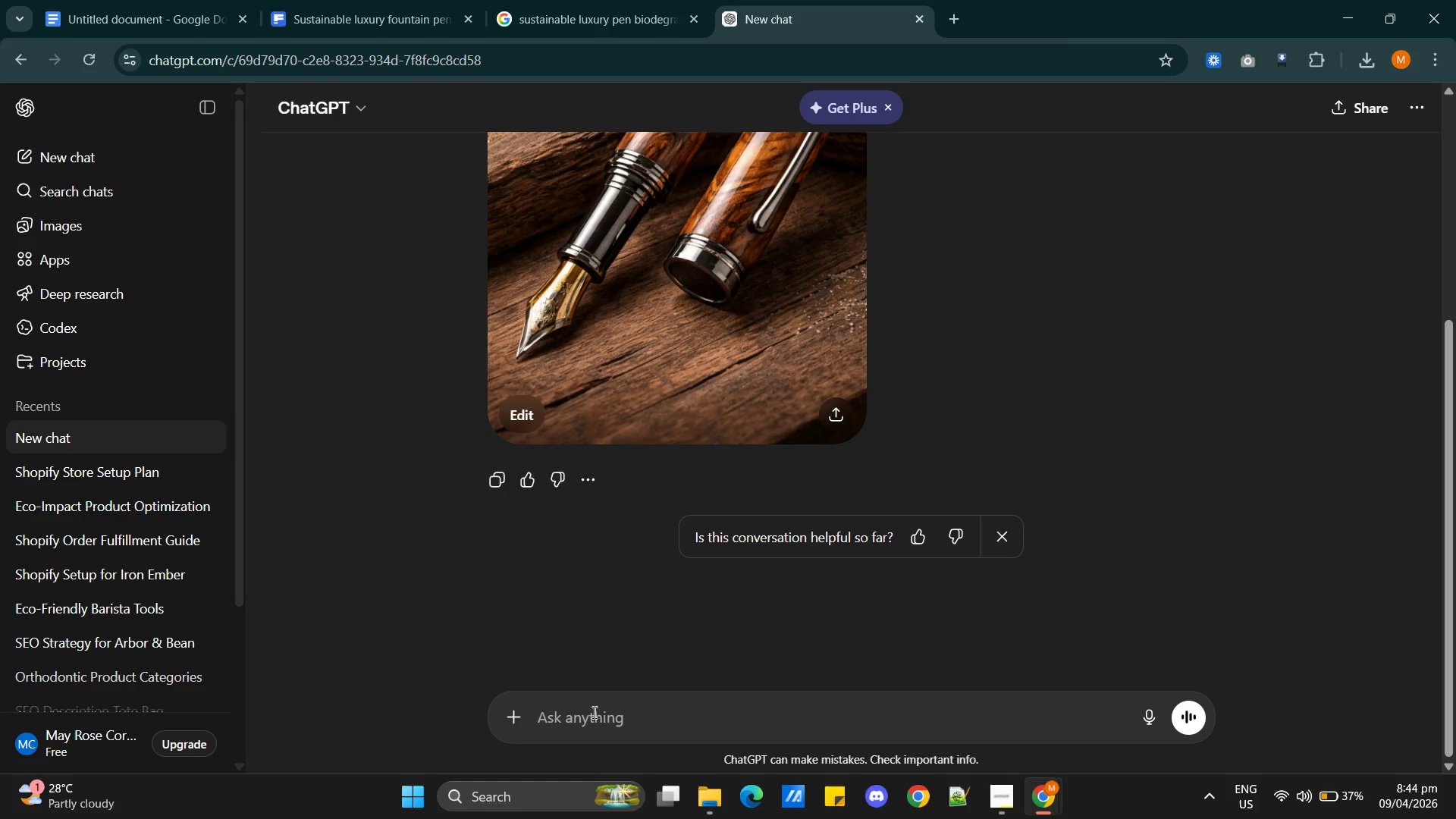 
key(Control+V)
 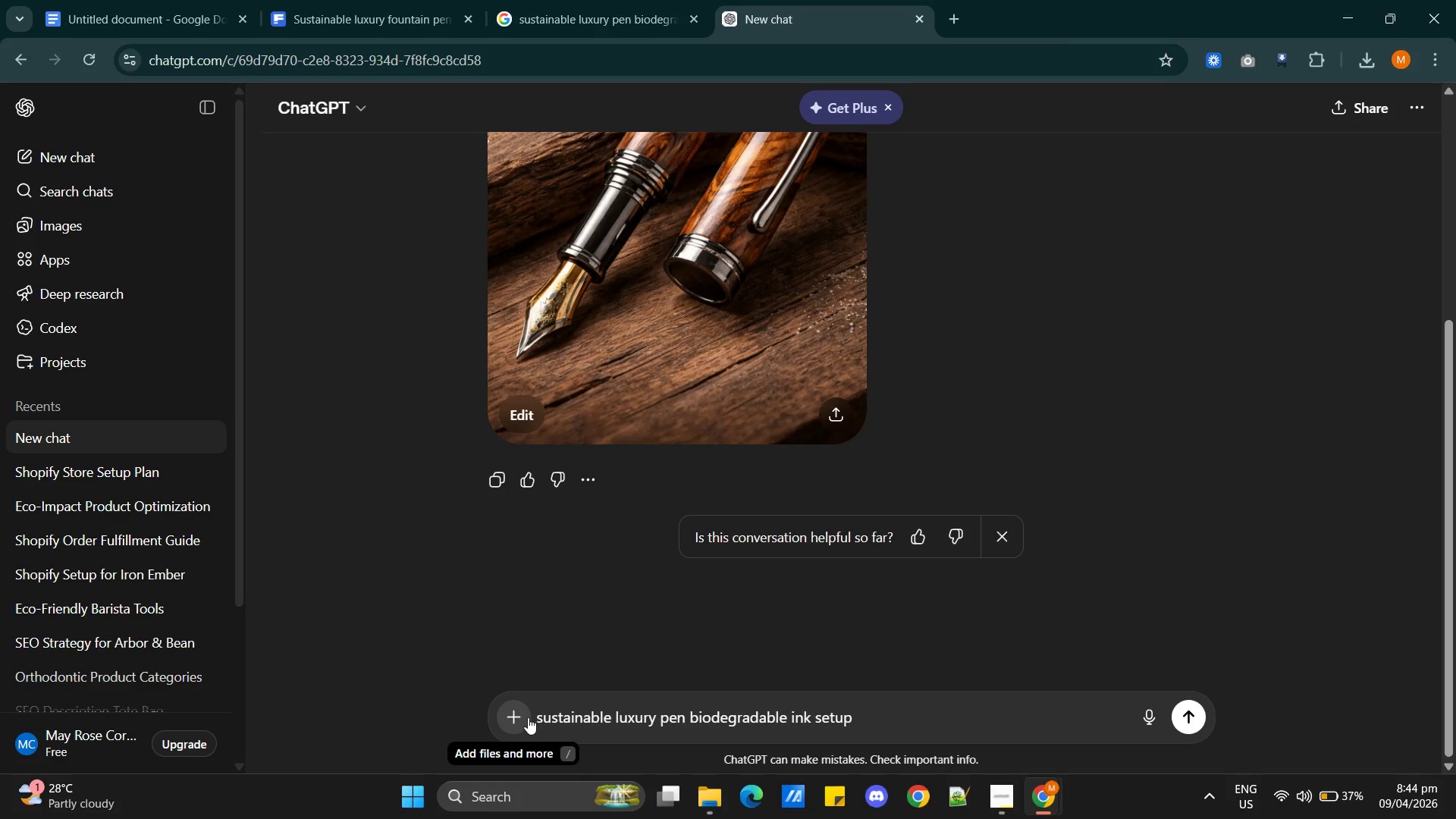 
left_click([537, 717])
 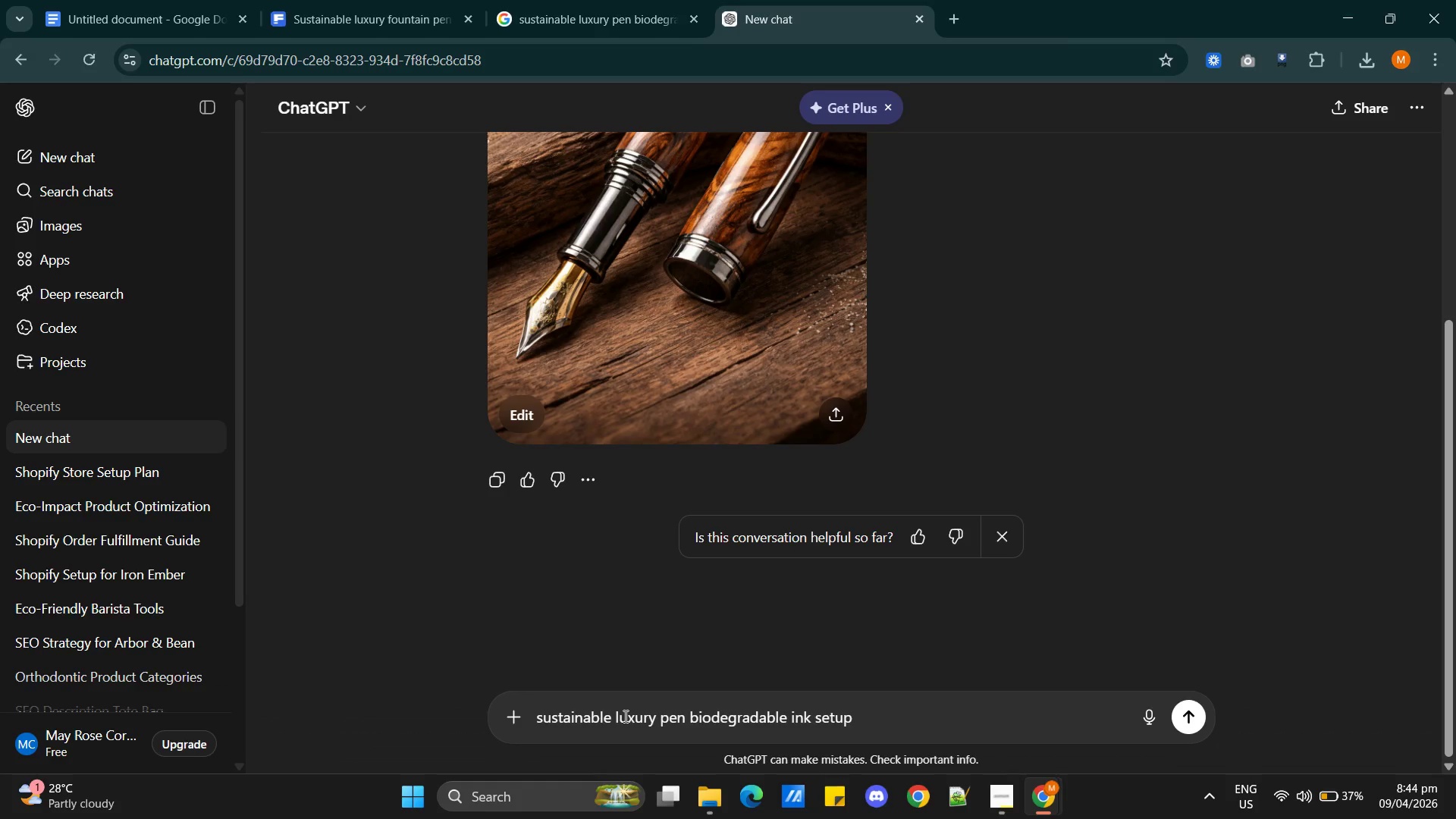 
type(create an image for )
 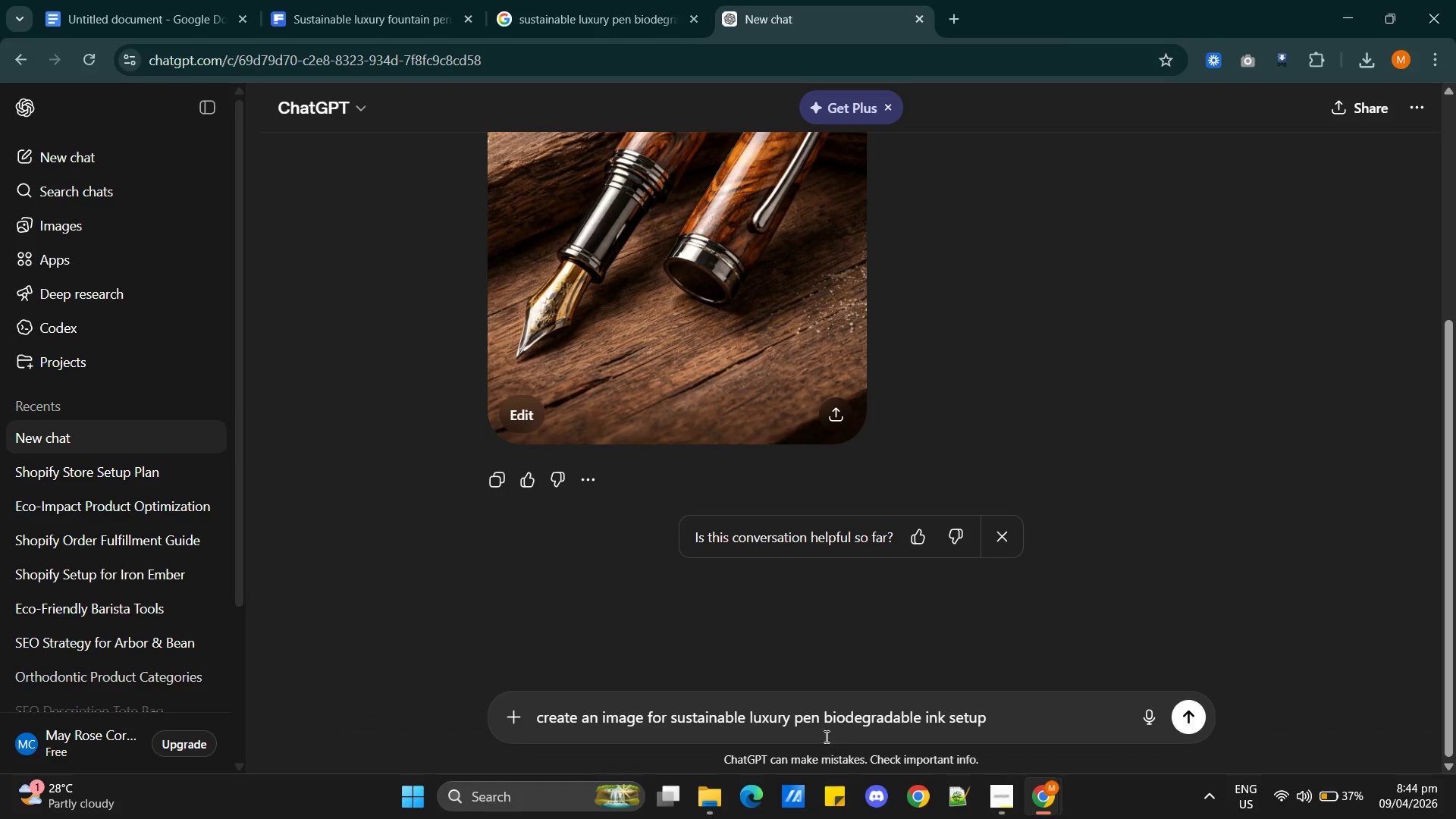 
left_click([824, 720])
 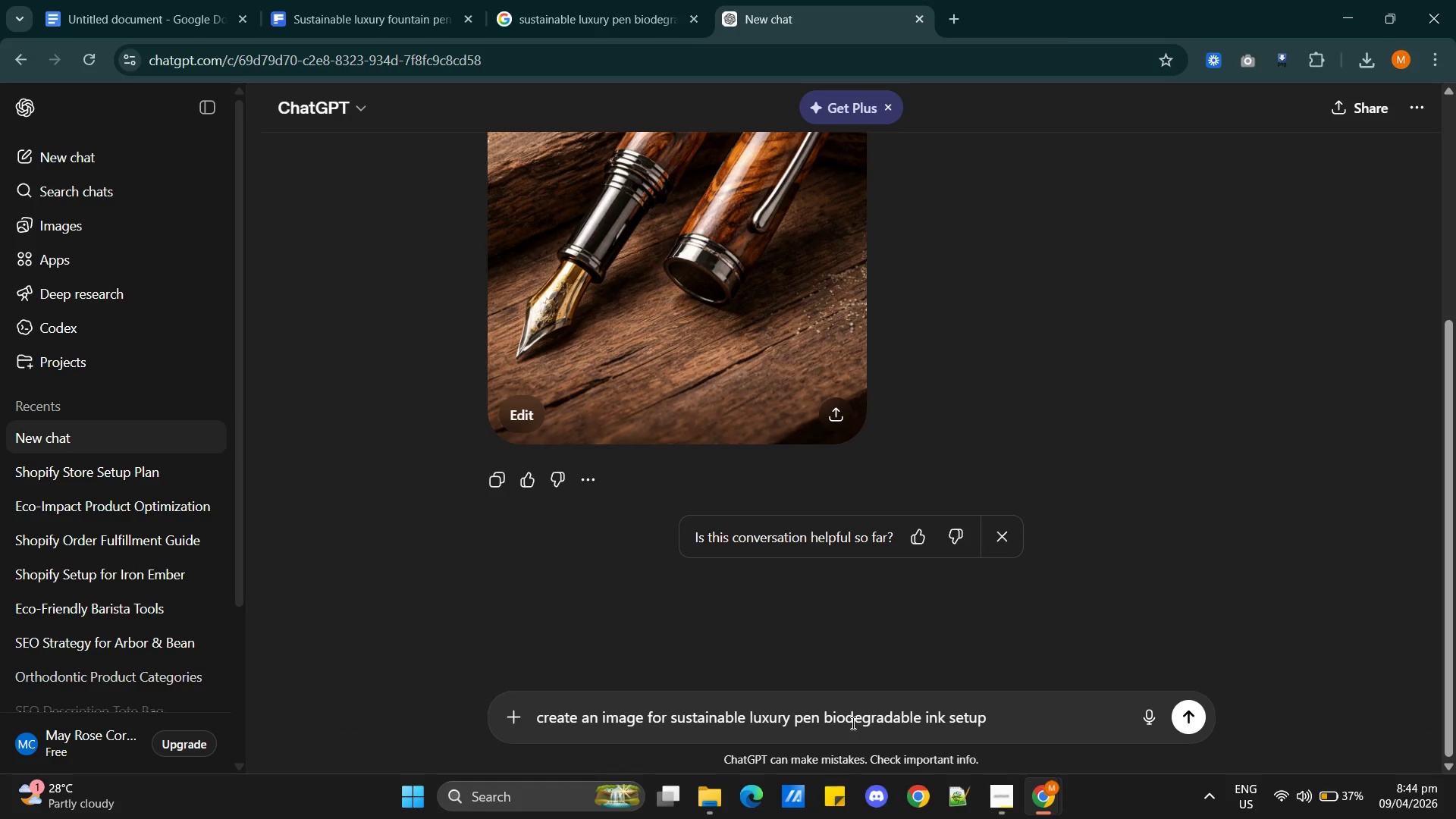 
type(with )
 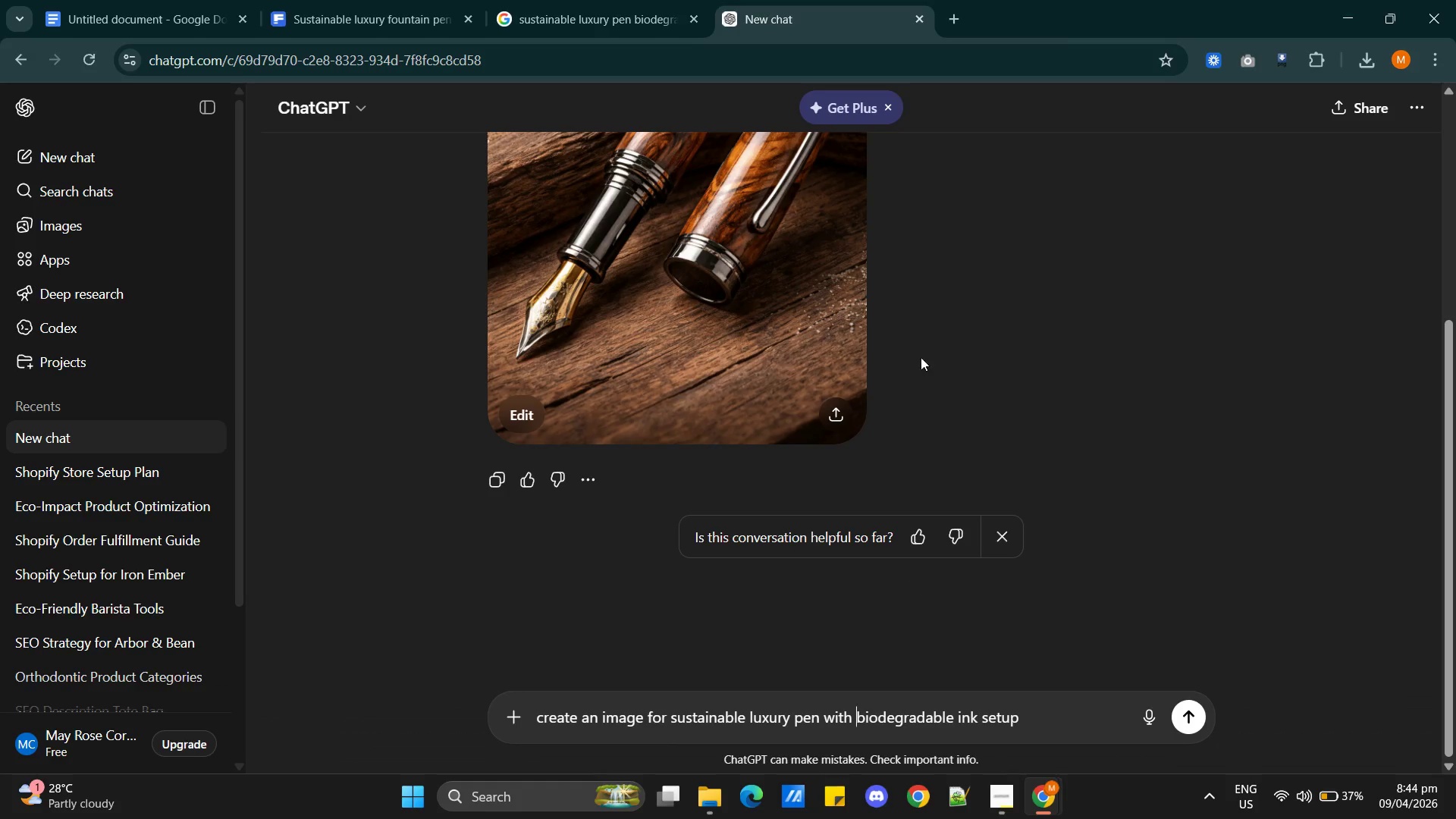 
scroll: coordinate [1003, 413], scroll_direction: up, amount: 5.0
 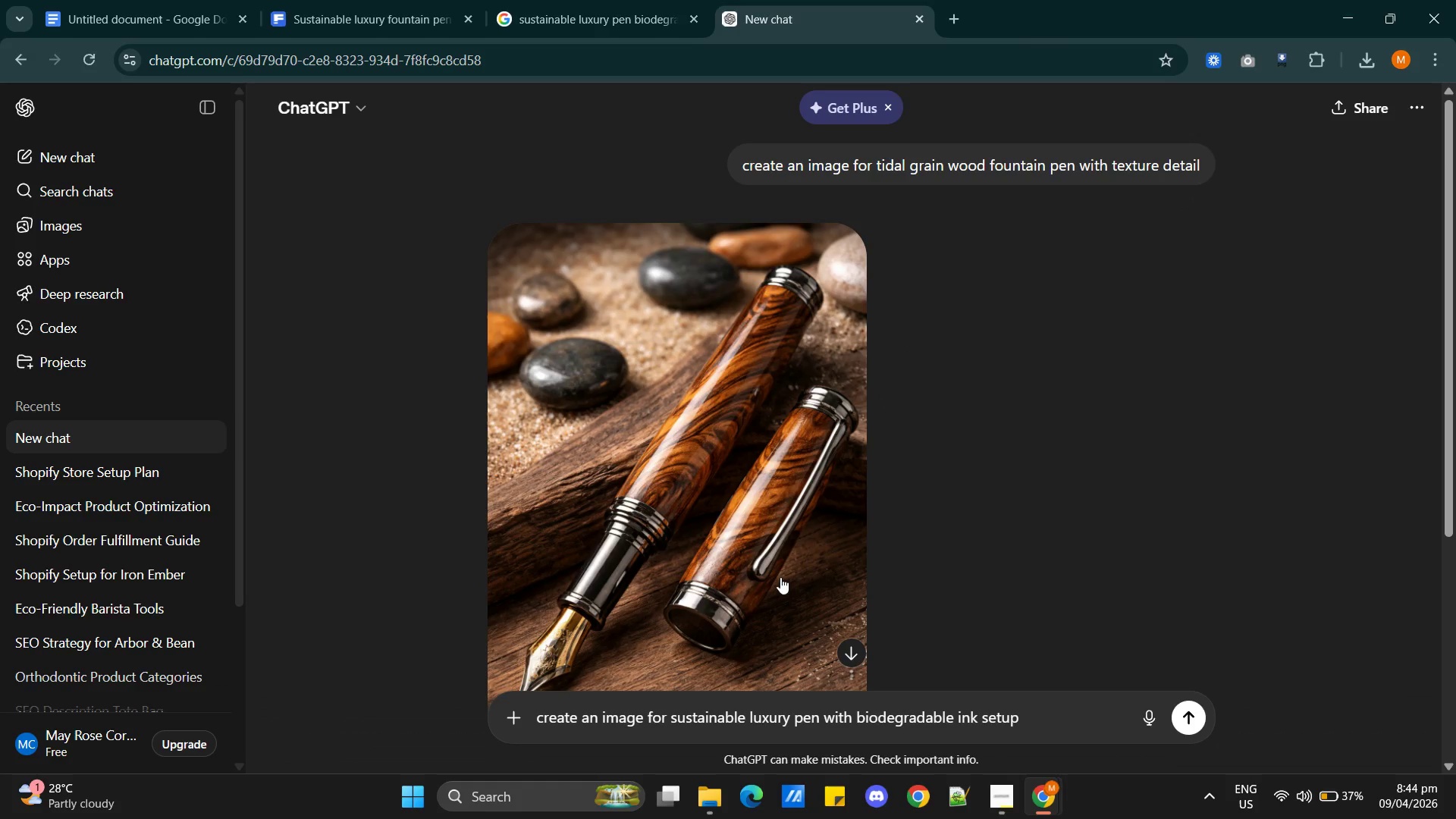 
wait(6.43)
 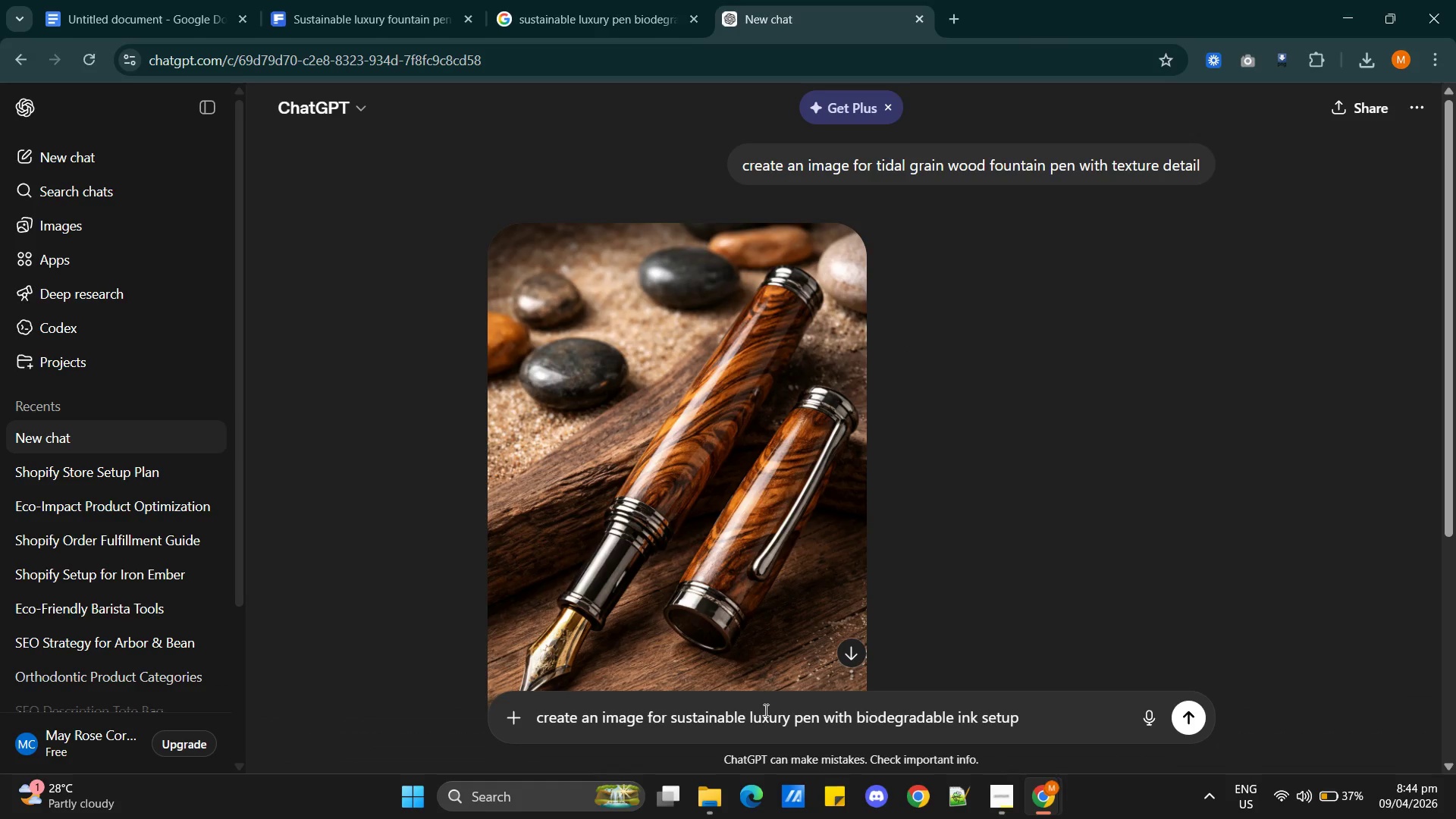 
scroll: coordinate [769, 549], scroll_direction: down, amount: 1.0
 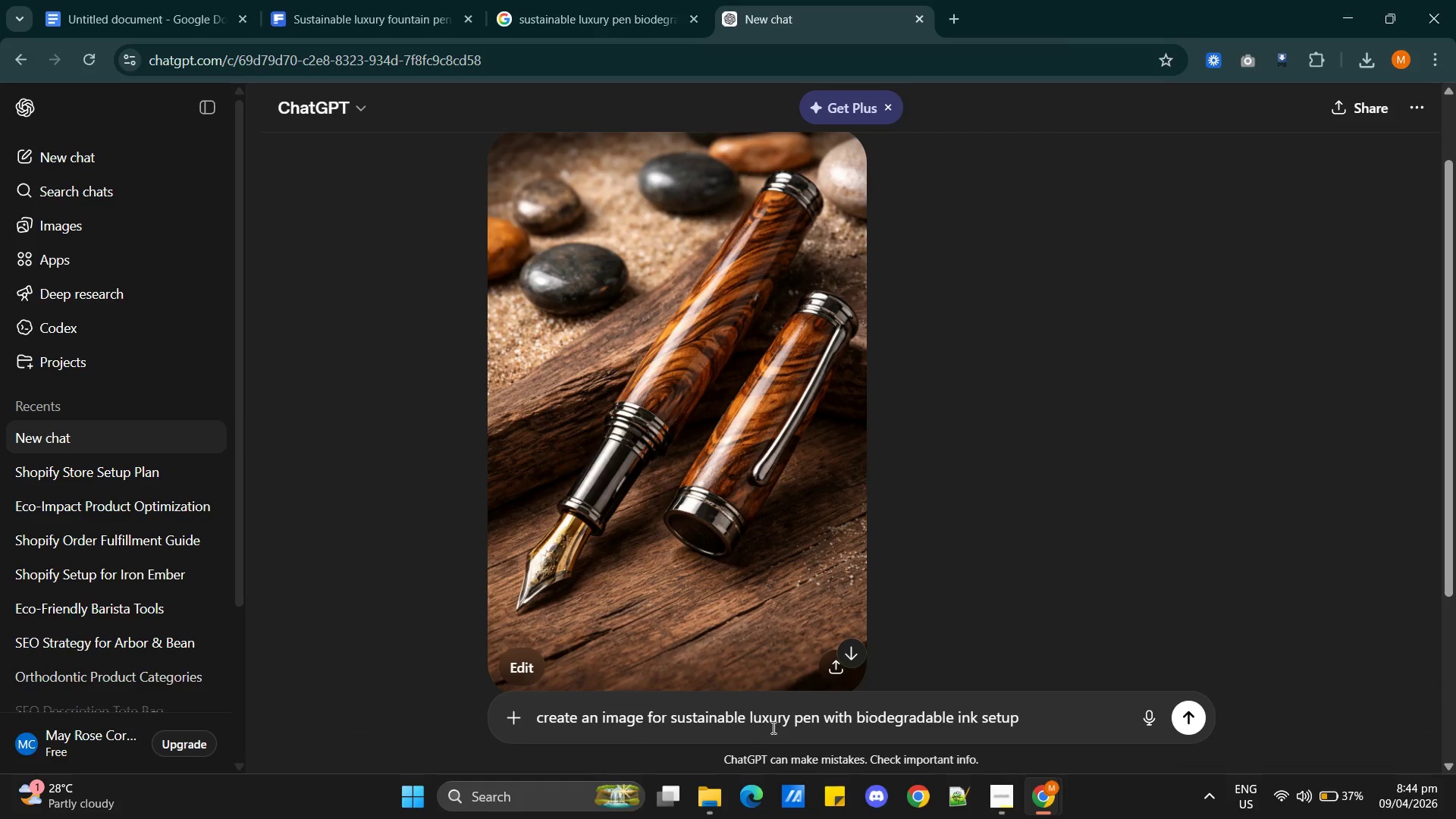 
left_click([794, 716])
 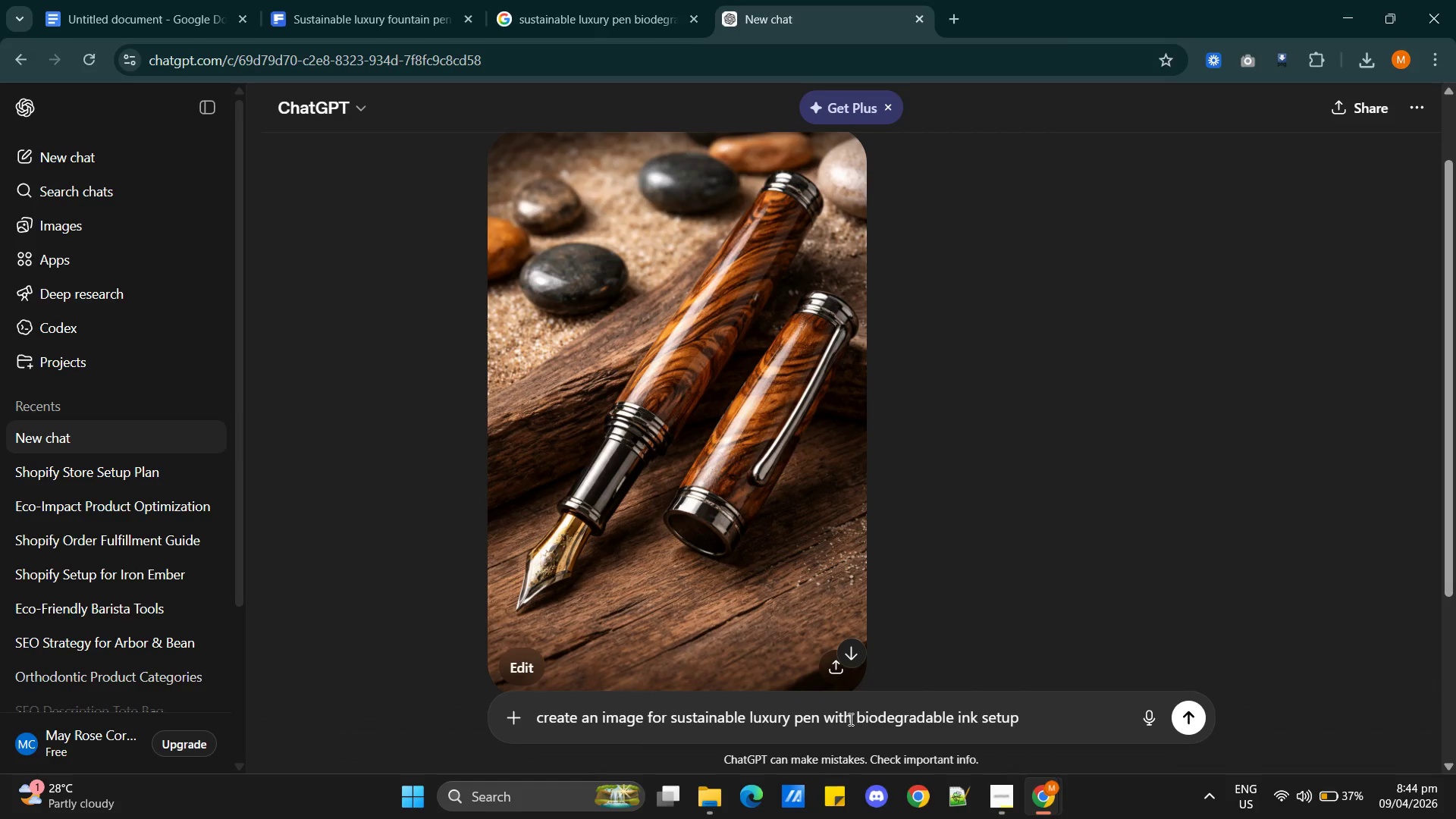 
type(wood fountain )
 